 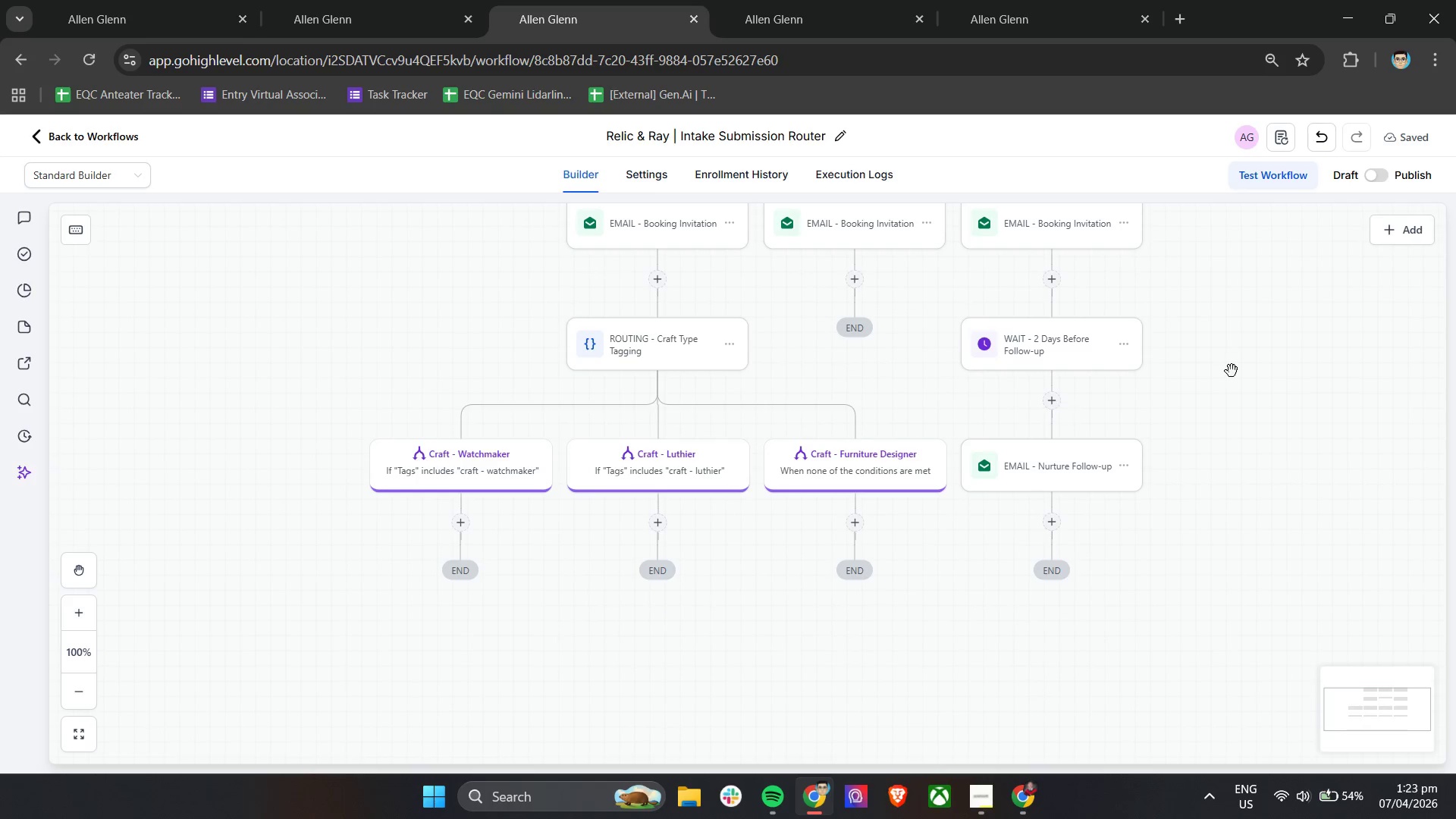 
left_click([1338, 256])
 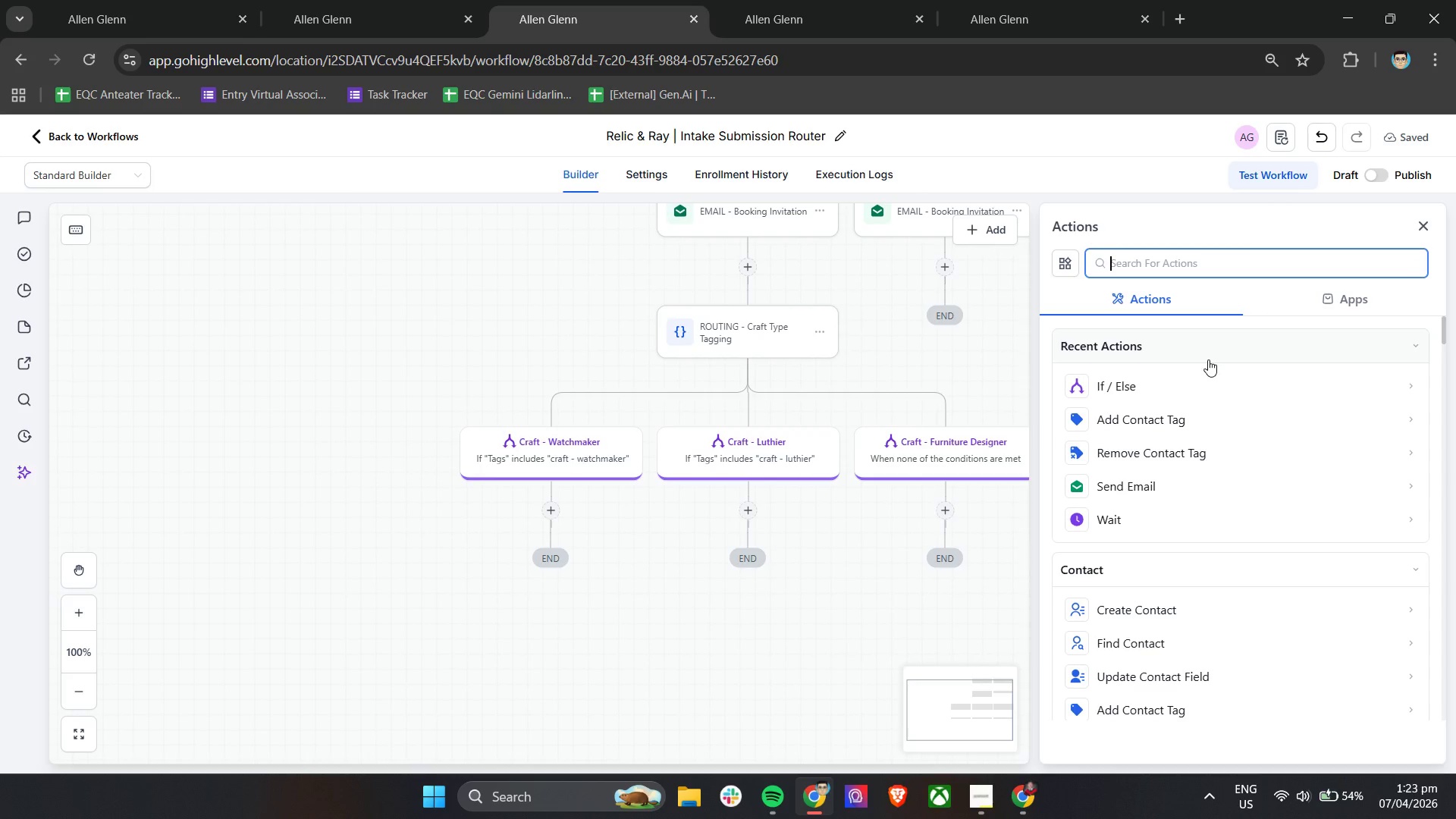 
left_click([1195, 383])
 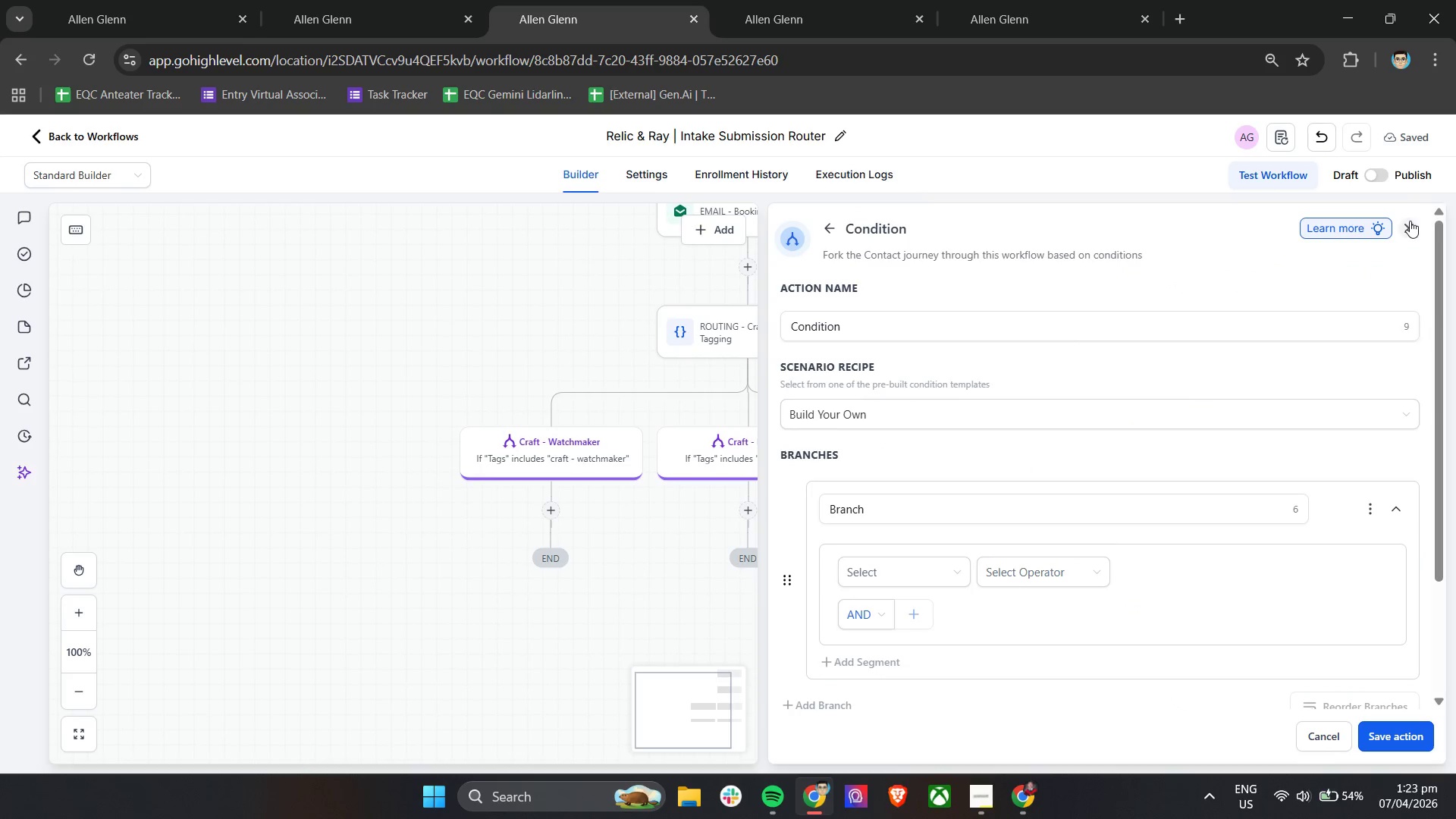 
left_click([1412, 221])
 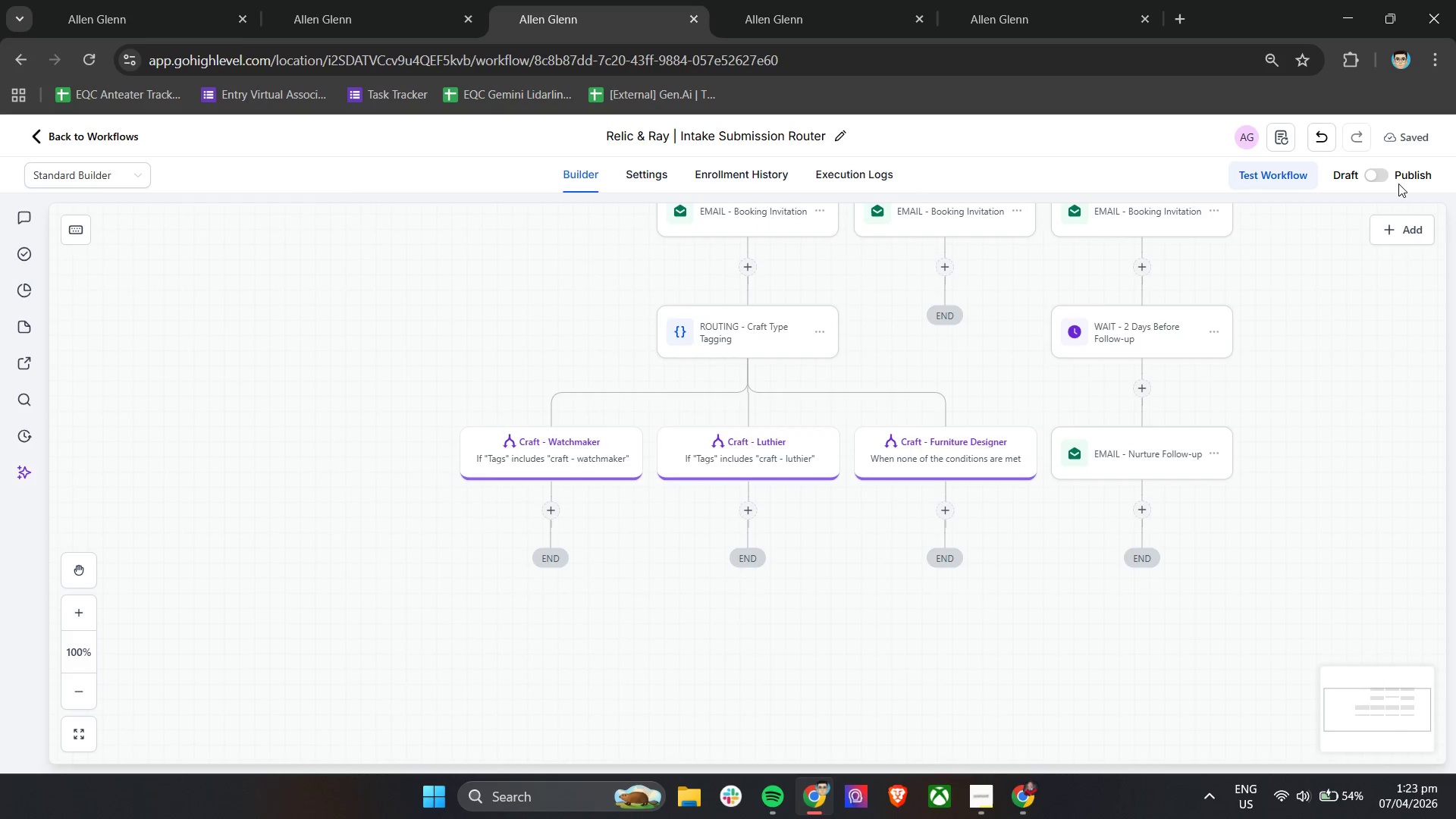 
left_click([1392, 228])
 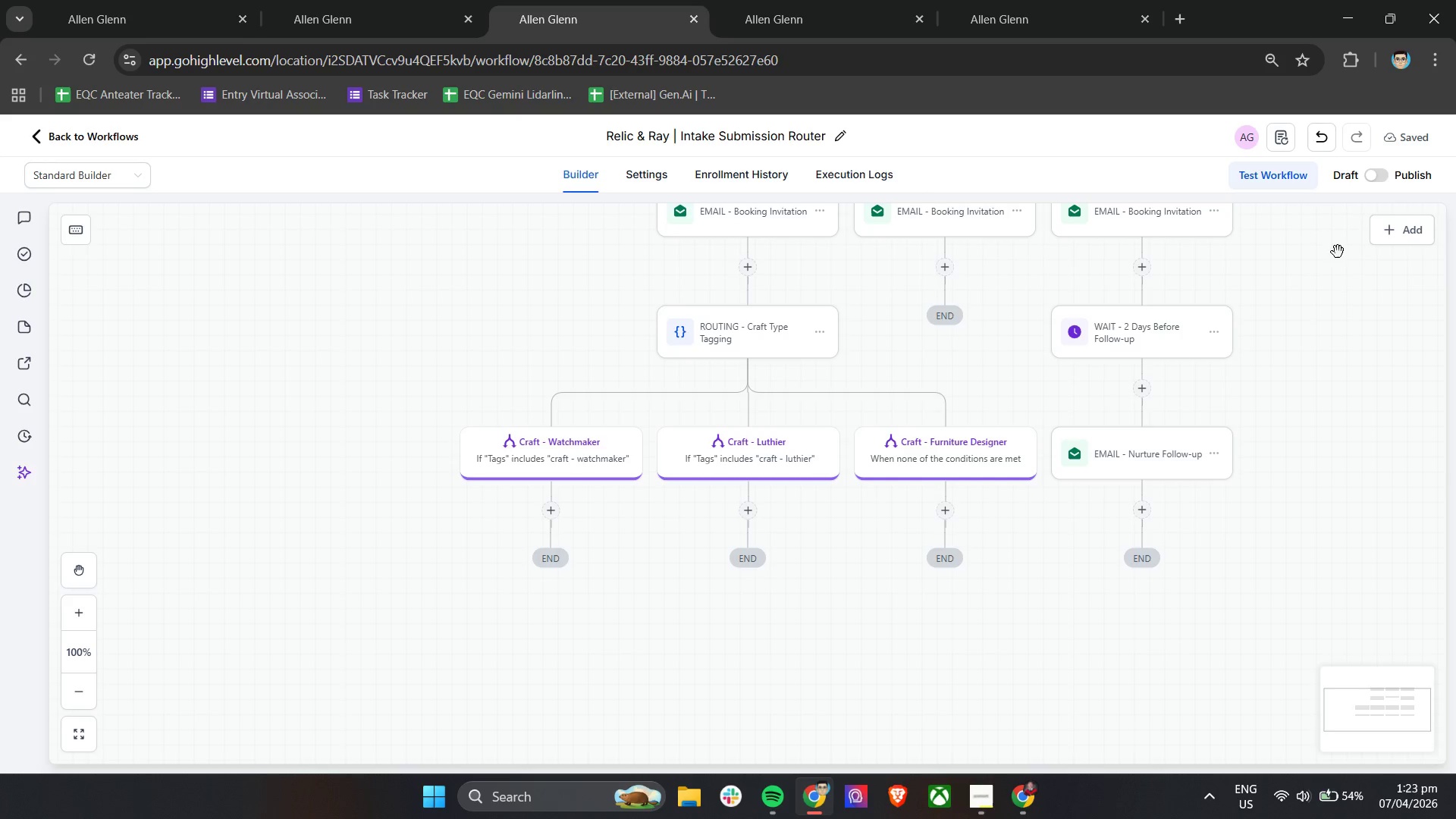 
left_click([1402, 231])
 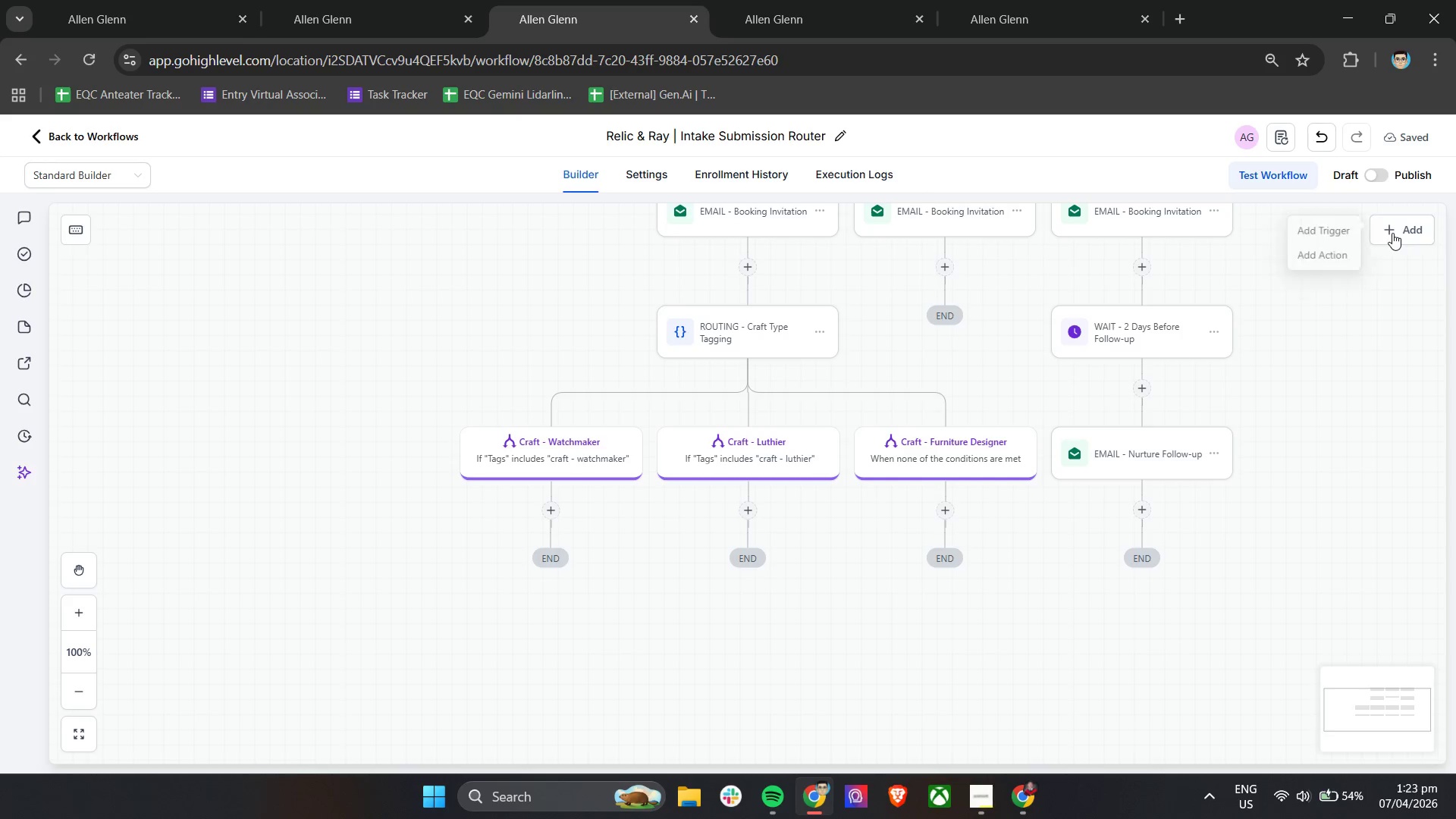 
double_click([1344, 261])
 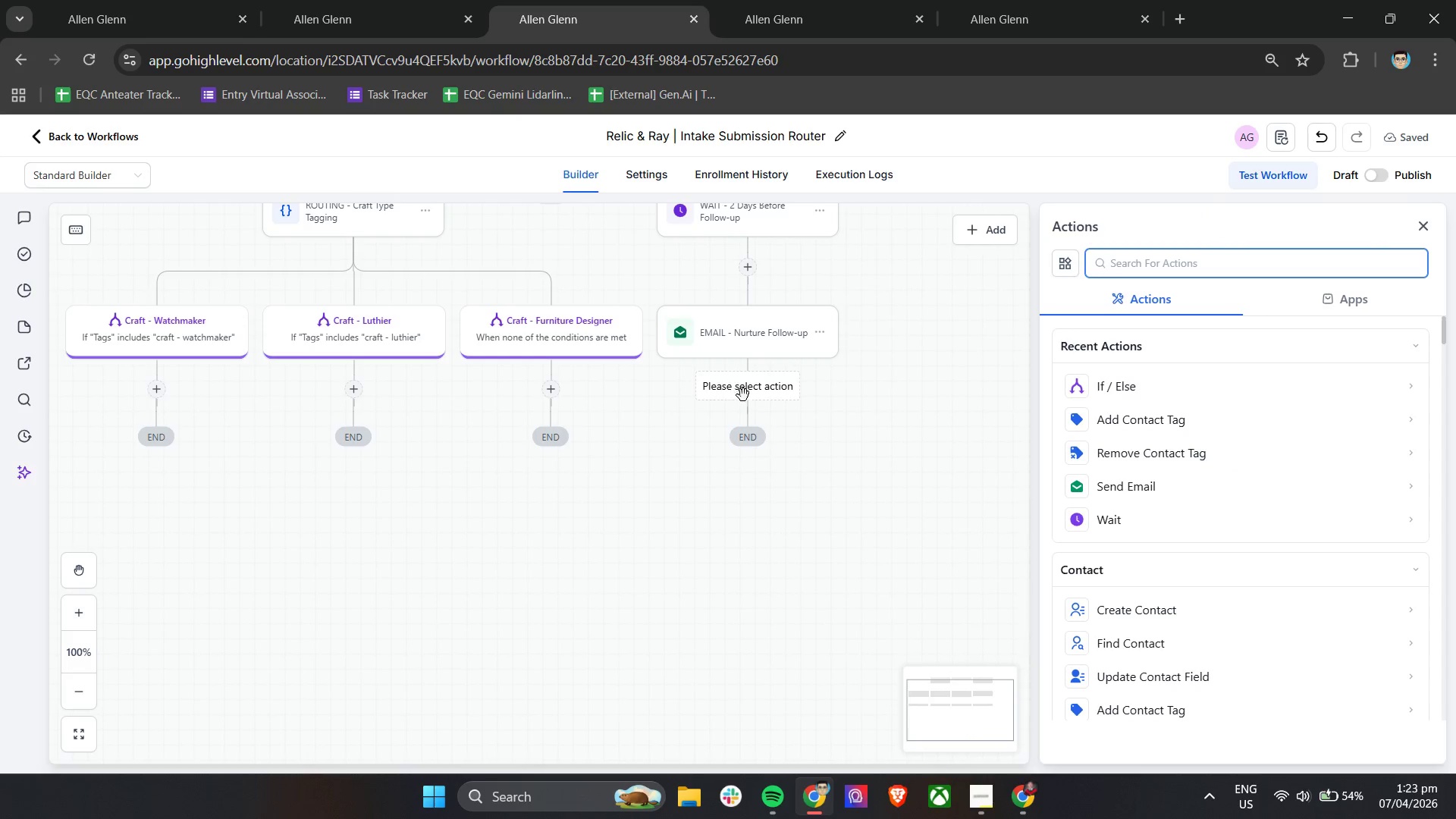 
wait(6.0)
 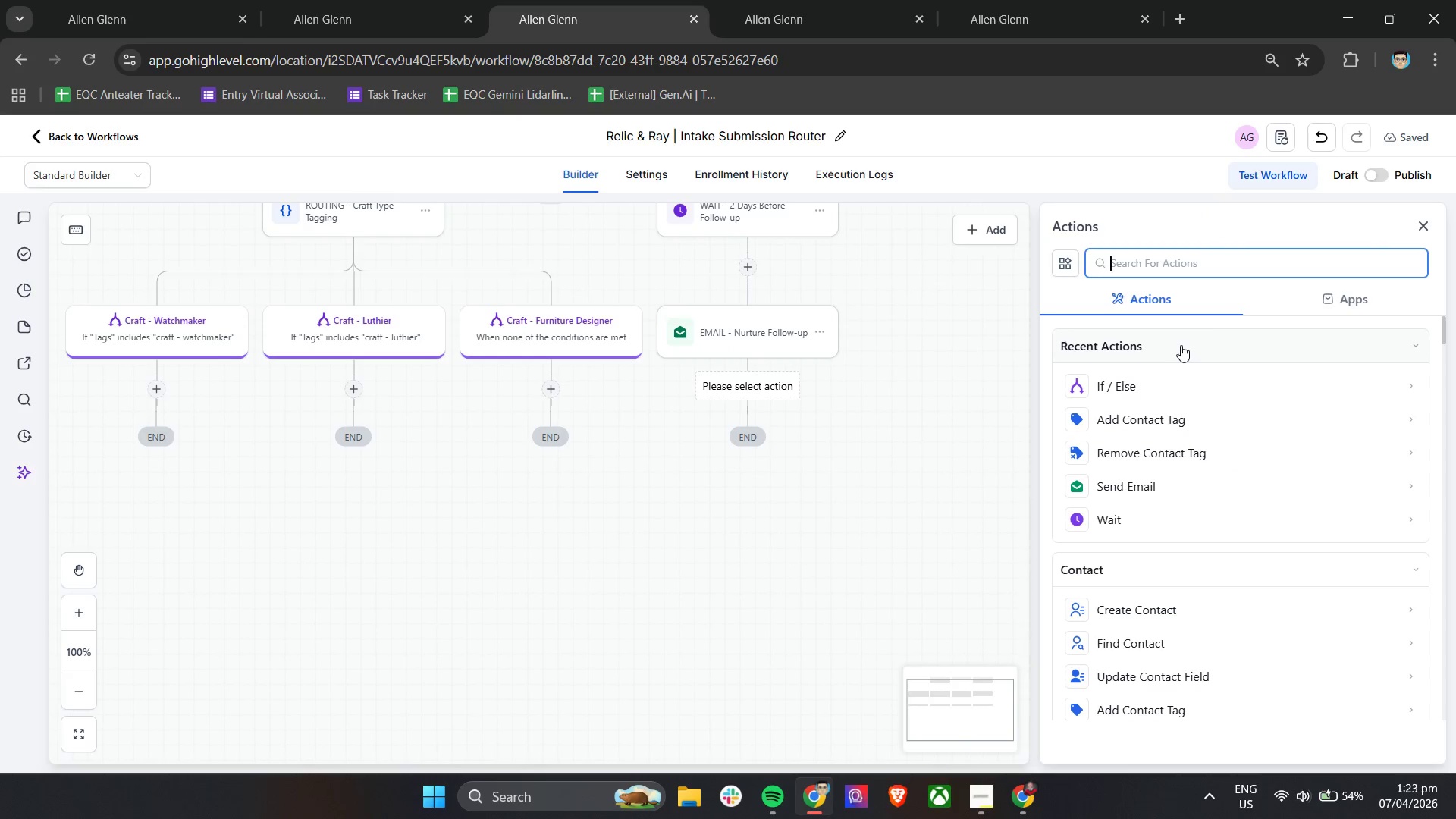 
double_click([1168, 381])
 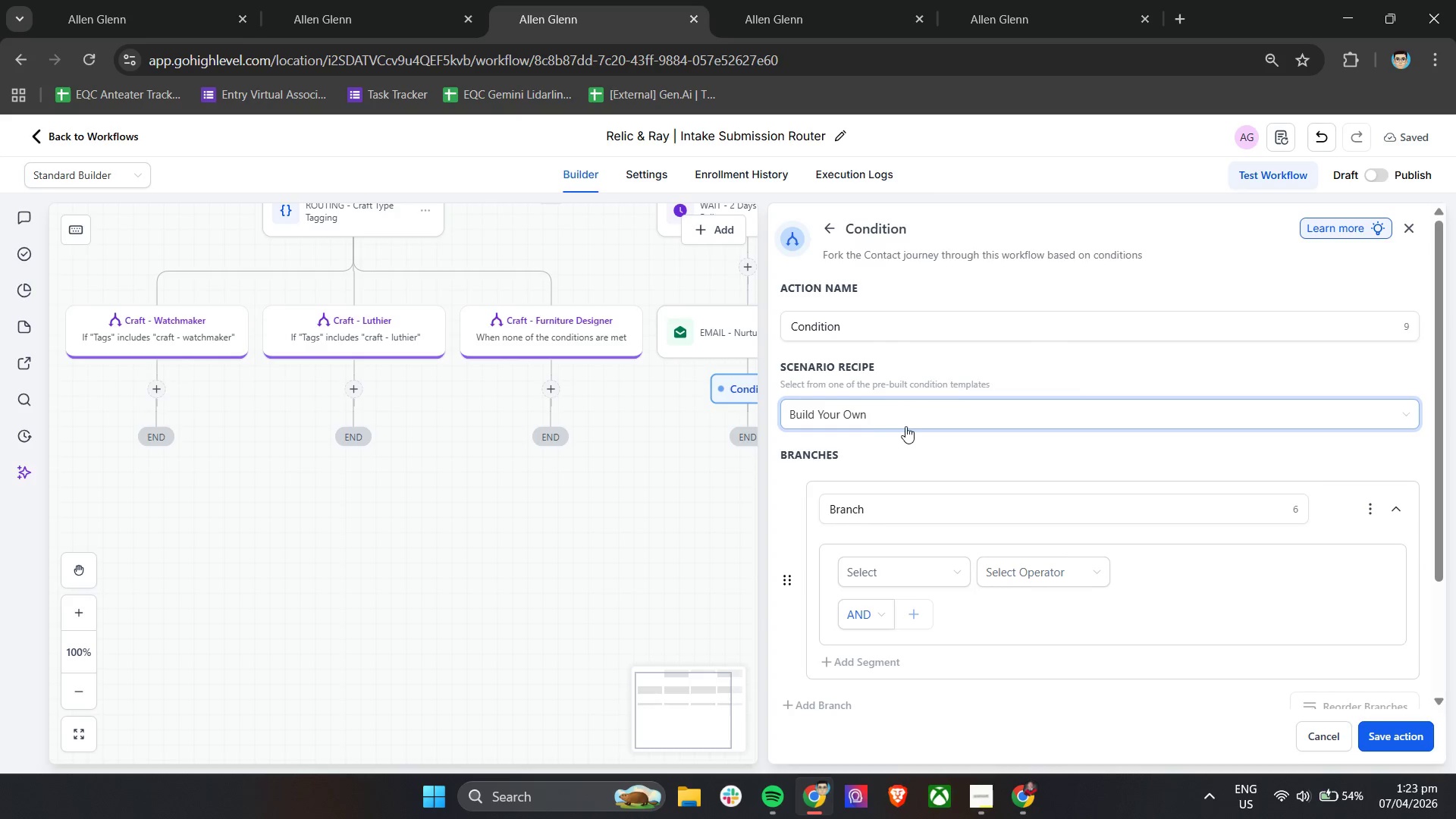 
double_click([893, 329])
 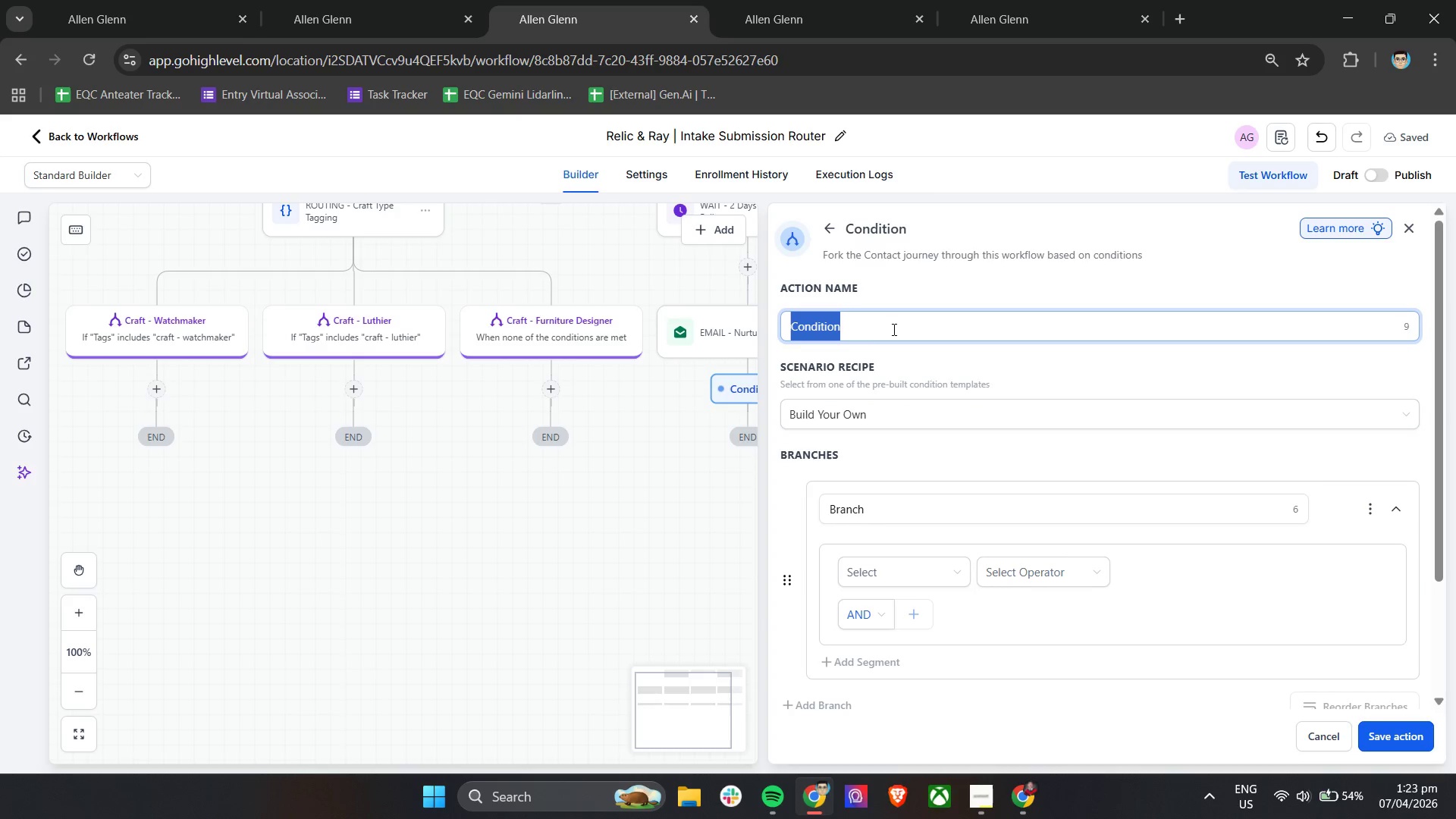 
triple_click([893, 329])
 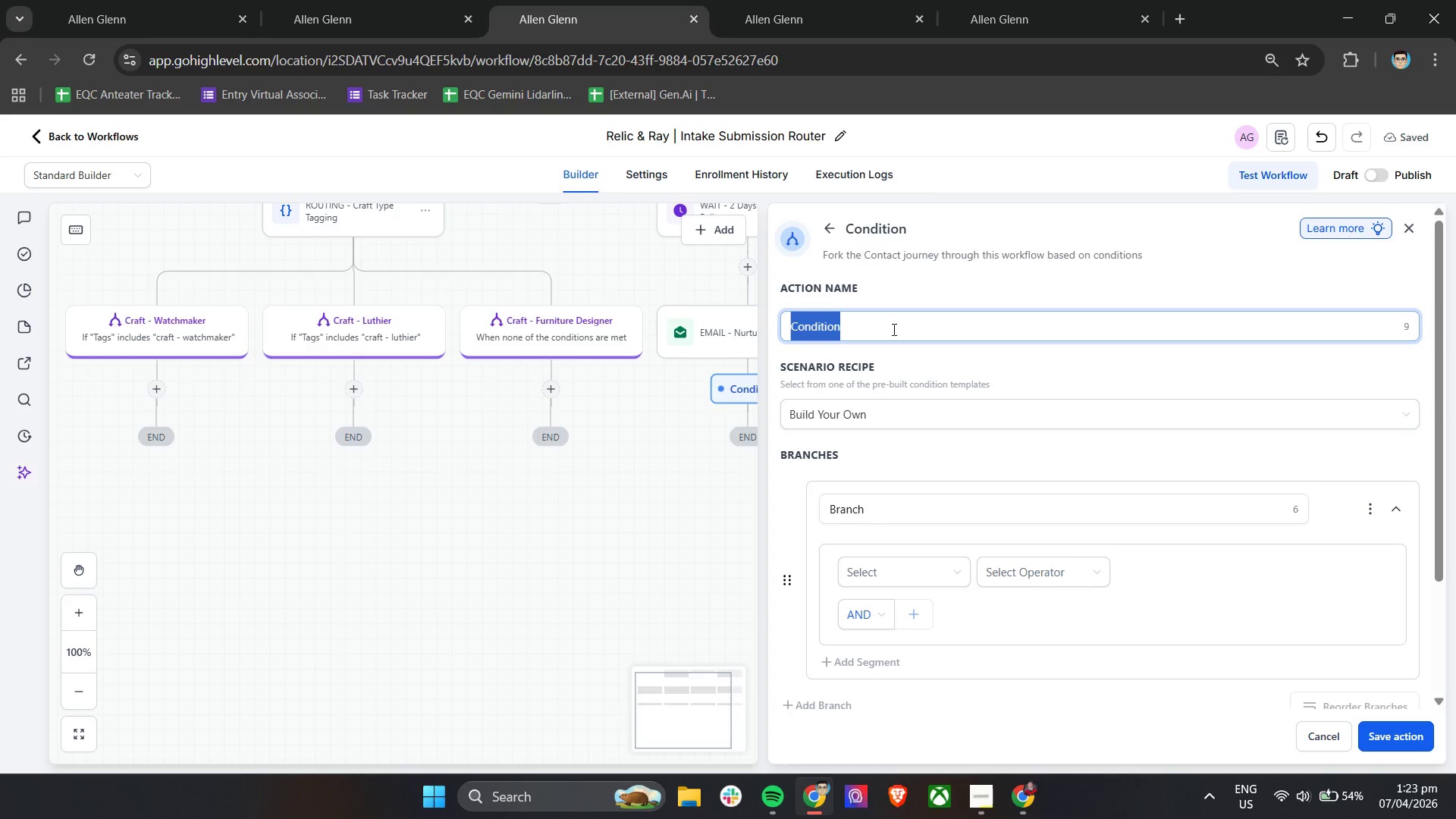 
type(ROutin)
key(Backspace)
key(Backspace)
key(Backspace)
key(Backspace)
type(UTING -Crft Type Tagging)
 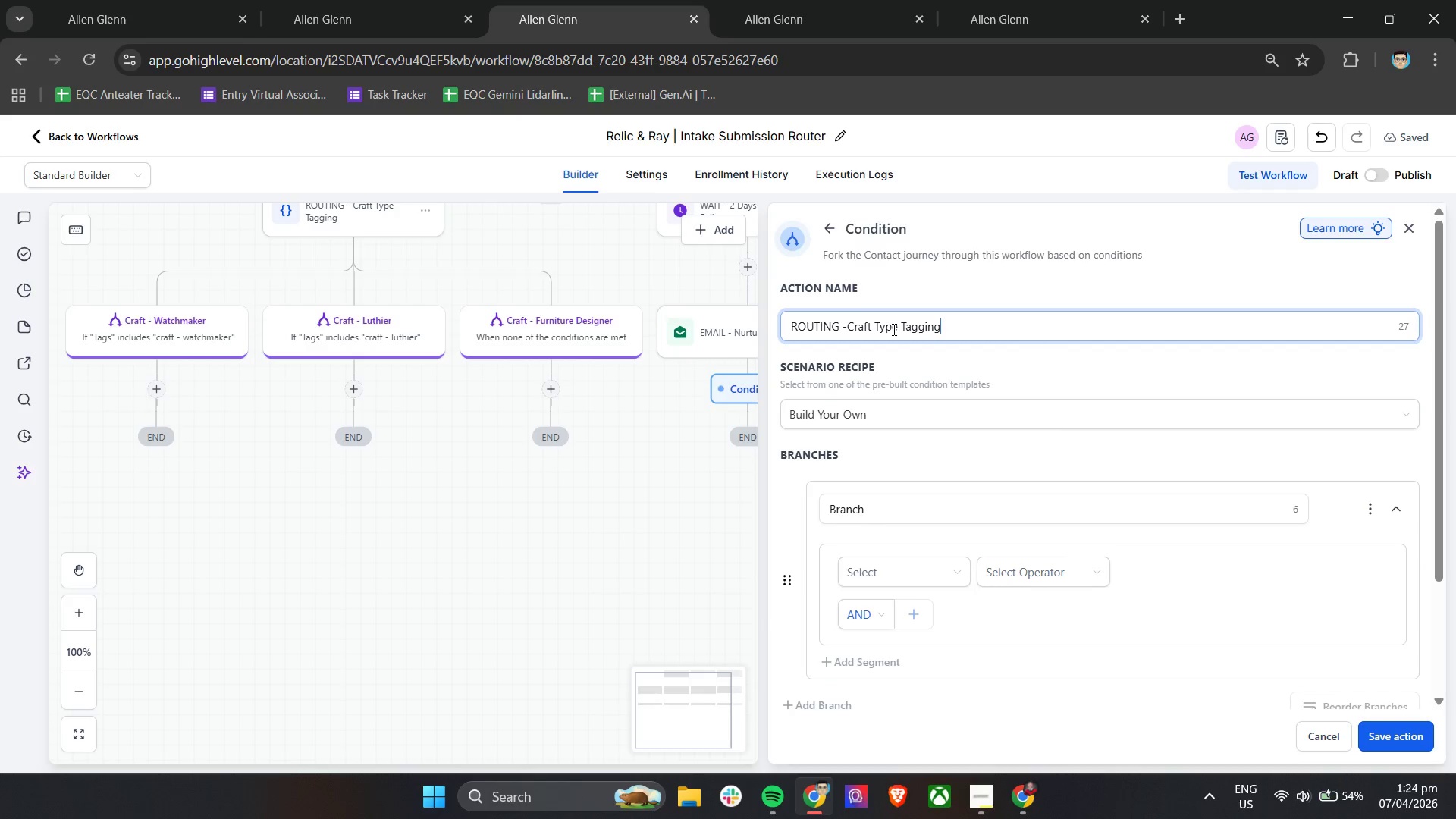 
left_click([1409, 730])
 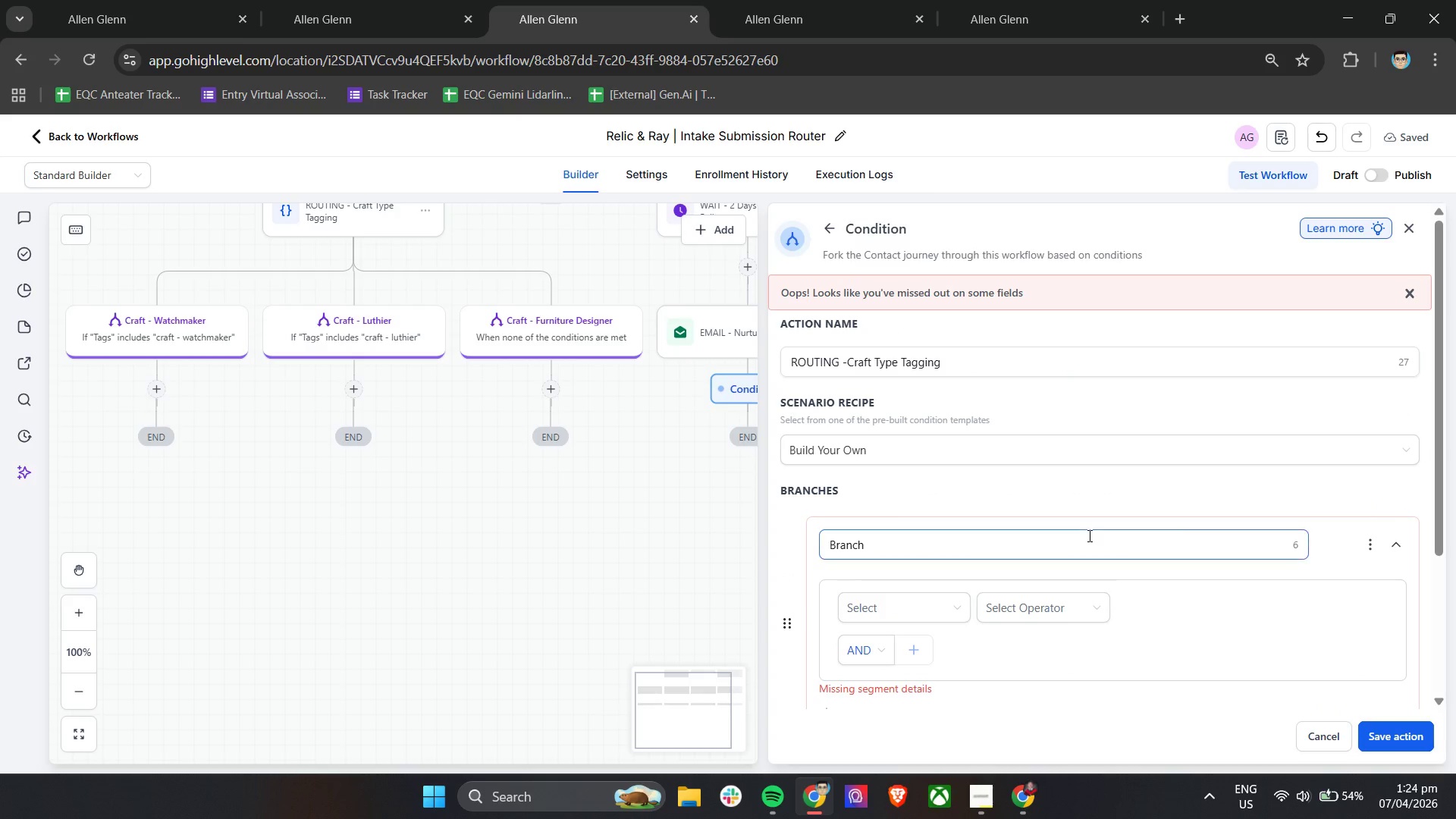 
scroll: coordinate [959, 537], scroll_direction: down, amount: 2.0
 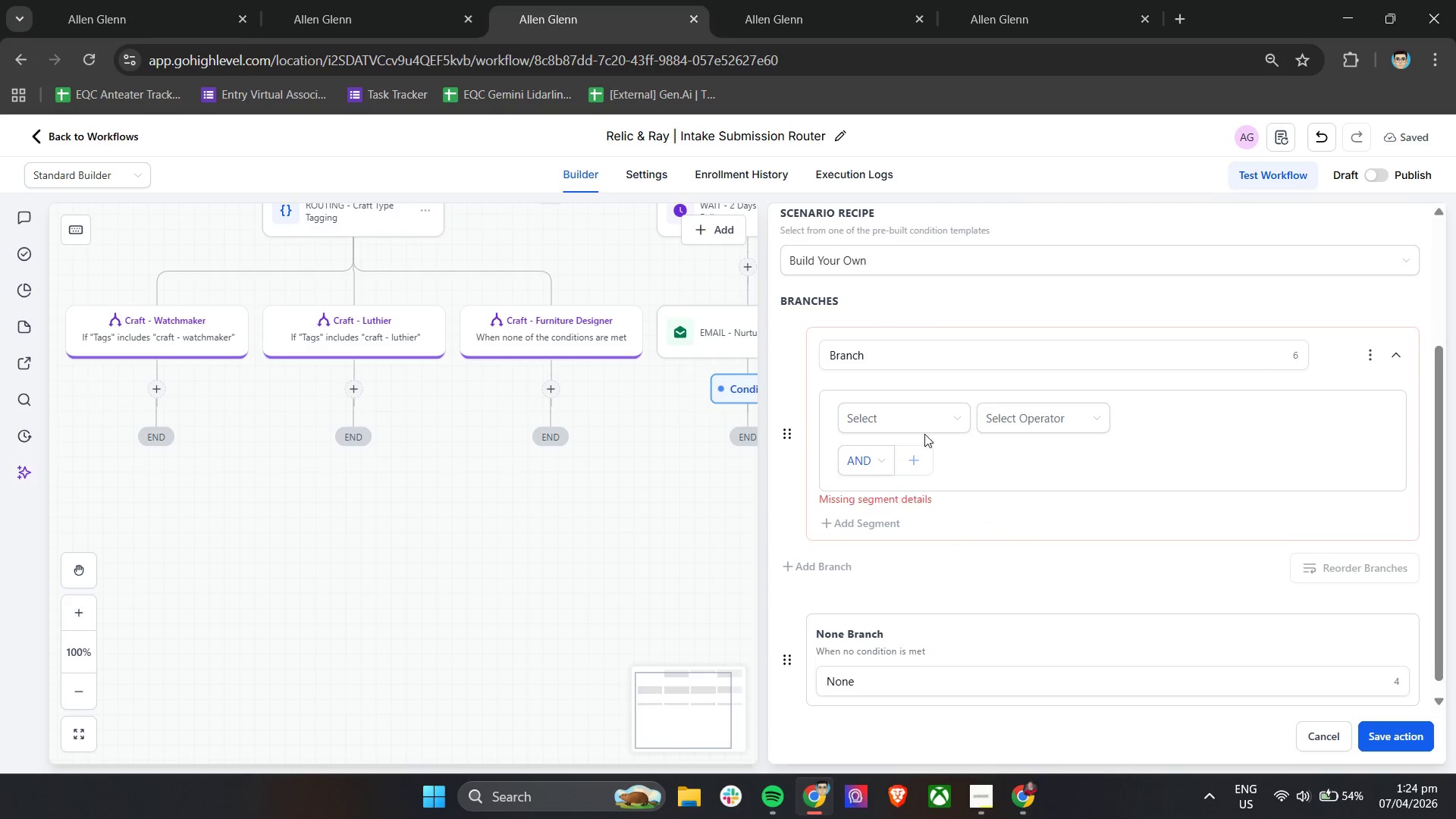 
left_click([924, 431])
 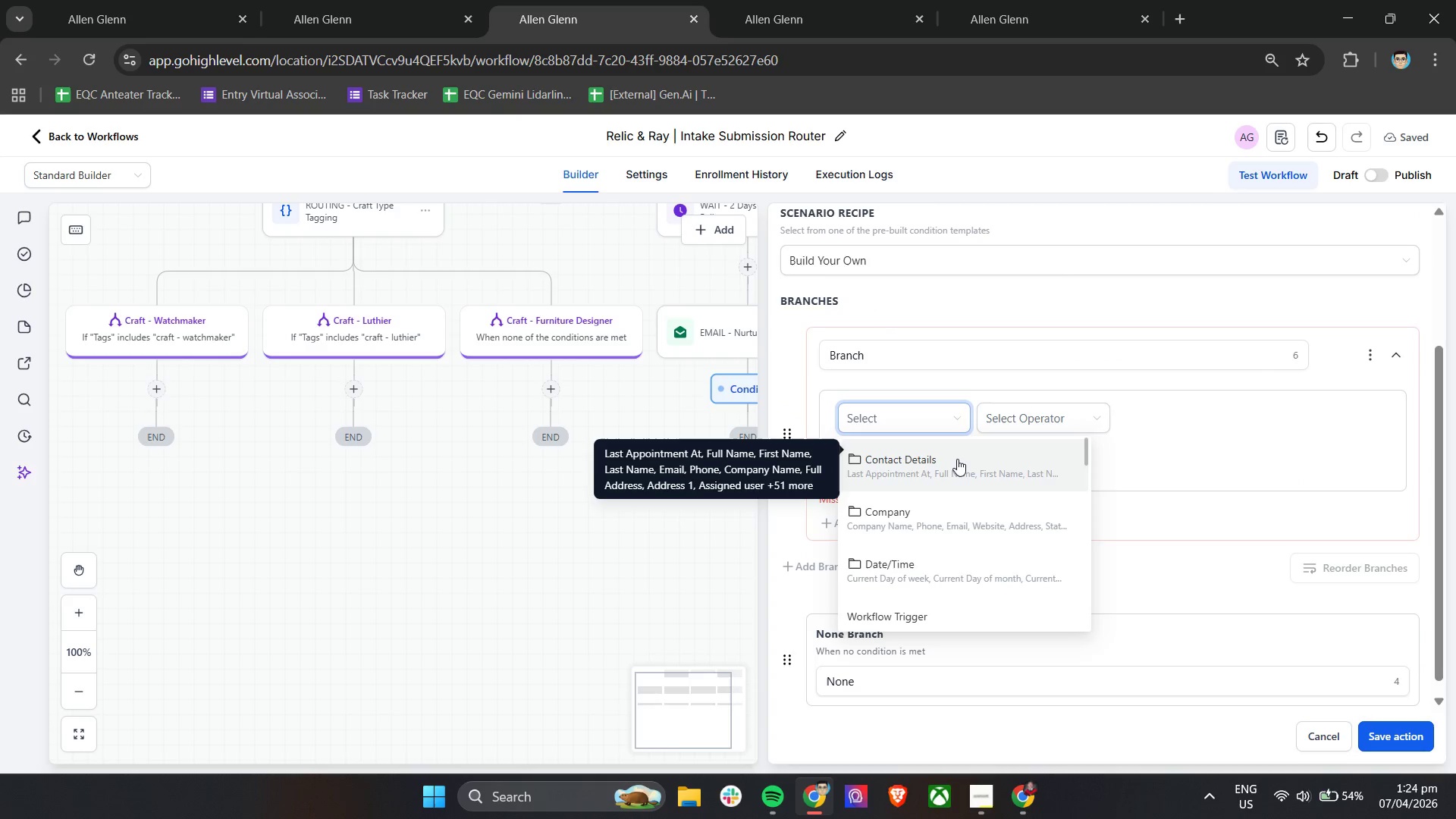 
left_click([957, 459])
 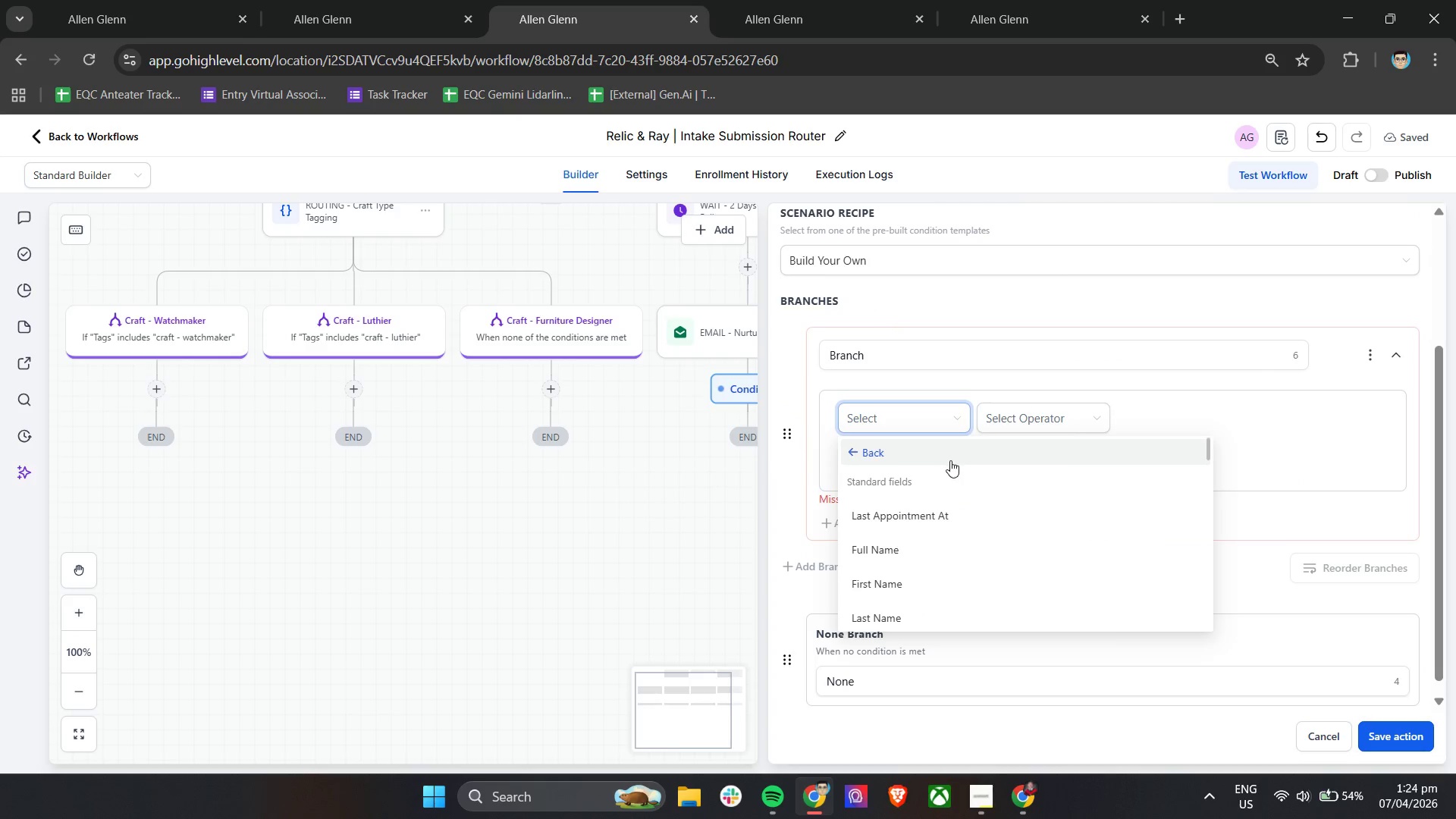 
scroll: coordinate [915, 530], scroll_direction: down, amount: 11.0
 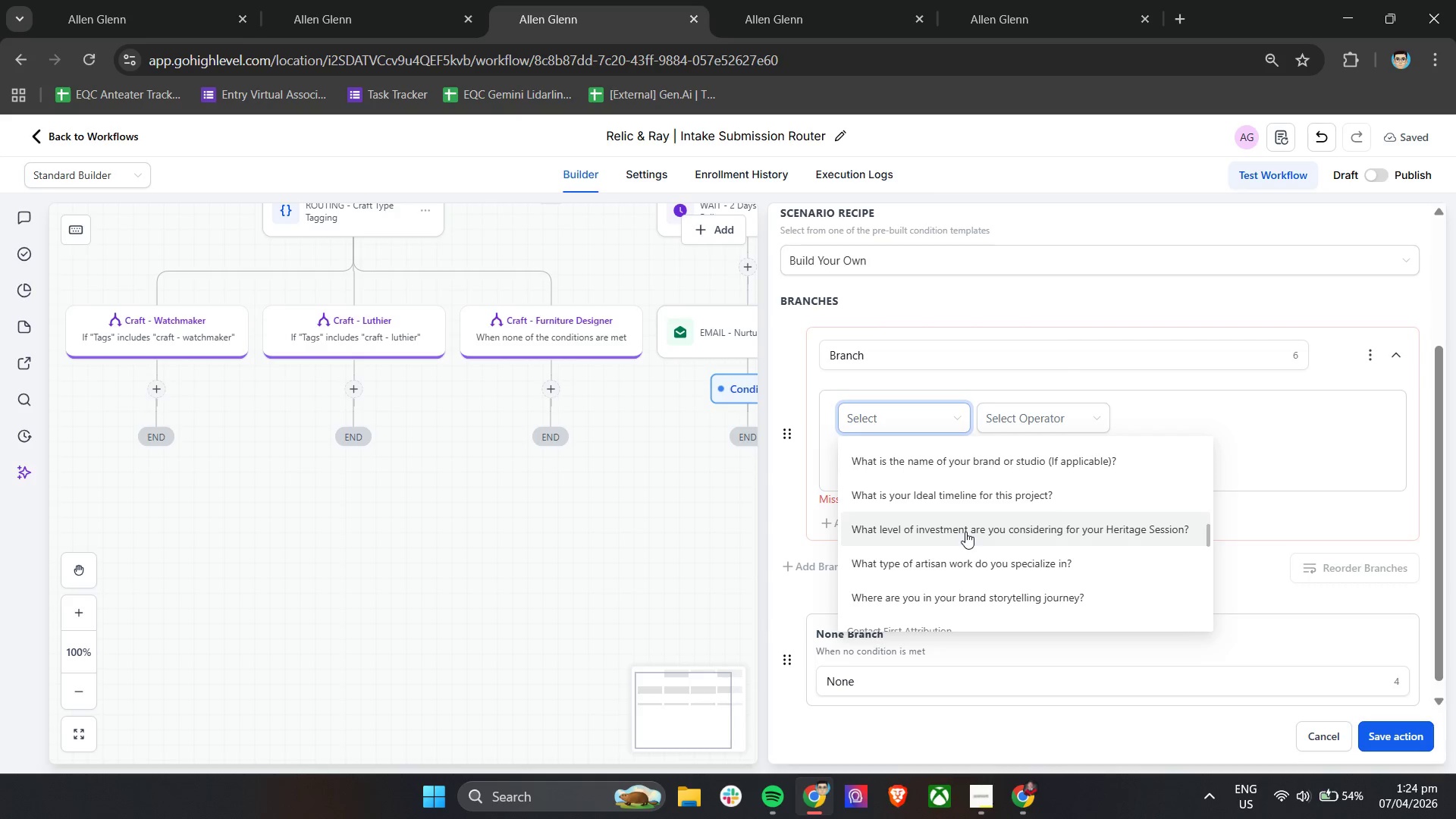 
left_click([961, 568])
 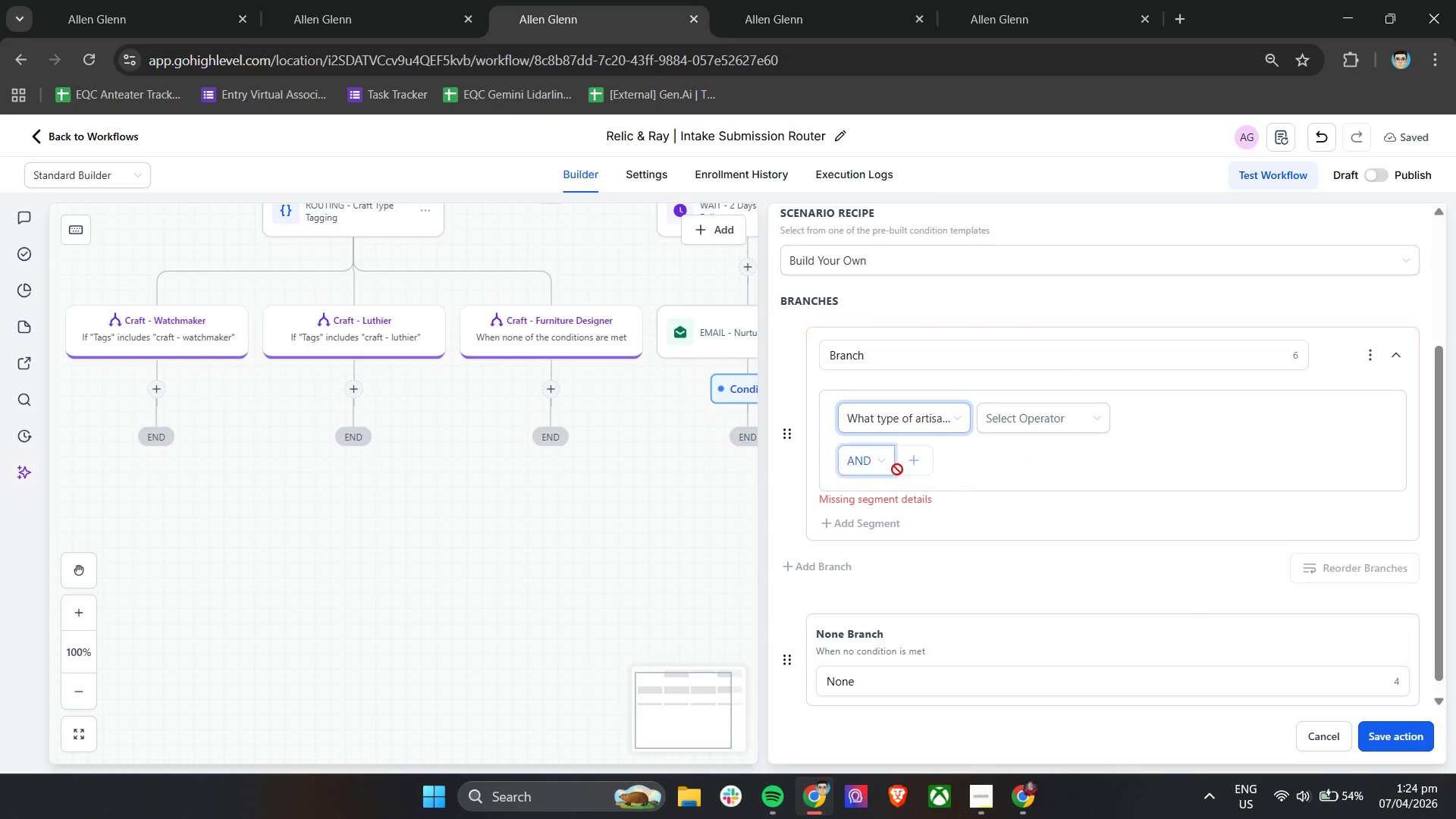 
left_click([1034, 417])
 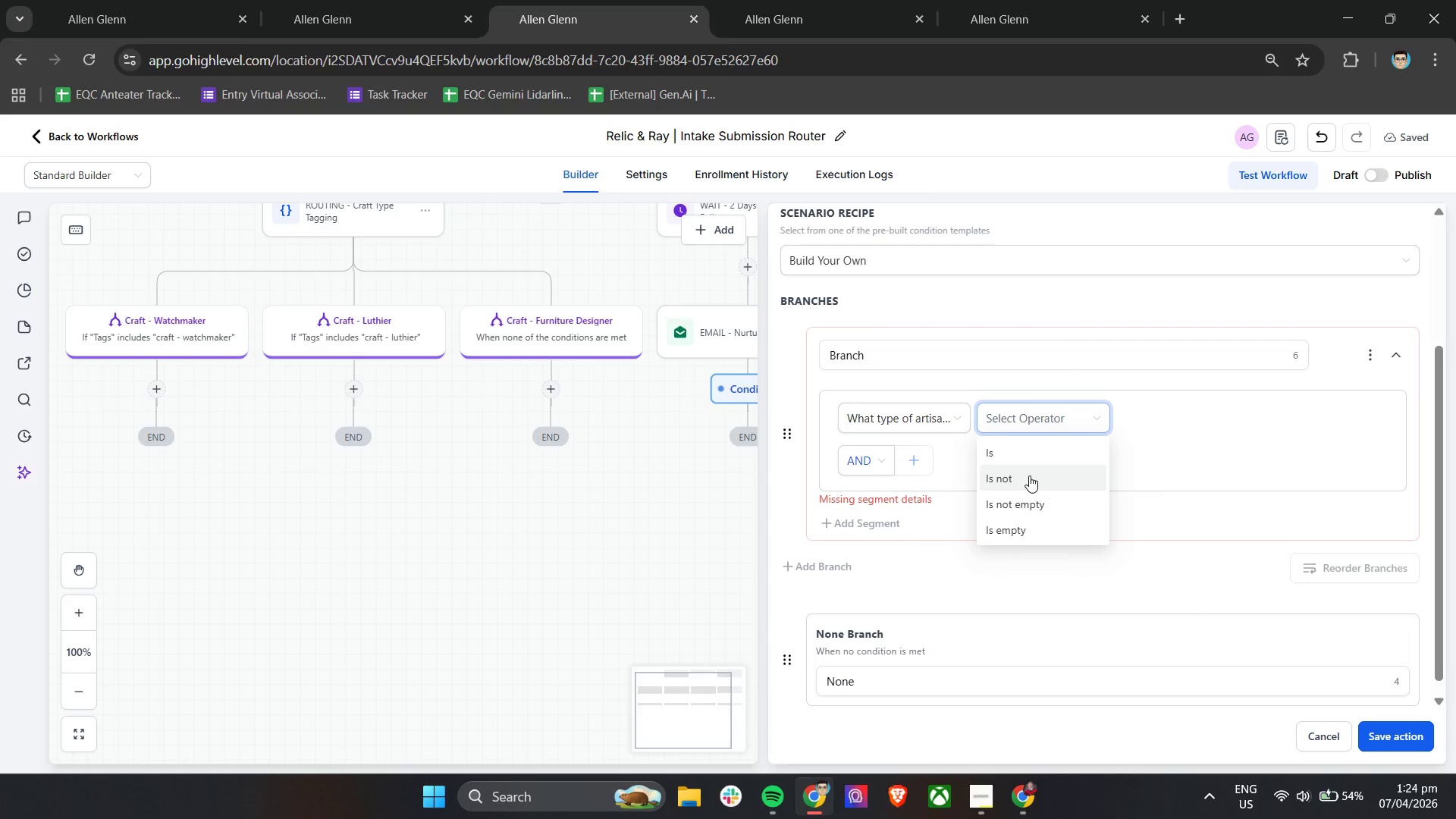 
left_click([1025, 461])
 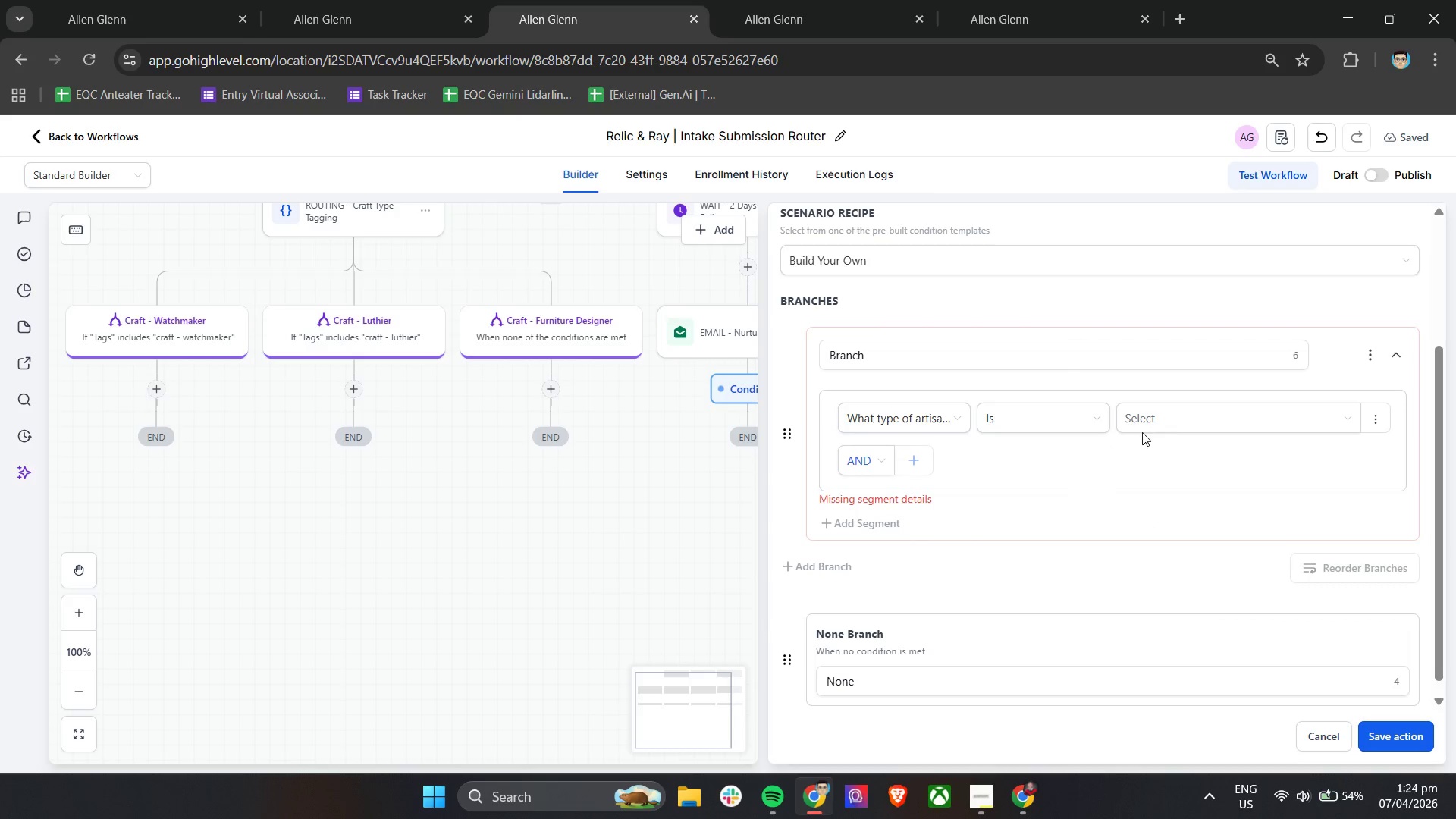 
double_click([1189, 419])
 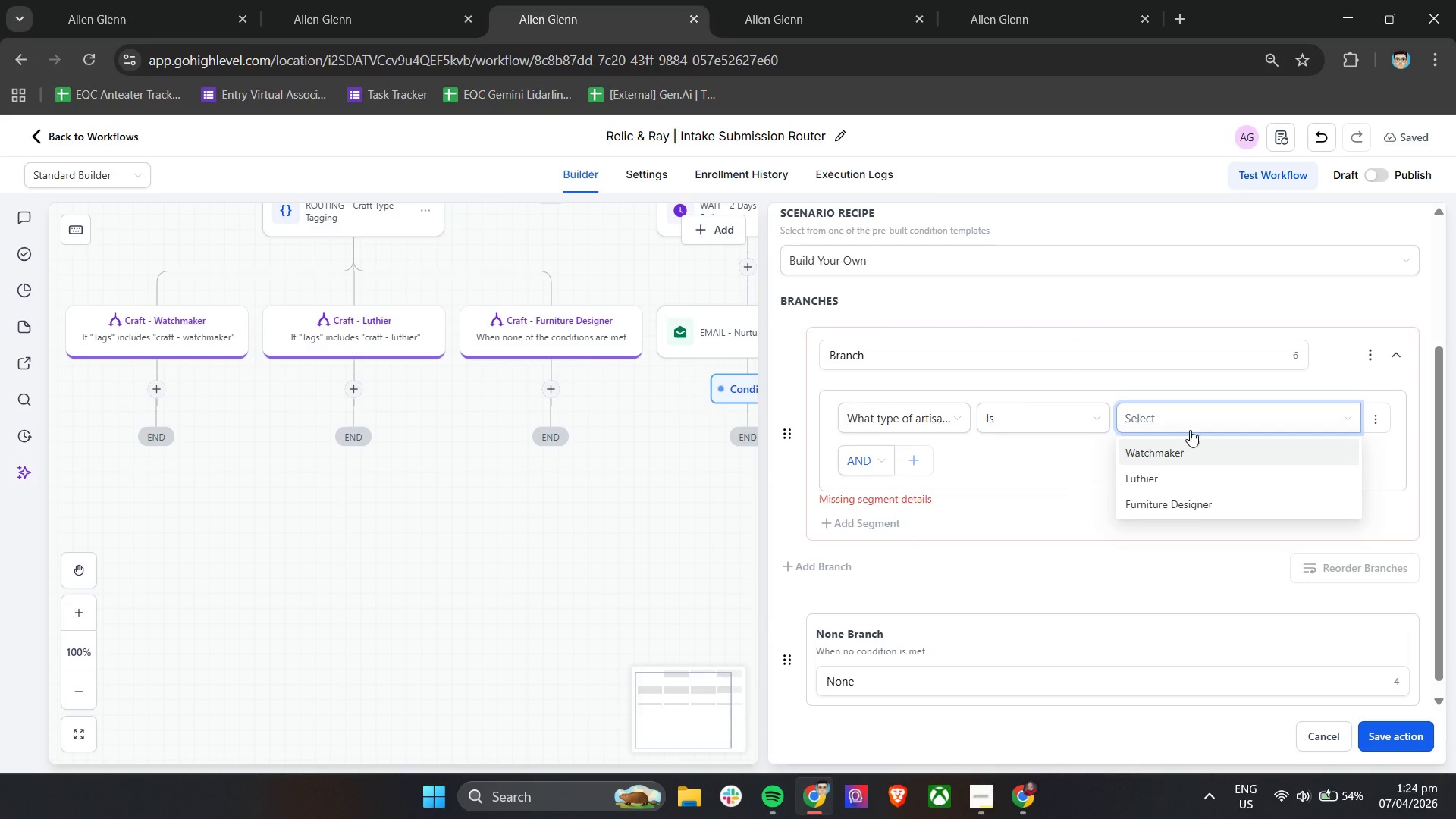 
left_click([1183, 463])
 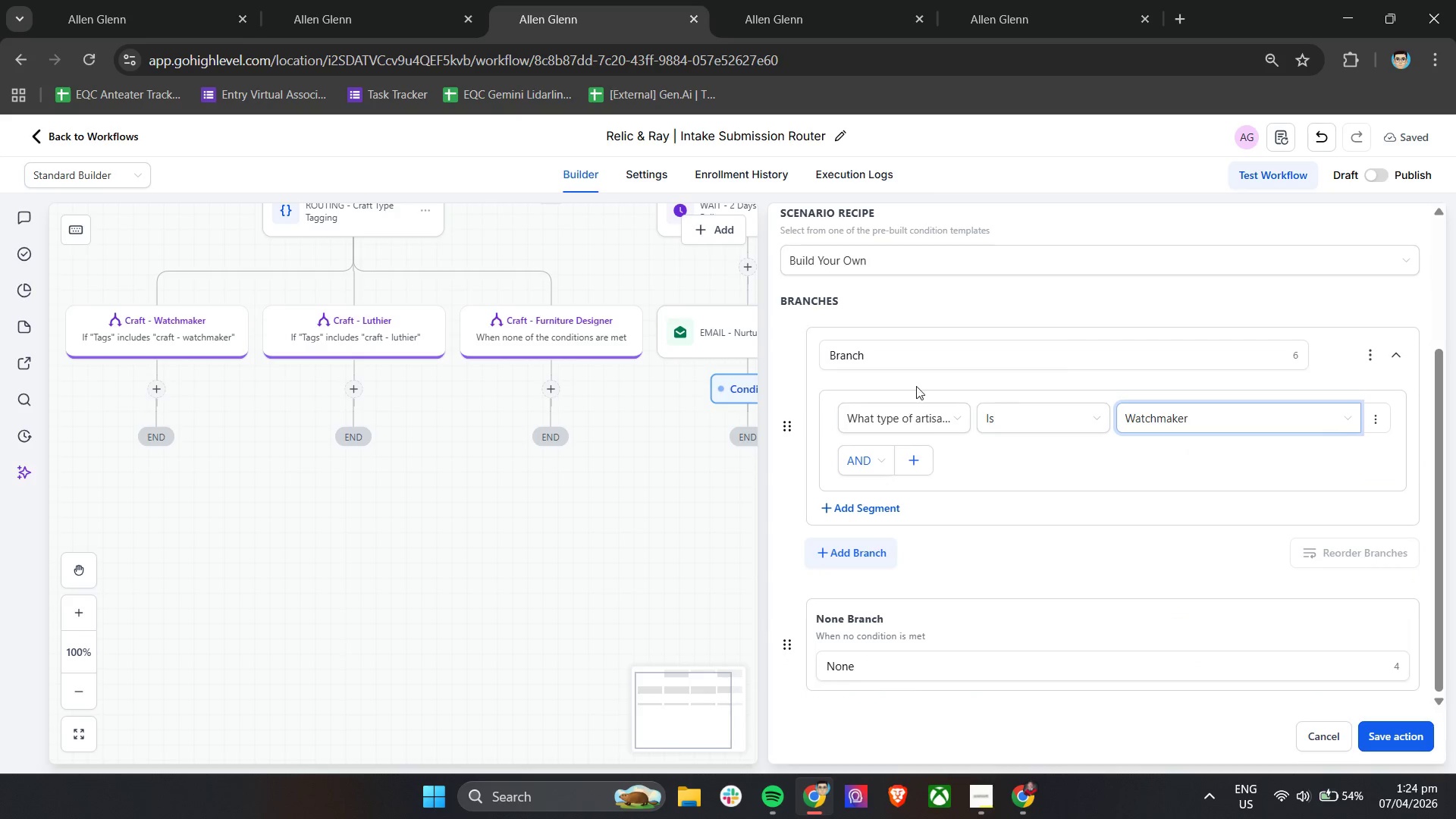 
left_click_drag(start_coordinate=[942, 351], to_coordinate=[790, 362])
 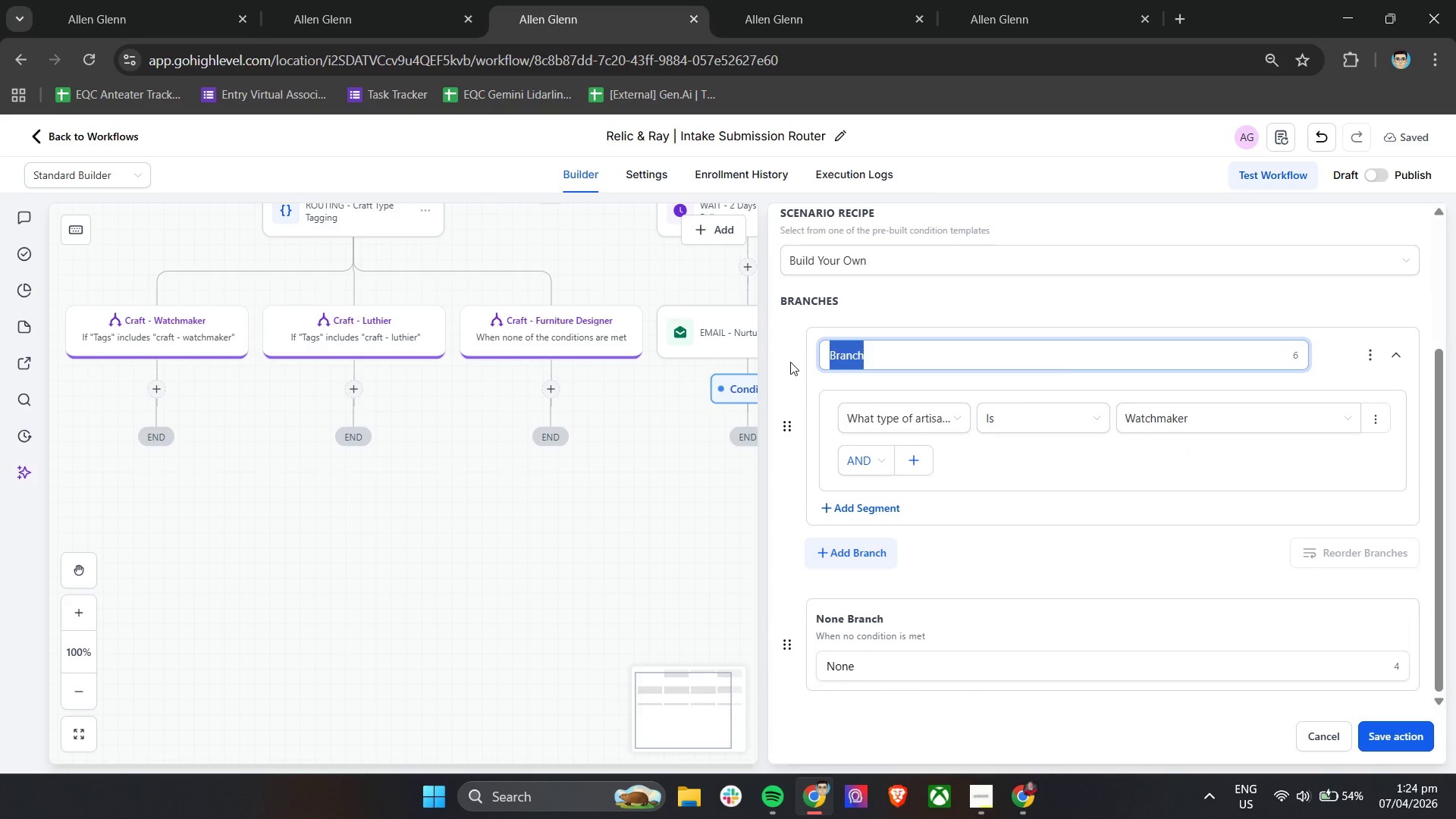 
type(wathc)
key(Backspace)
key(Backspace)
type(ch mart)
key(Backspace)
key(Backspace)
type(tk)
key(Backspace)
key(Backspace)
key(Backspace)
key(Backspace)
key(Backspace)
key(Backspace)
key(Backspace)
key(Backspace)
key(Backspace)
key(Backspace)
type(Watchmaker)
 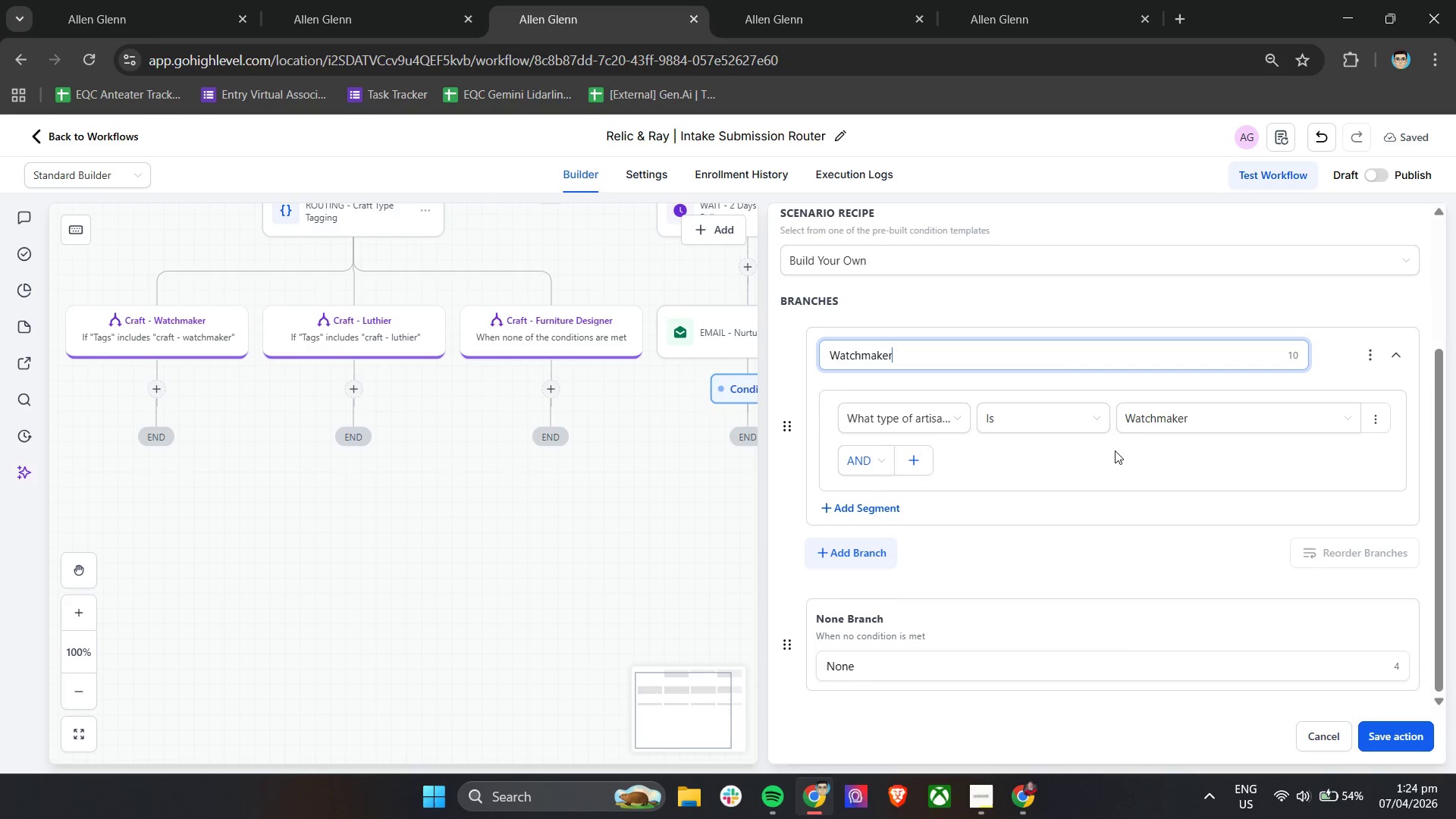 
left_click([1109, 450])
 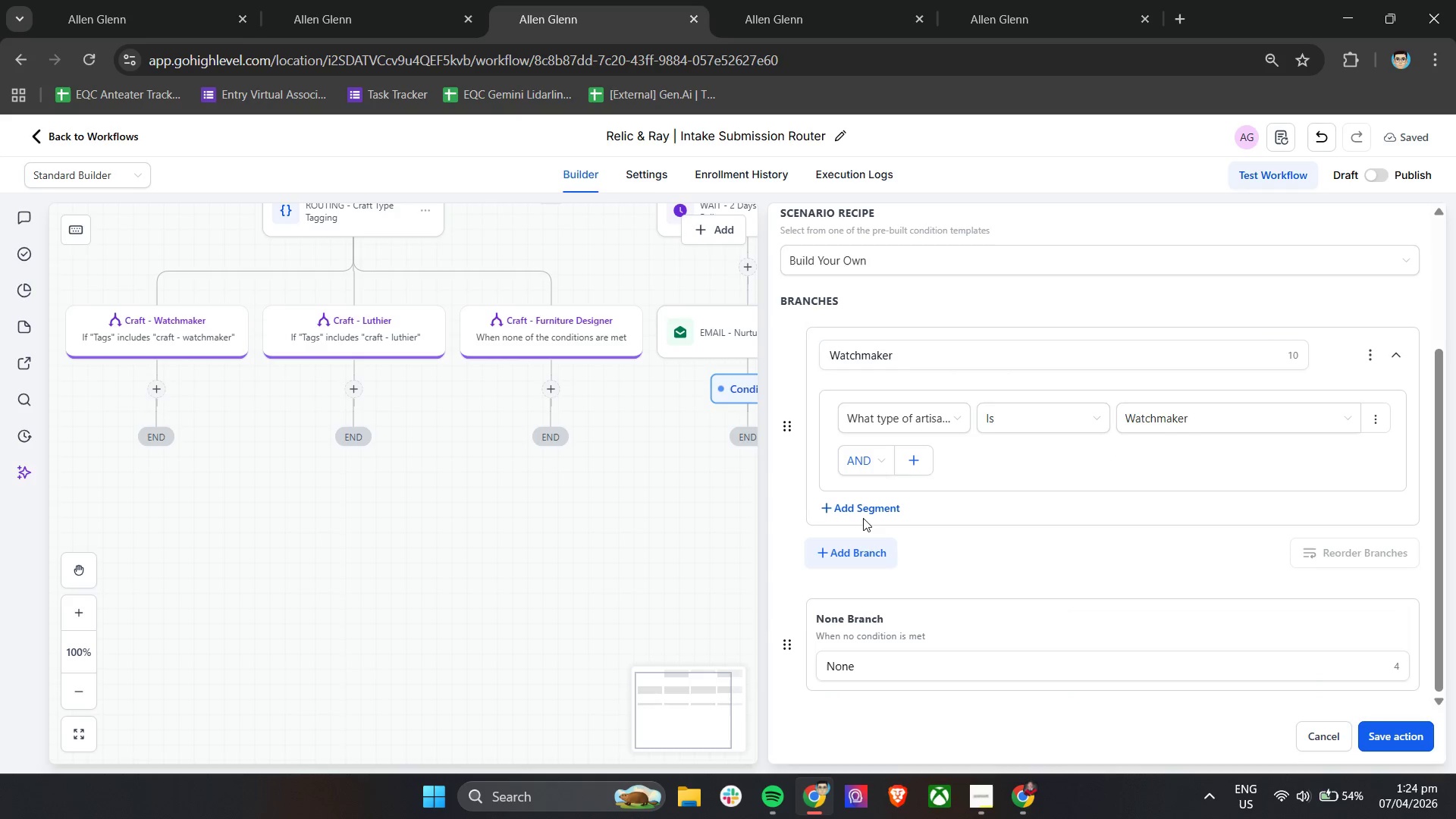 
left_click([863, 549])
 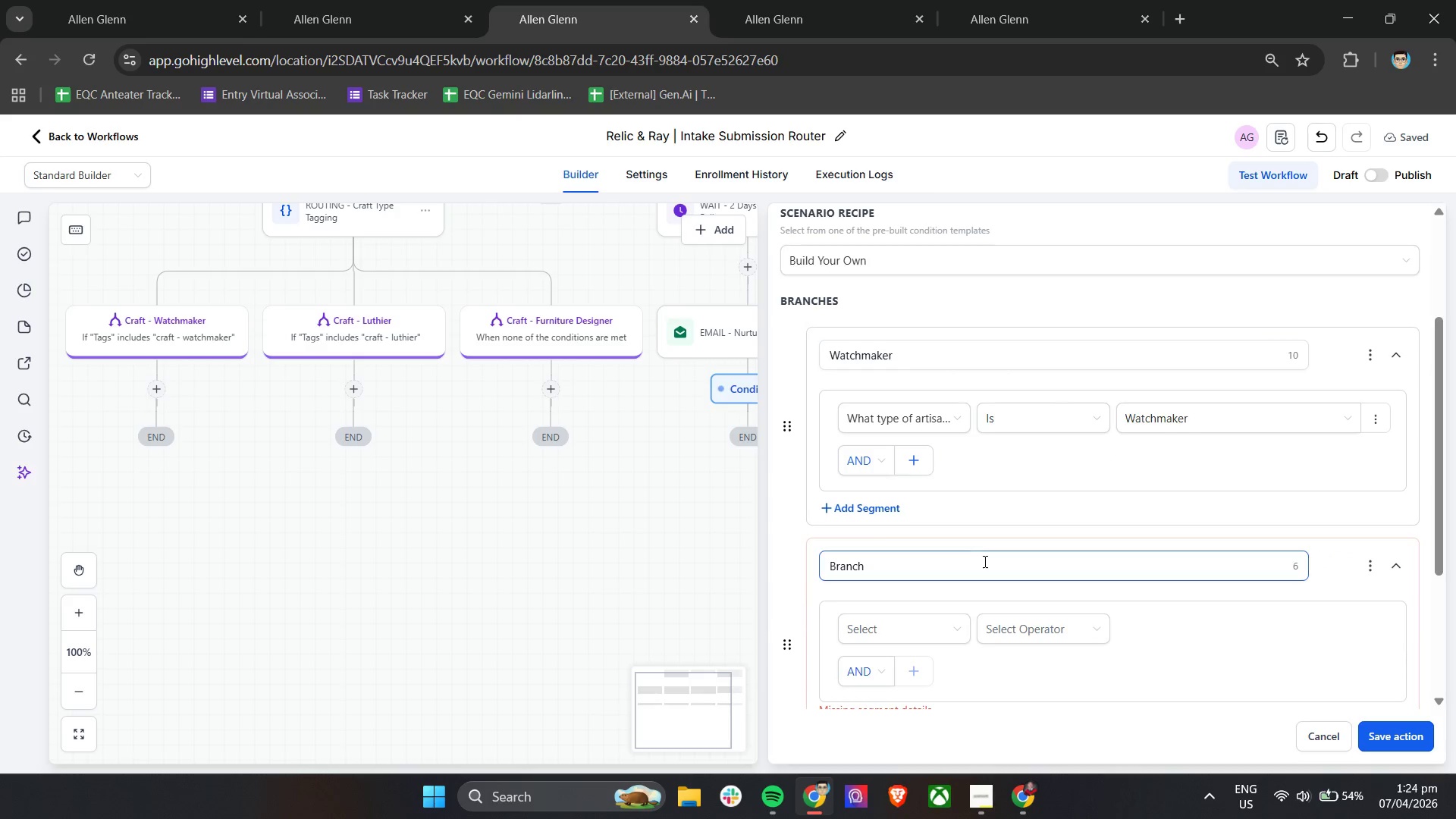 
scroll: coordinate [984, 562], scroll_direction: down, amount: 3.0
 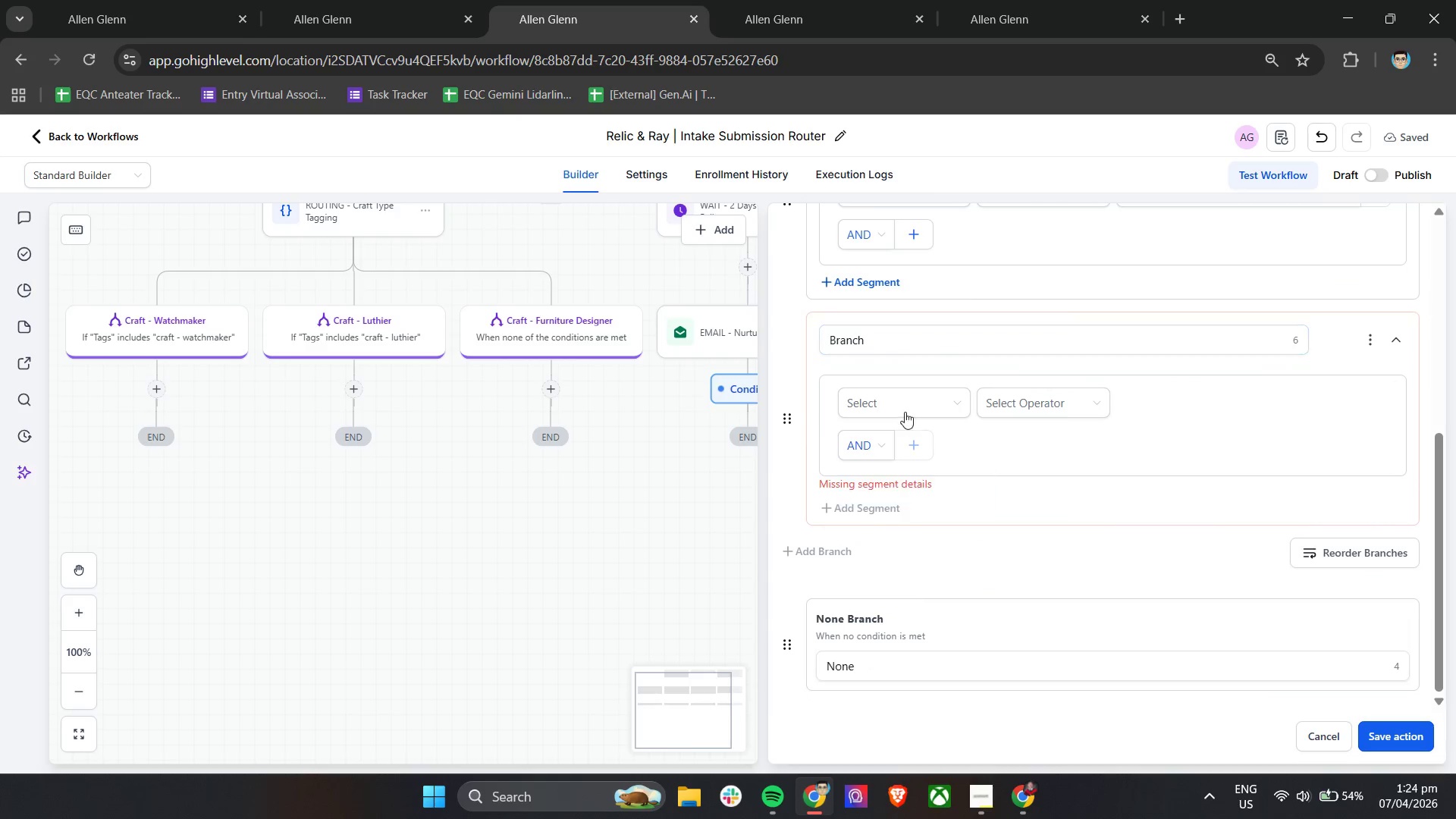 
left_click([907, 402])
 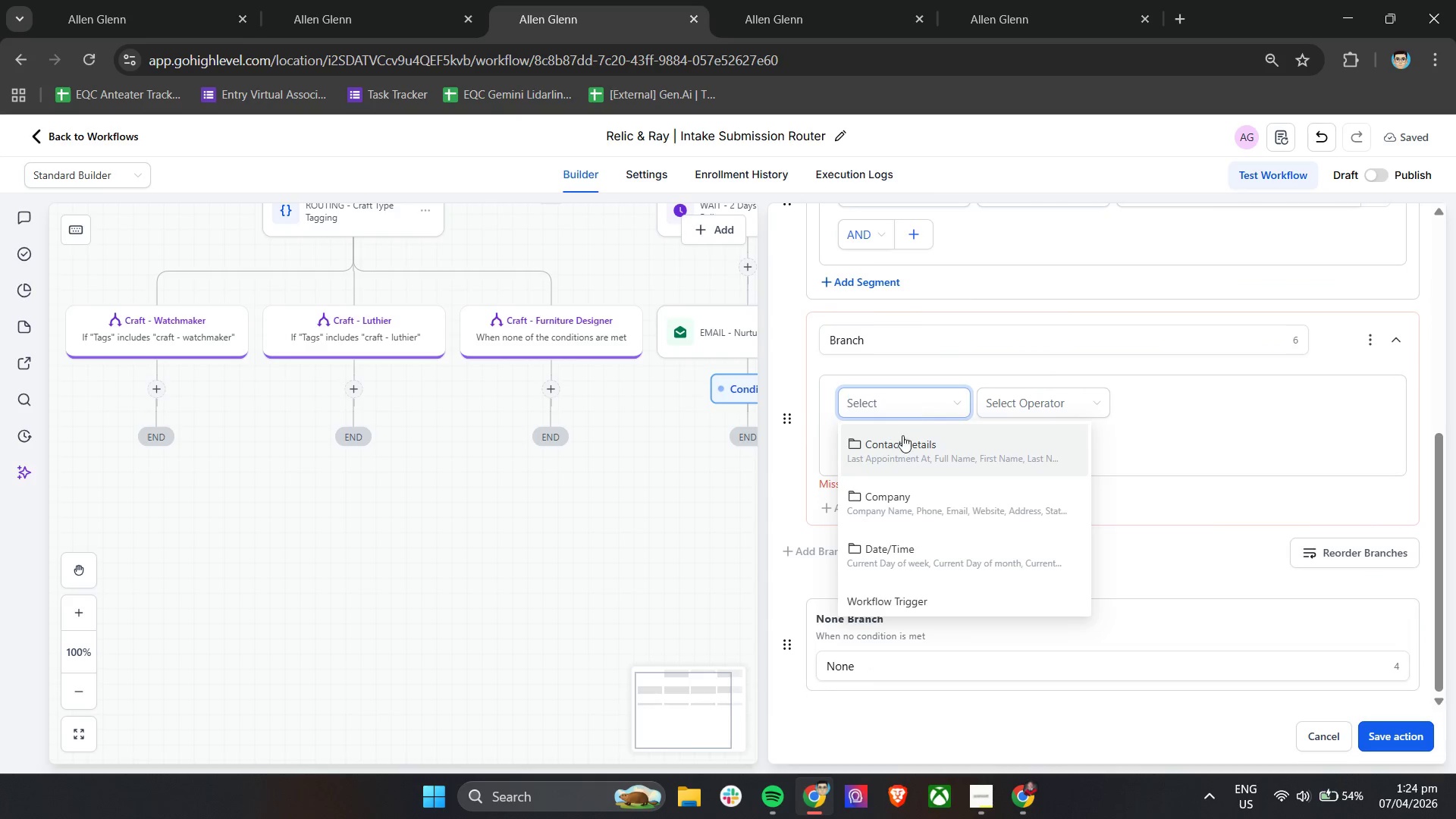 
left_click([902, 455])
 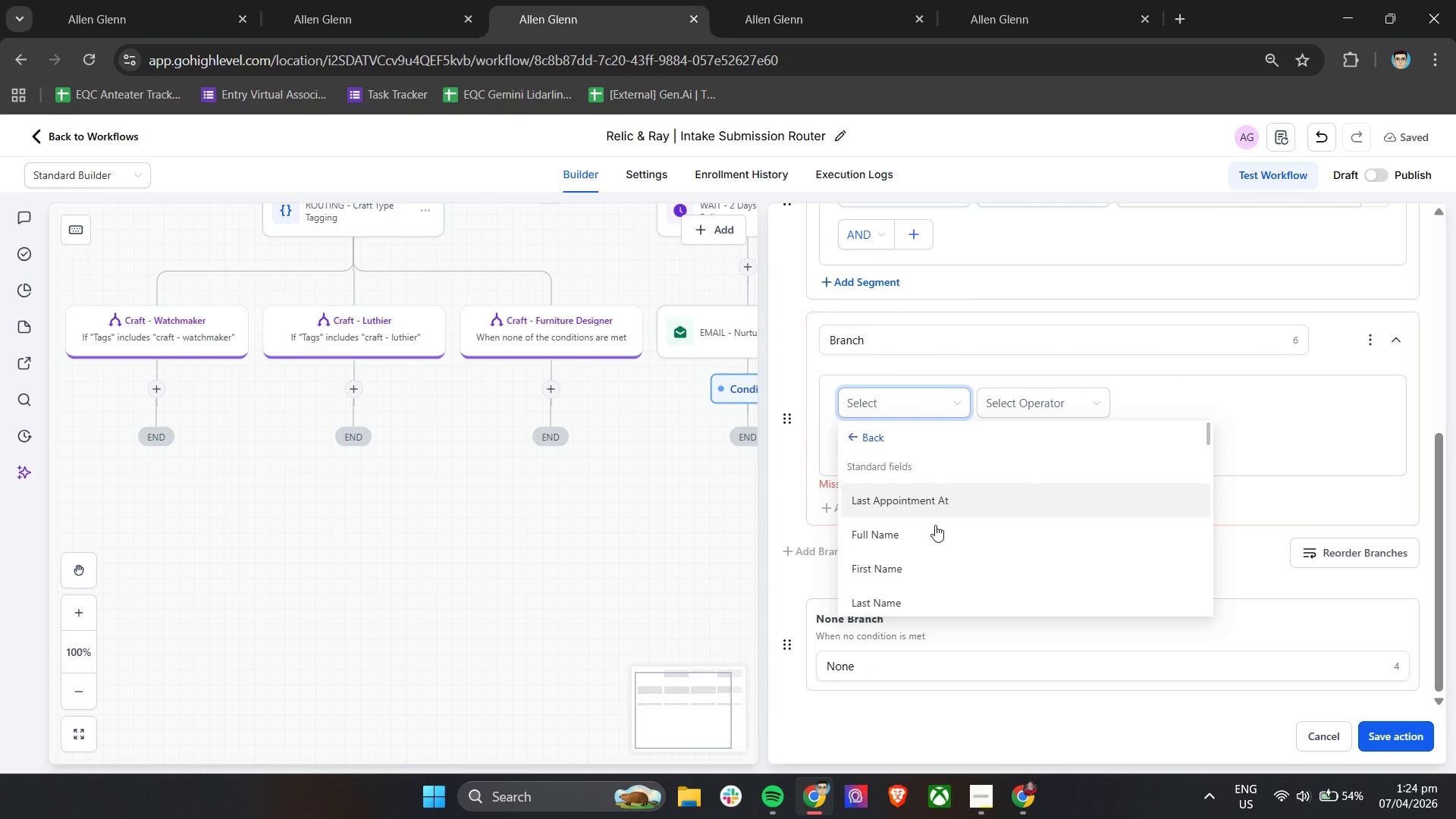 
scroll: coordinate [950, 556], scroll_direction: down, amount: 5.0
 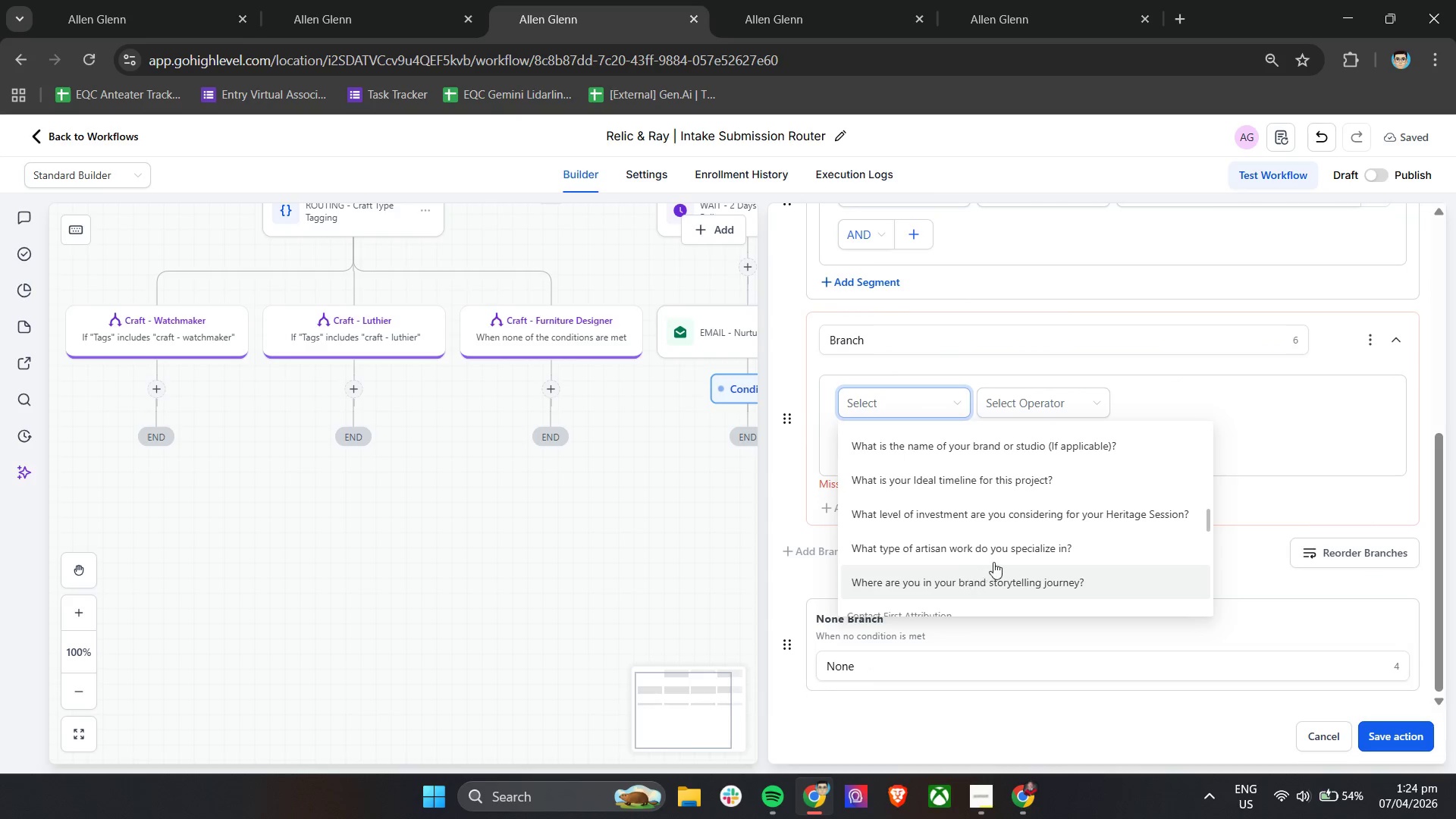 
left_click([999, 554])
 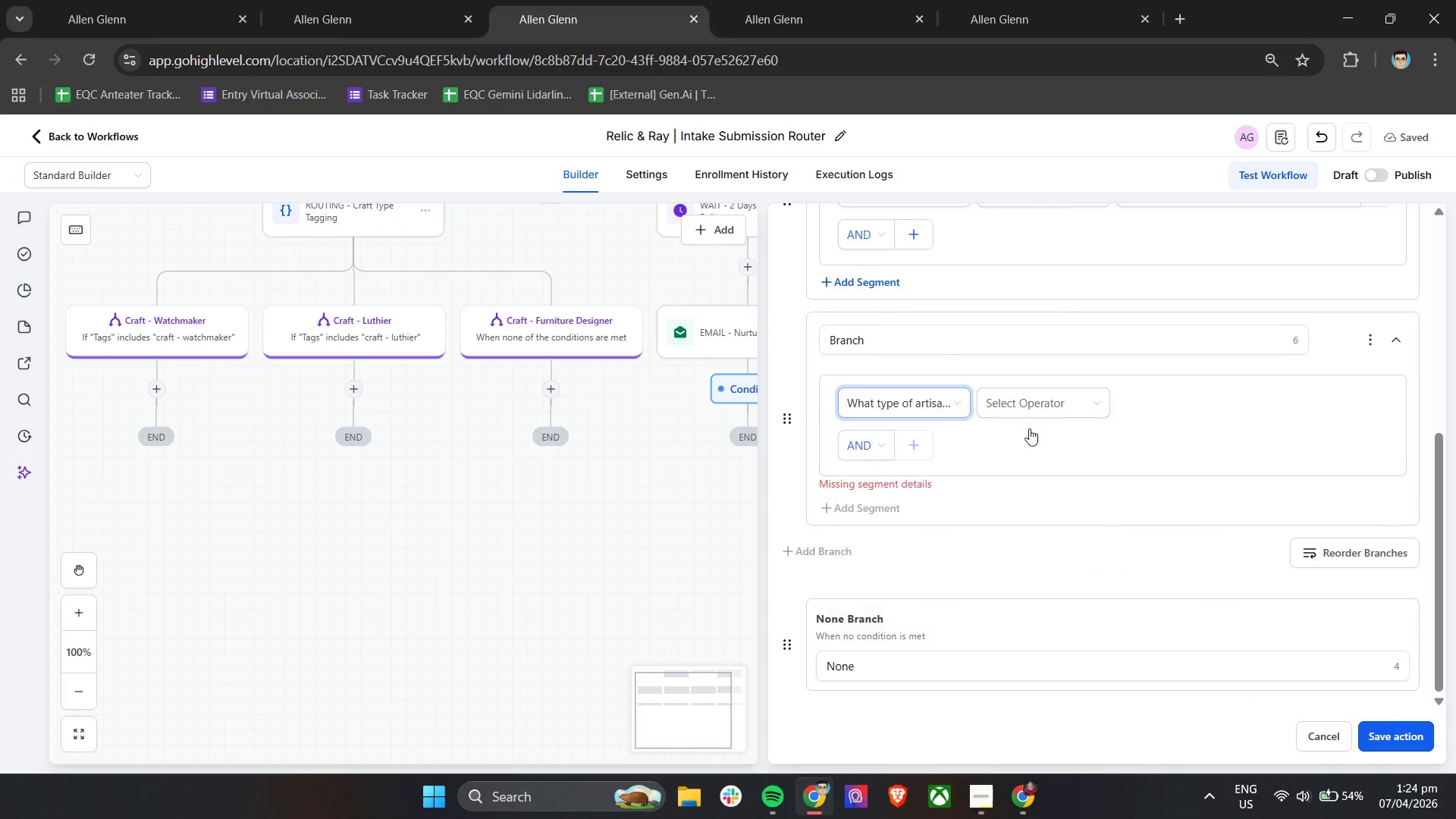 
left_click([1037, 409])
 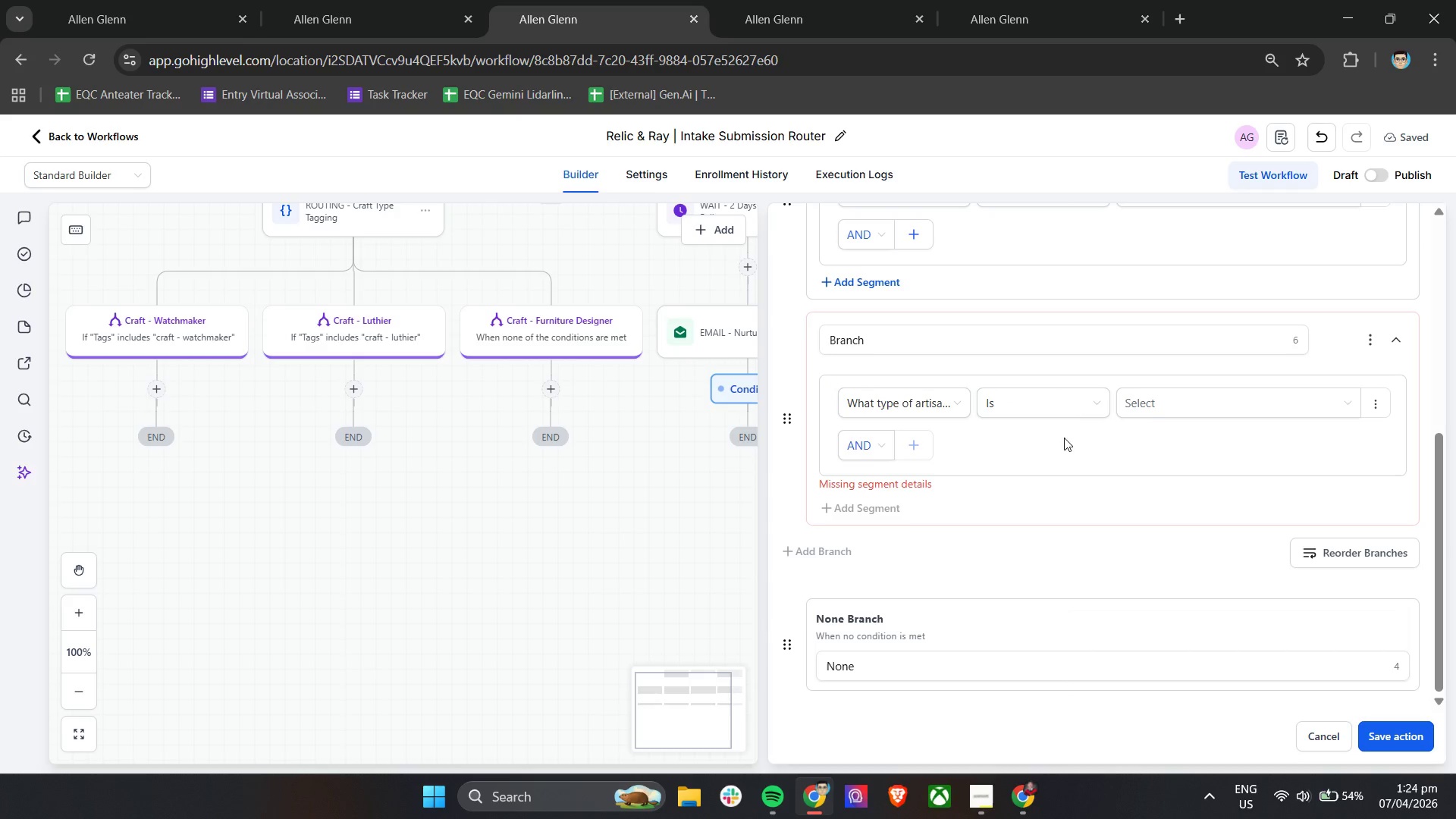 
double_click([1194, 402])
 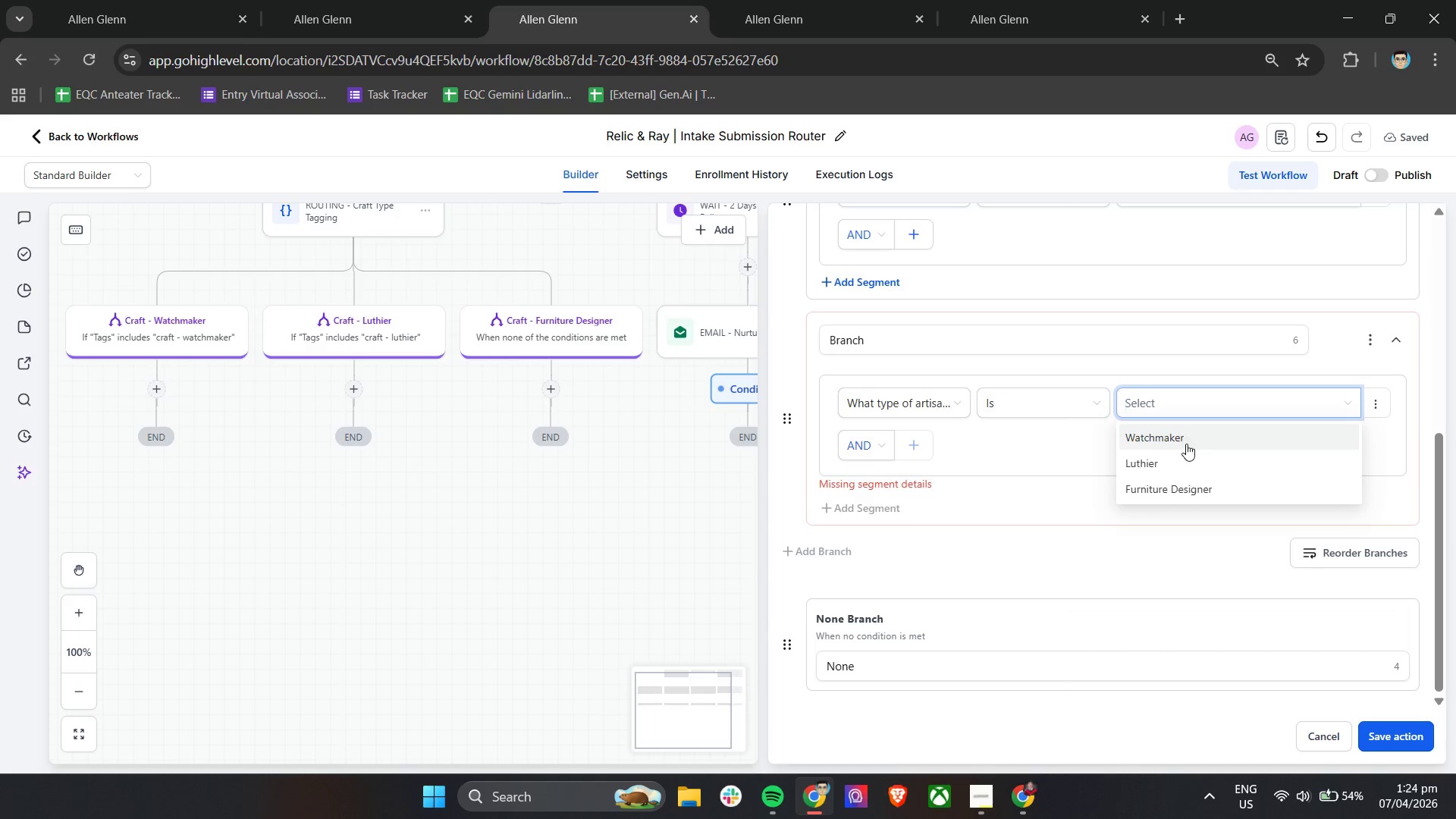 
left_click([1180, 467])
 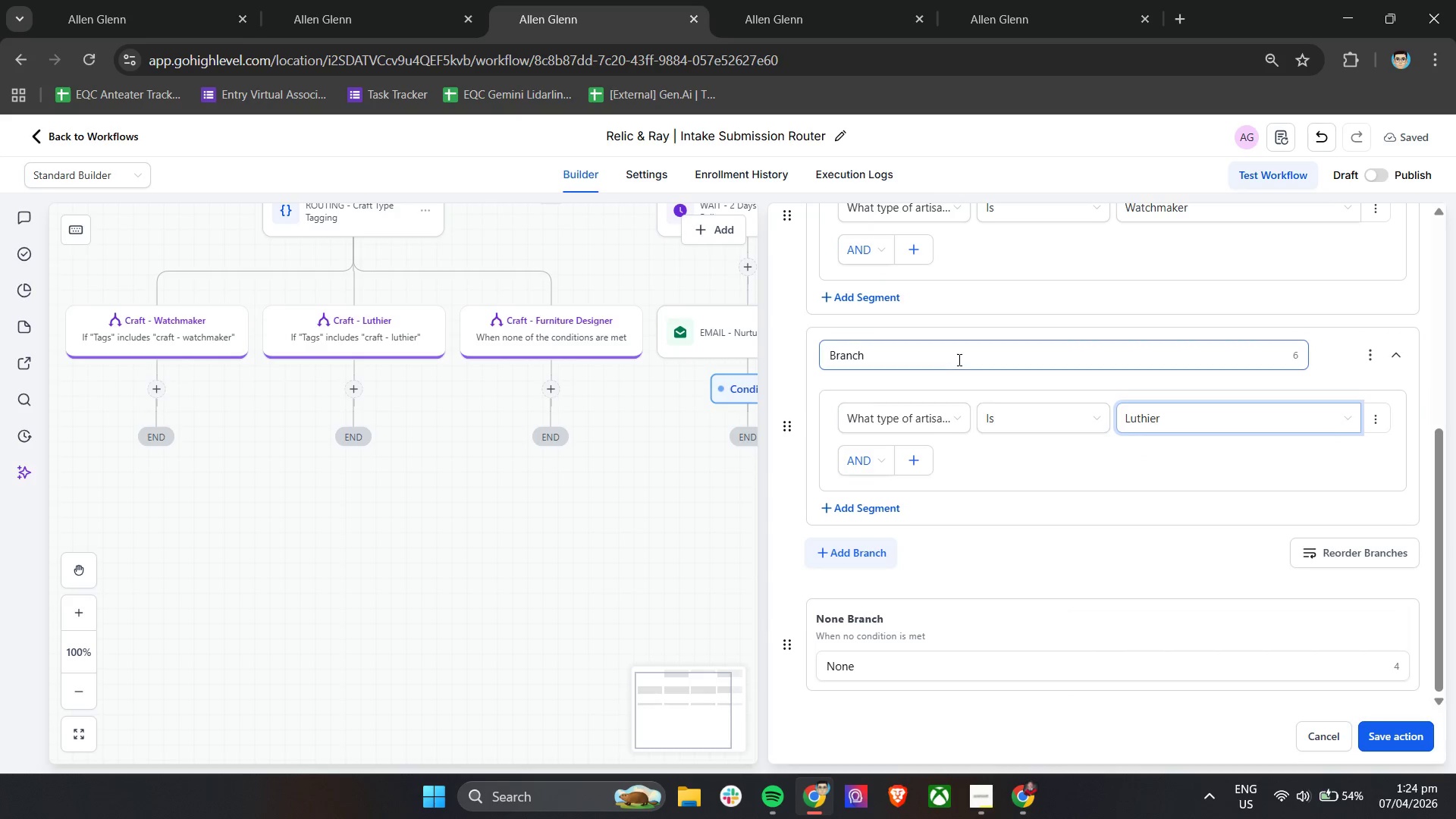 
double_click([958, 359])
 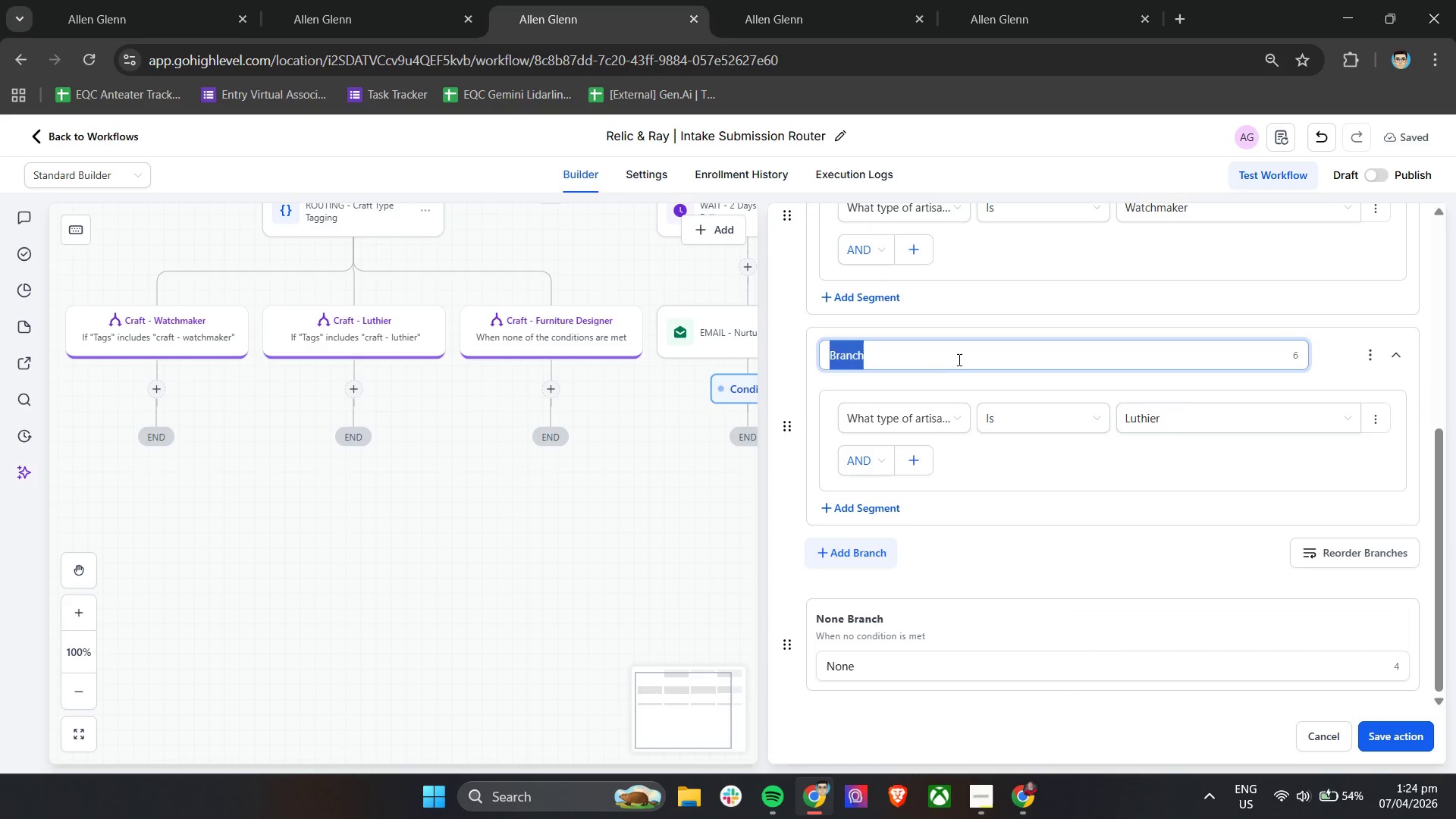 
triple_click([958, 359])
 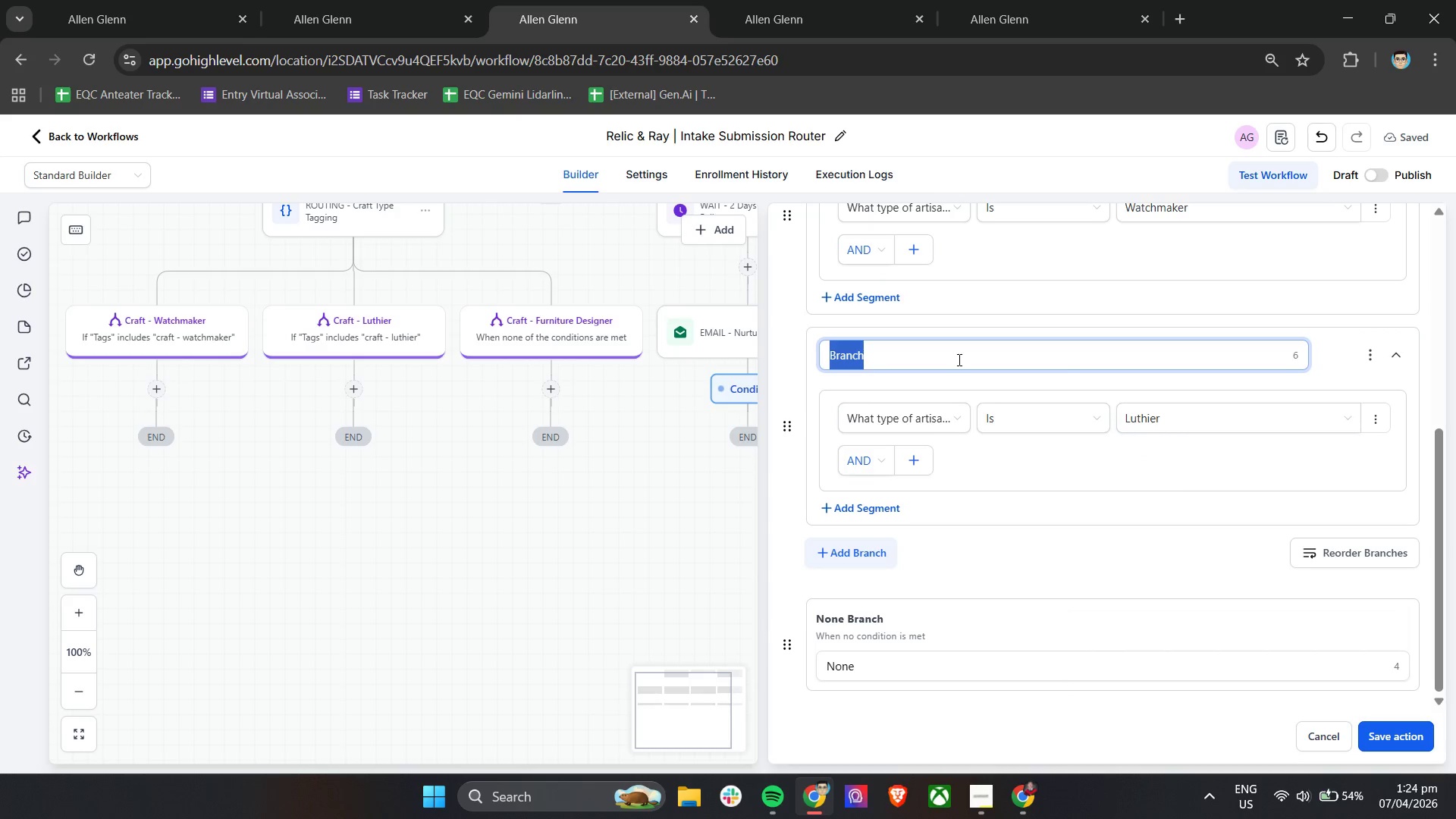 
type(Luthier)
 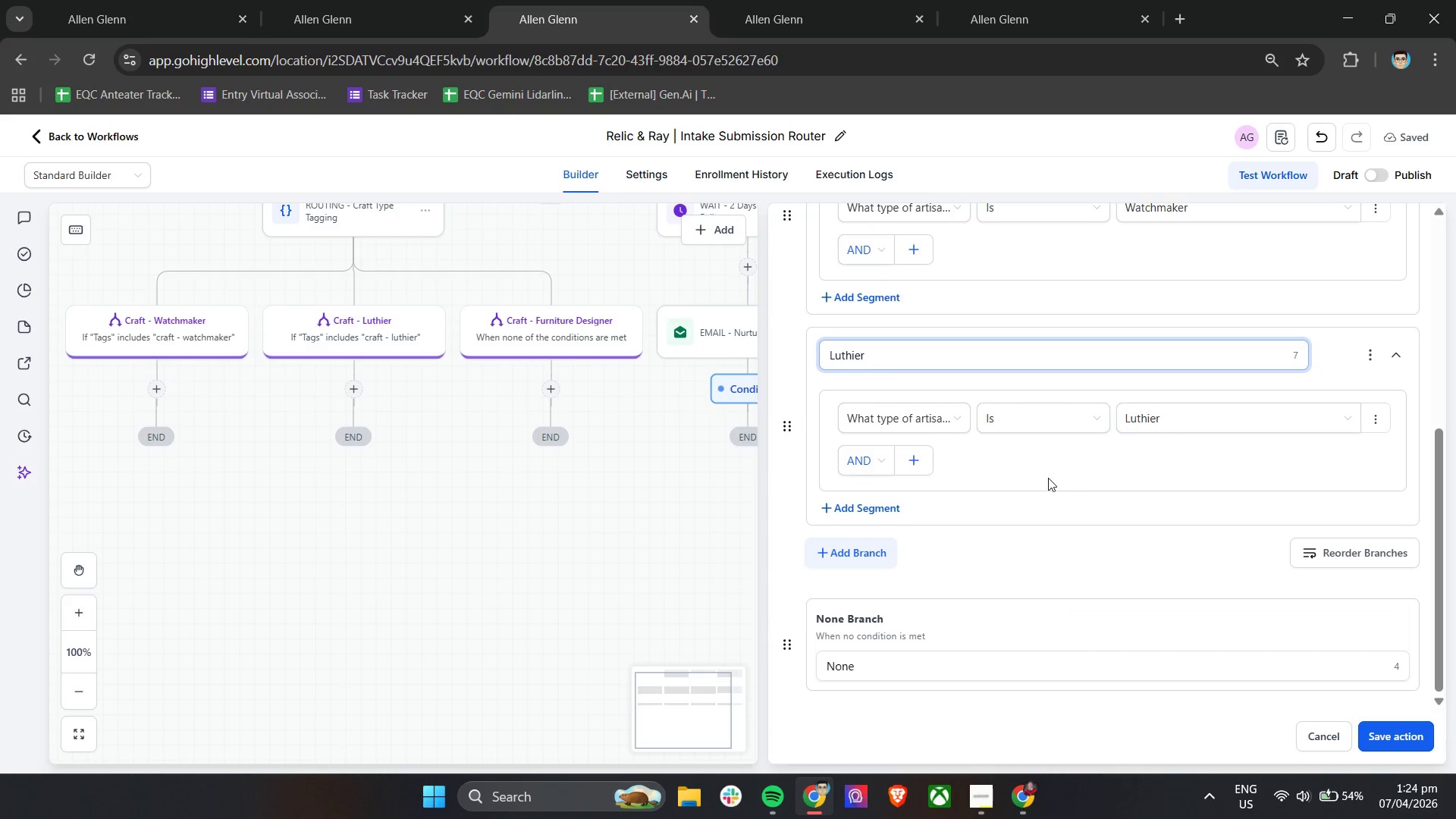 
left_click([1048, 474])
 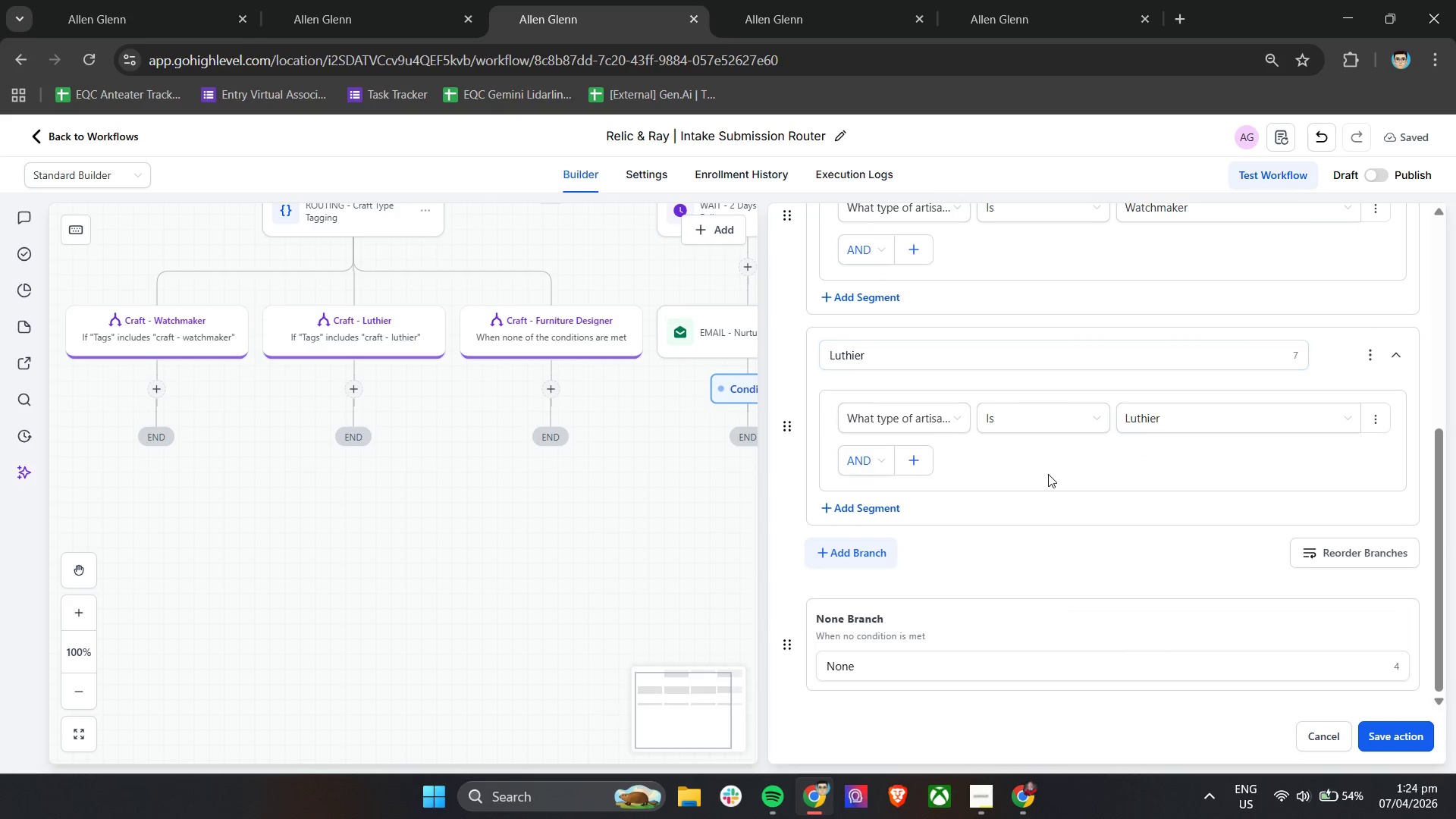 
scroll: coordinate [1048, 474], scroll_direction: down, amount: 2.0
 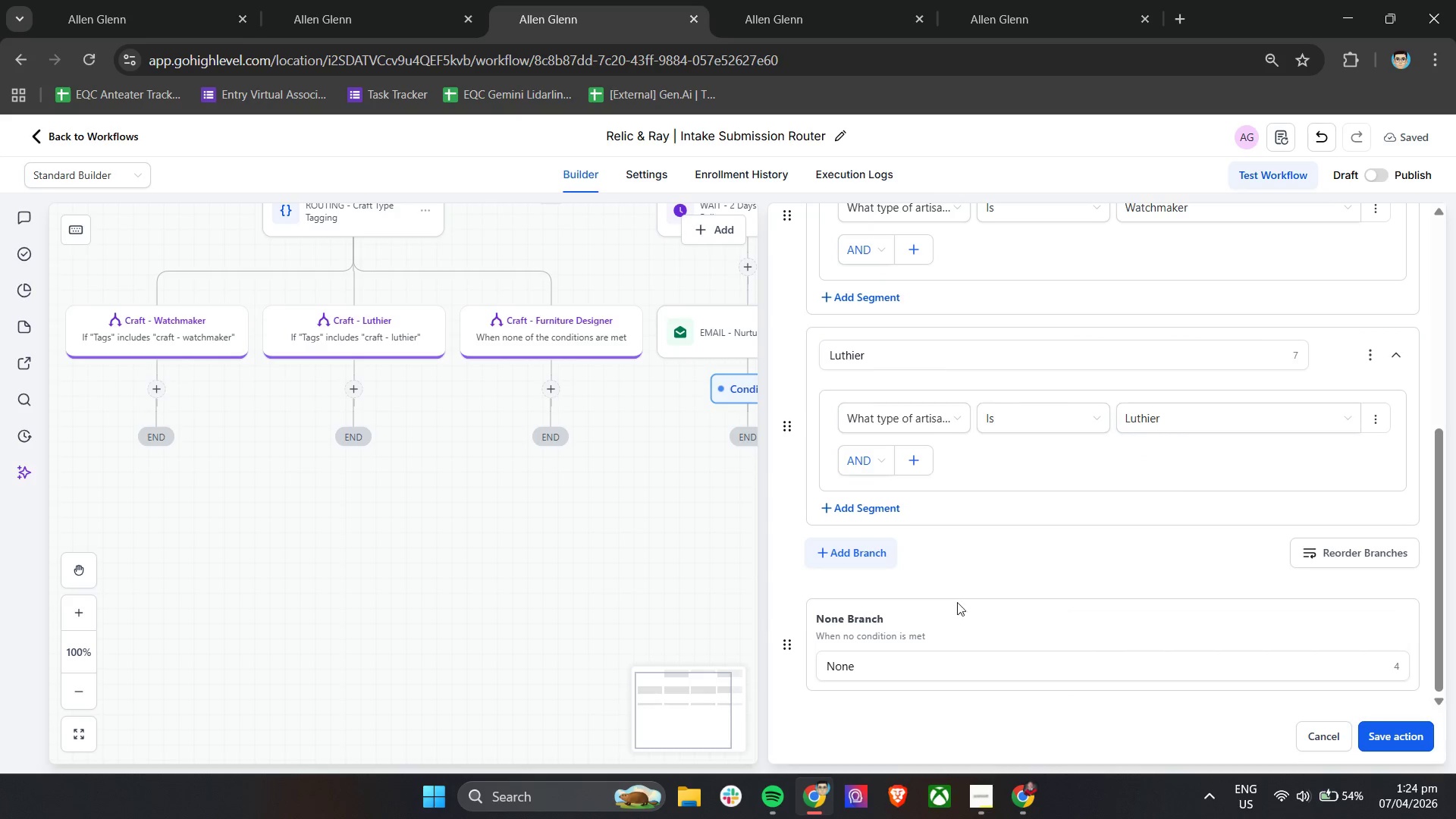 
left_click([924, 629])
 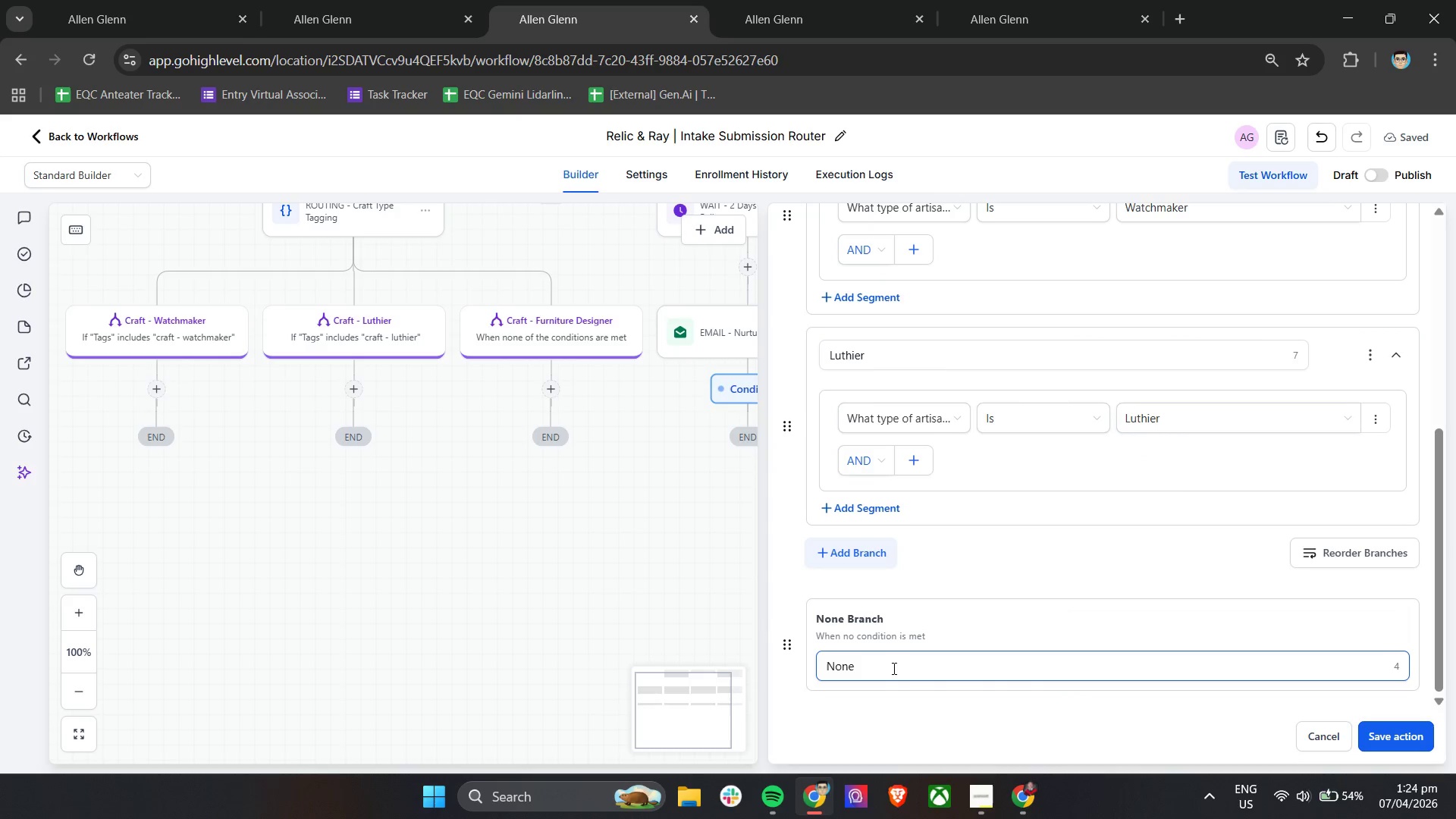 
double_click([893, 668])
 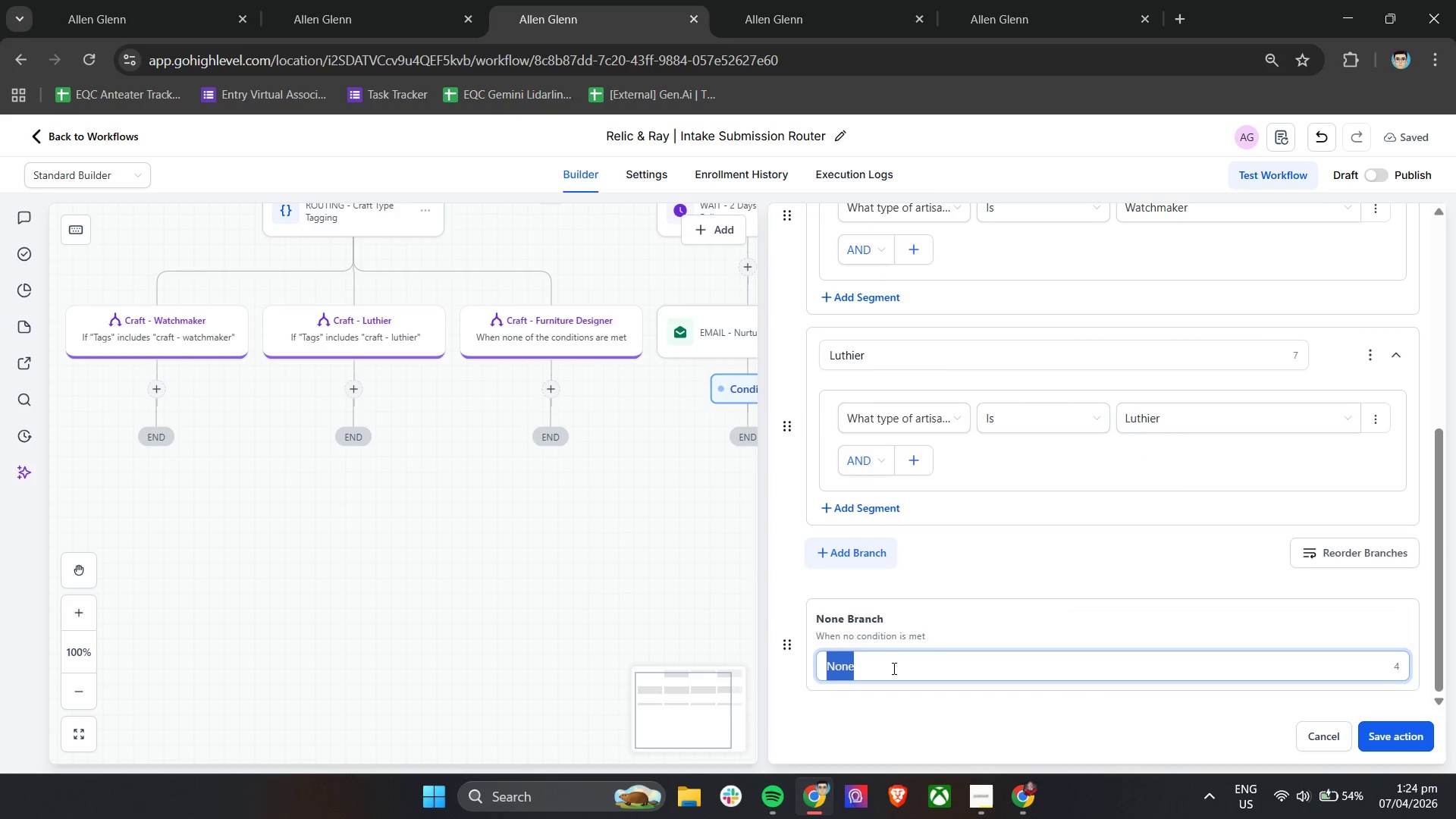 
triple_click([893, 668])
 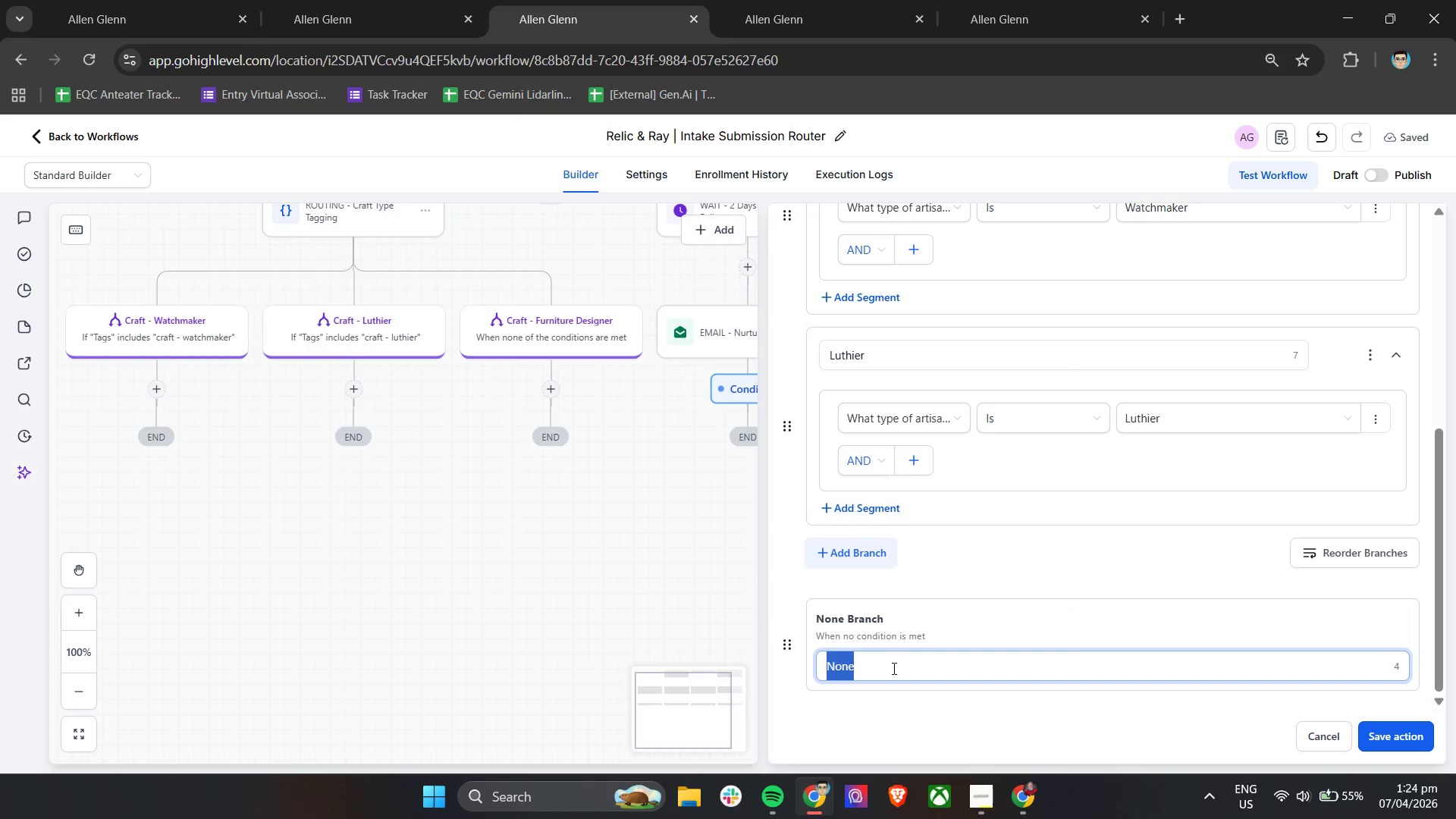 
type(Furniture Designer)
 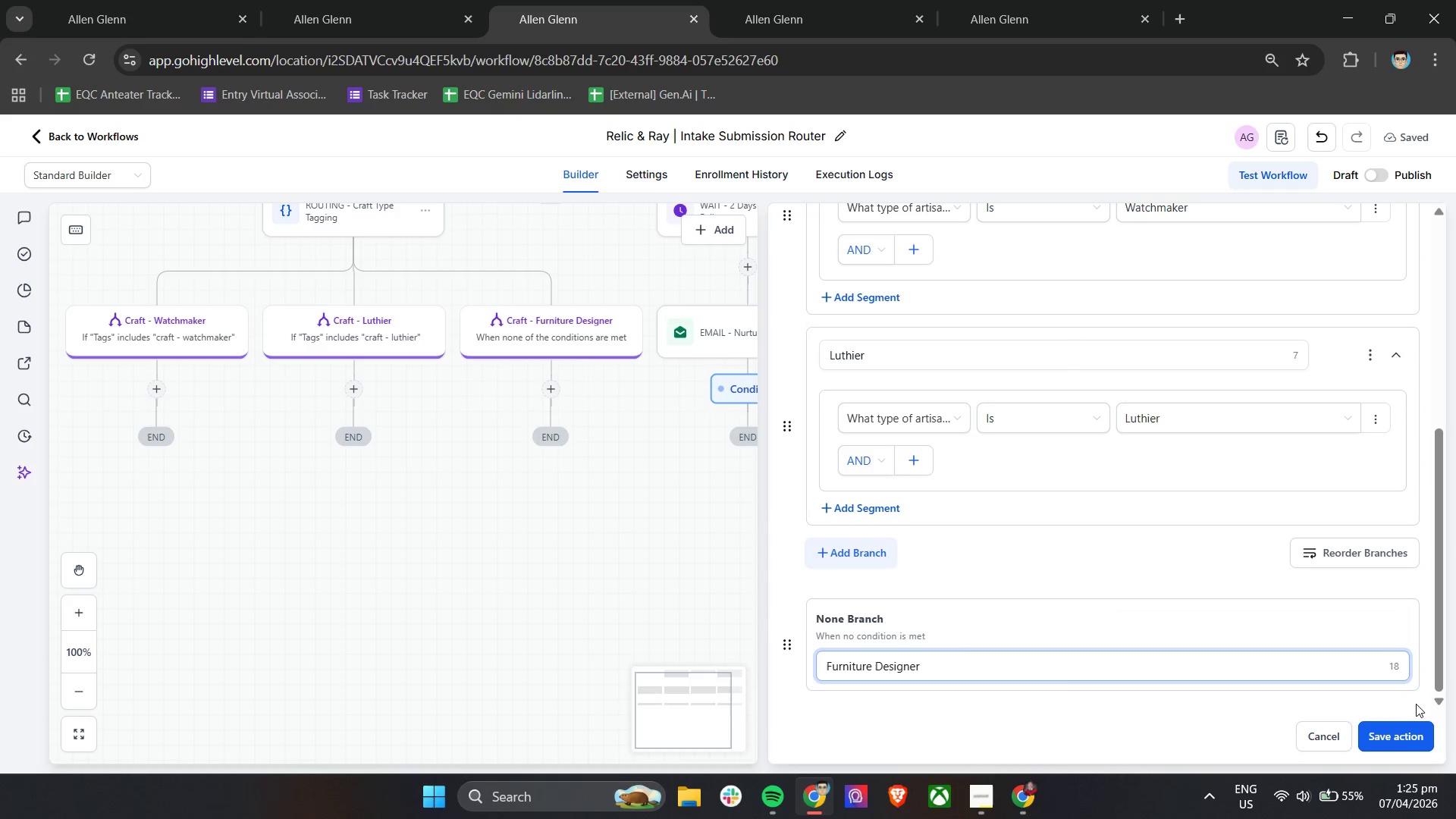 
left_click([1399, 740])
 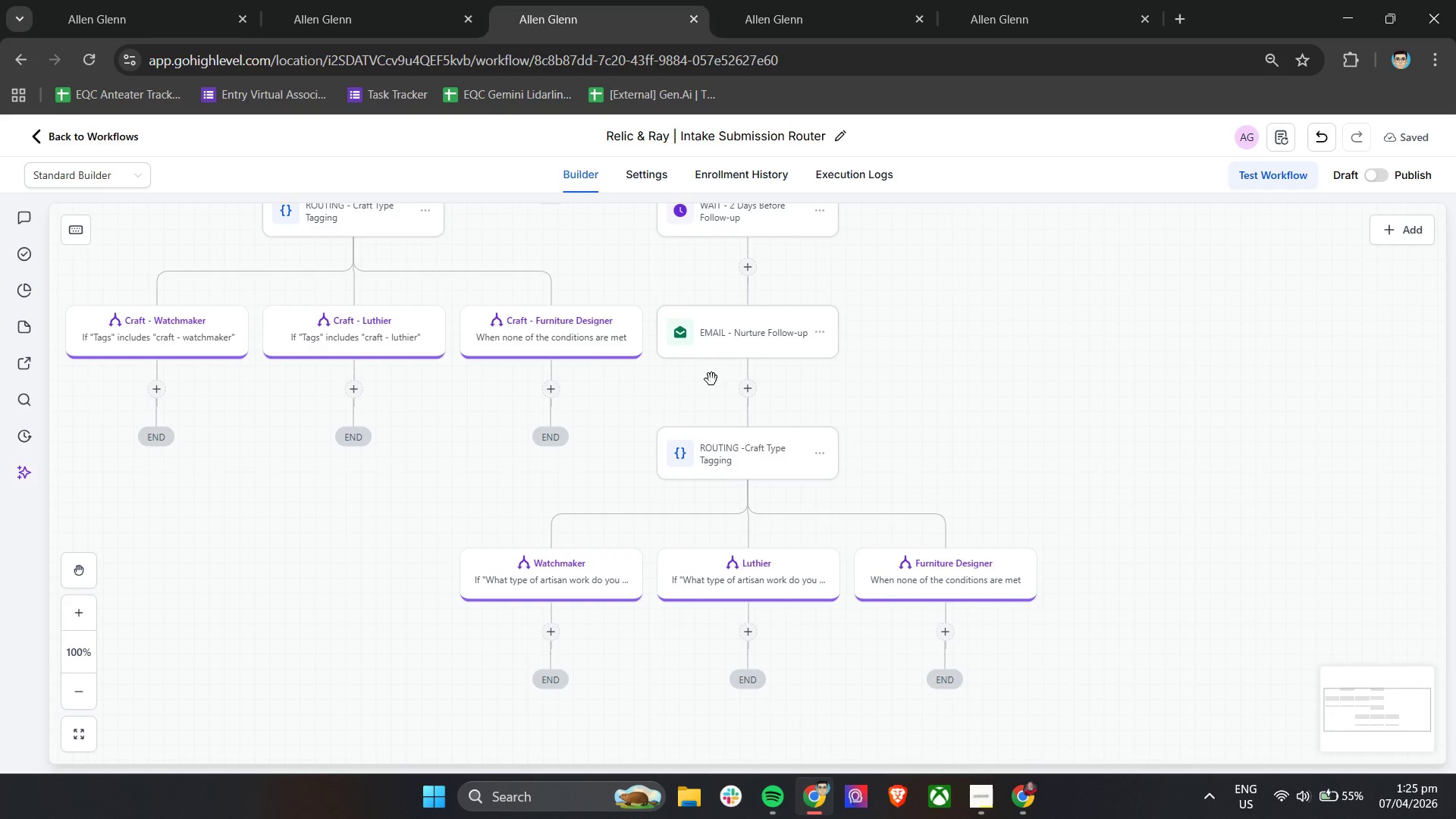 
scroll: coordinate [457, 298], scroll_direction: up, amount: 3.0
 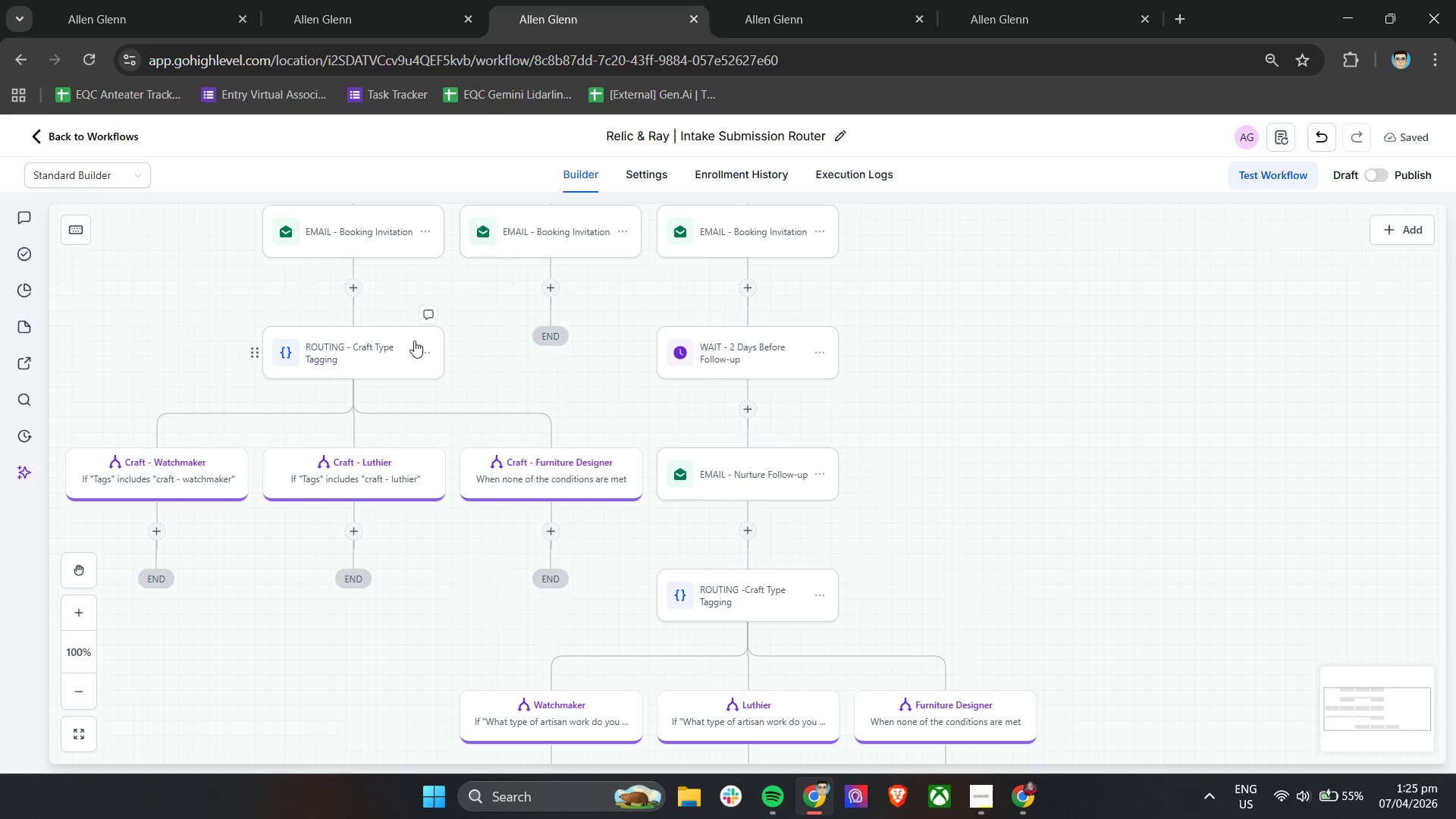 
left_click([421, 346])
 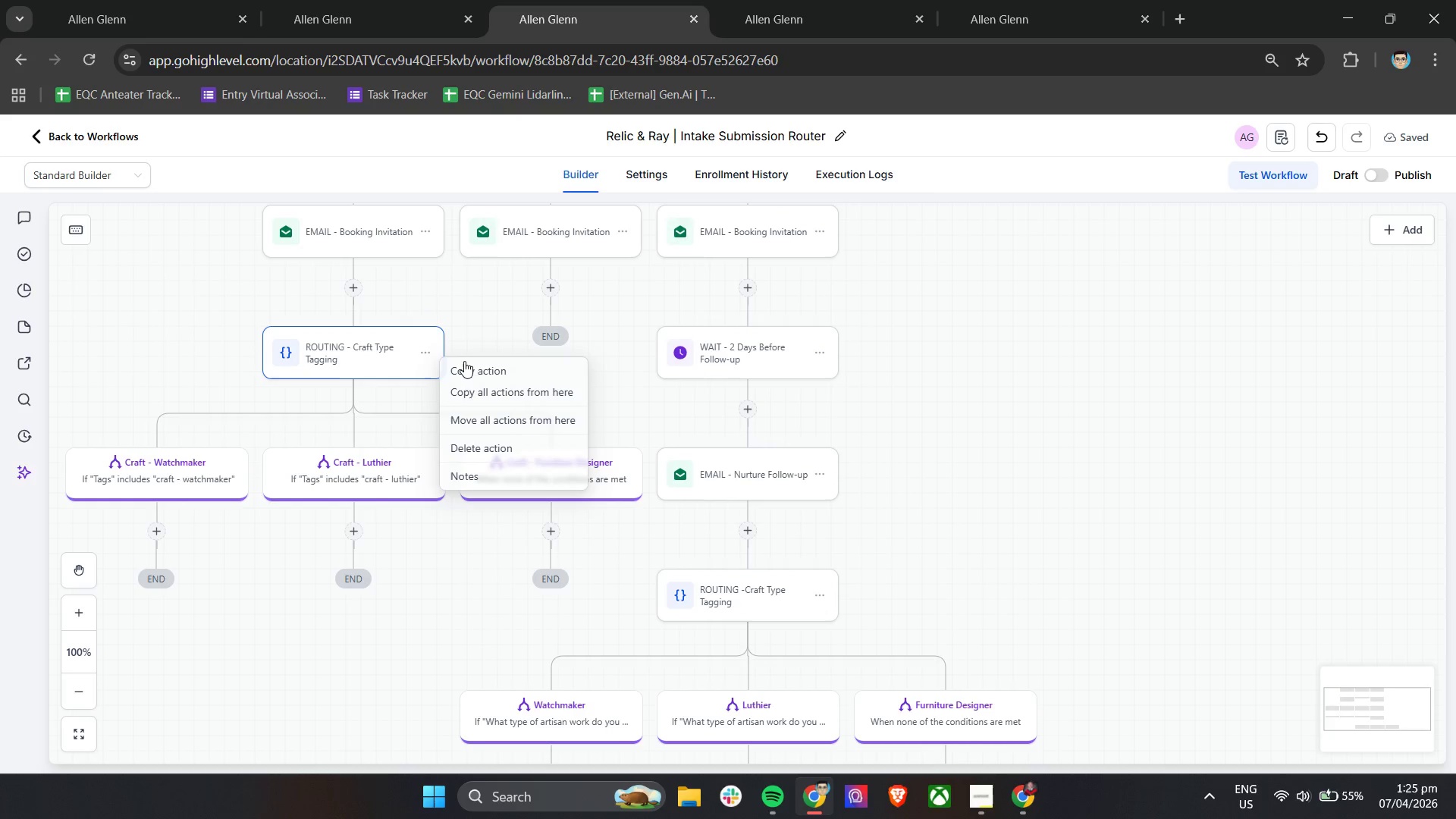 
wait(7.92)
 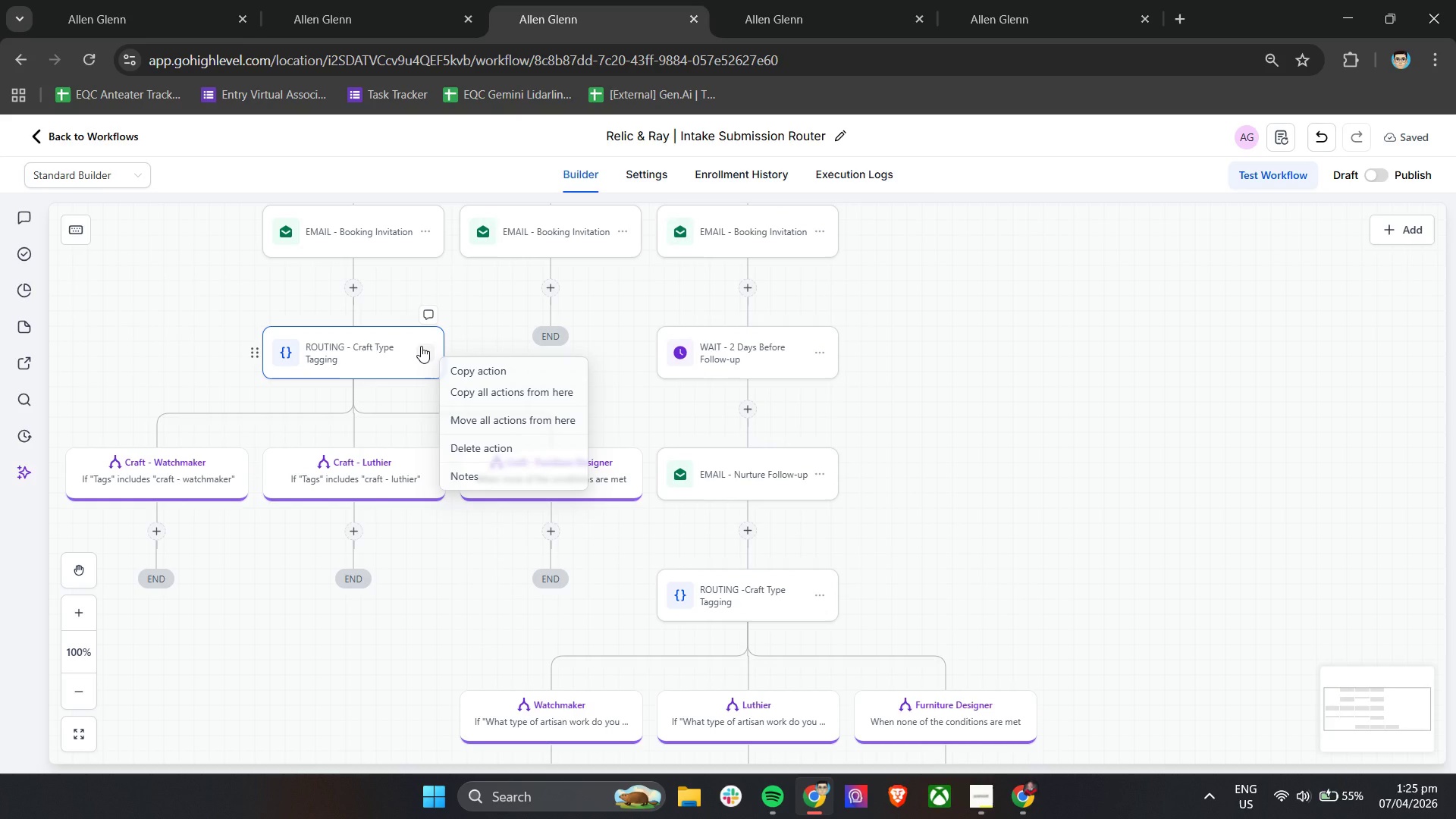 
left_click([897, 496])
 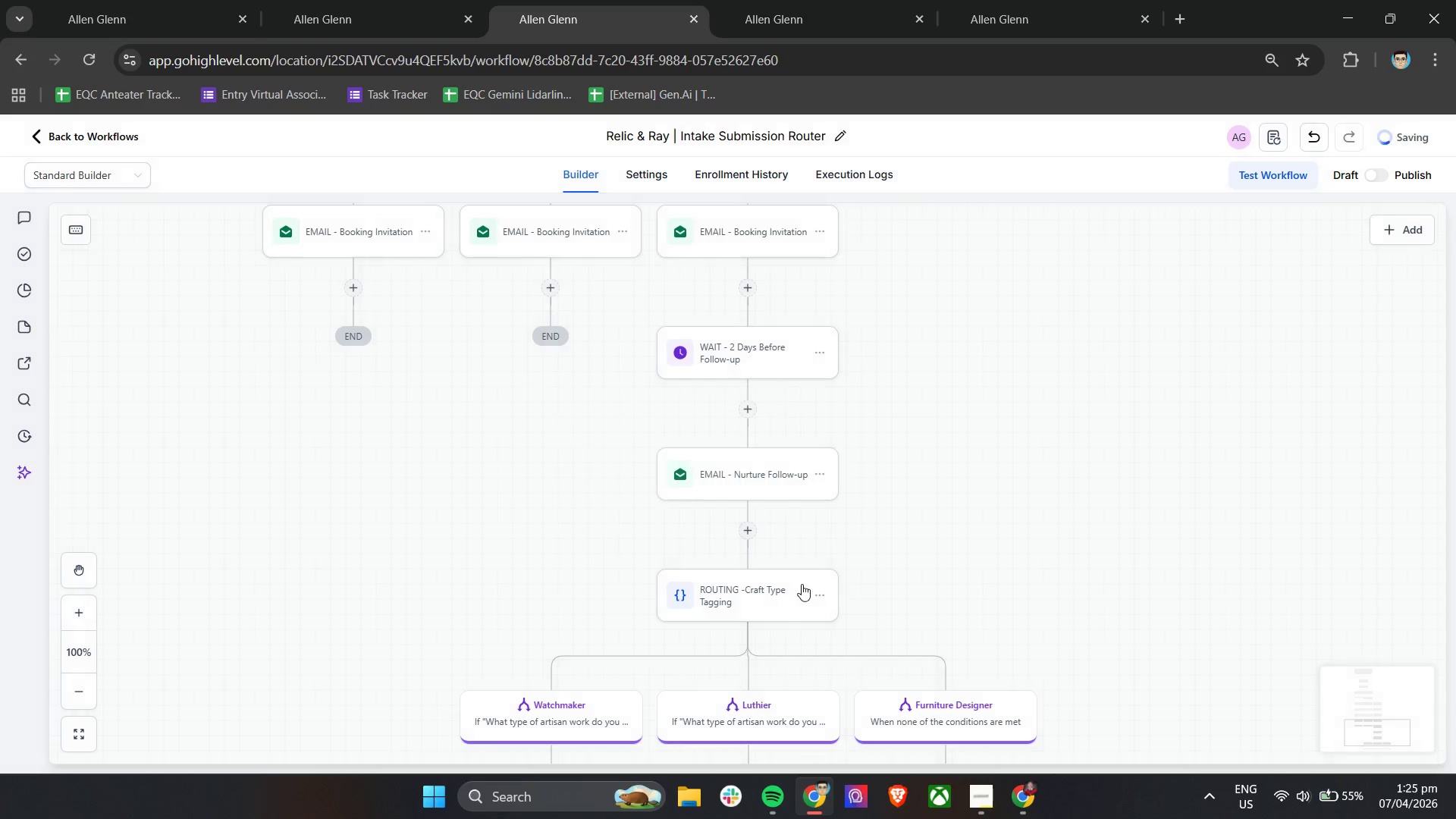 
left_click([819, 602])
 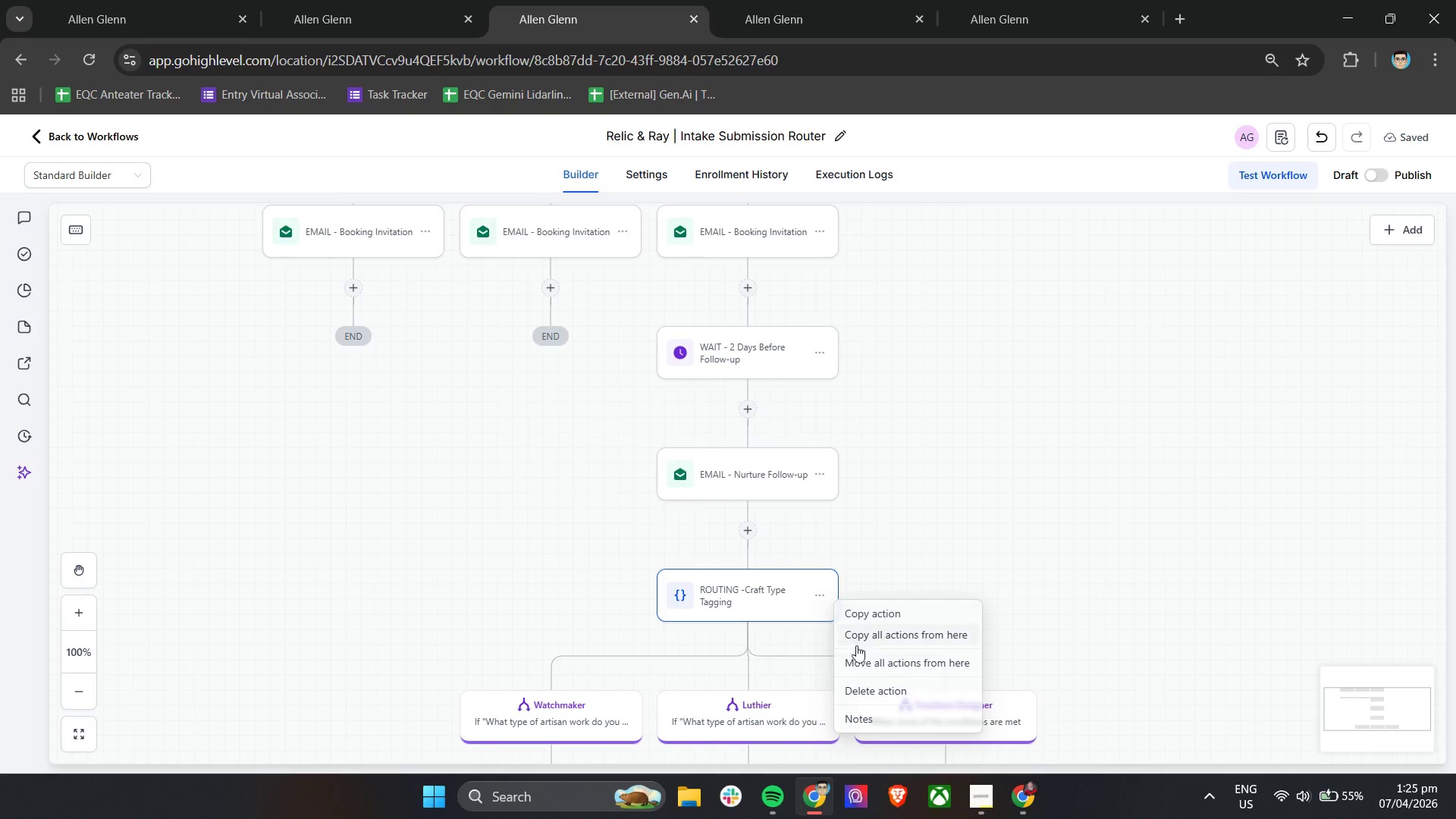 
left_click([863, 654])
 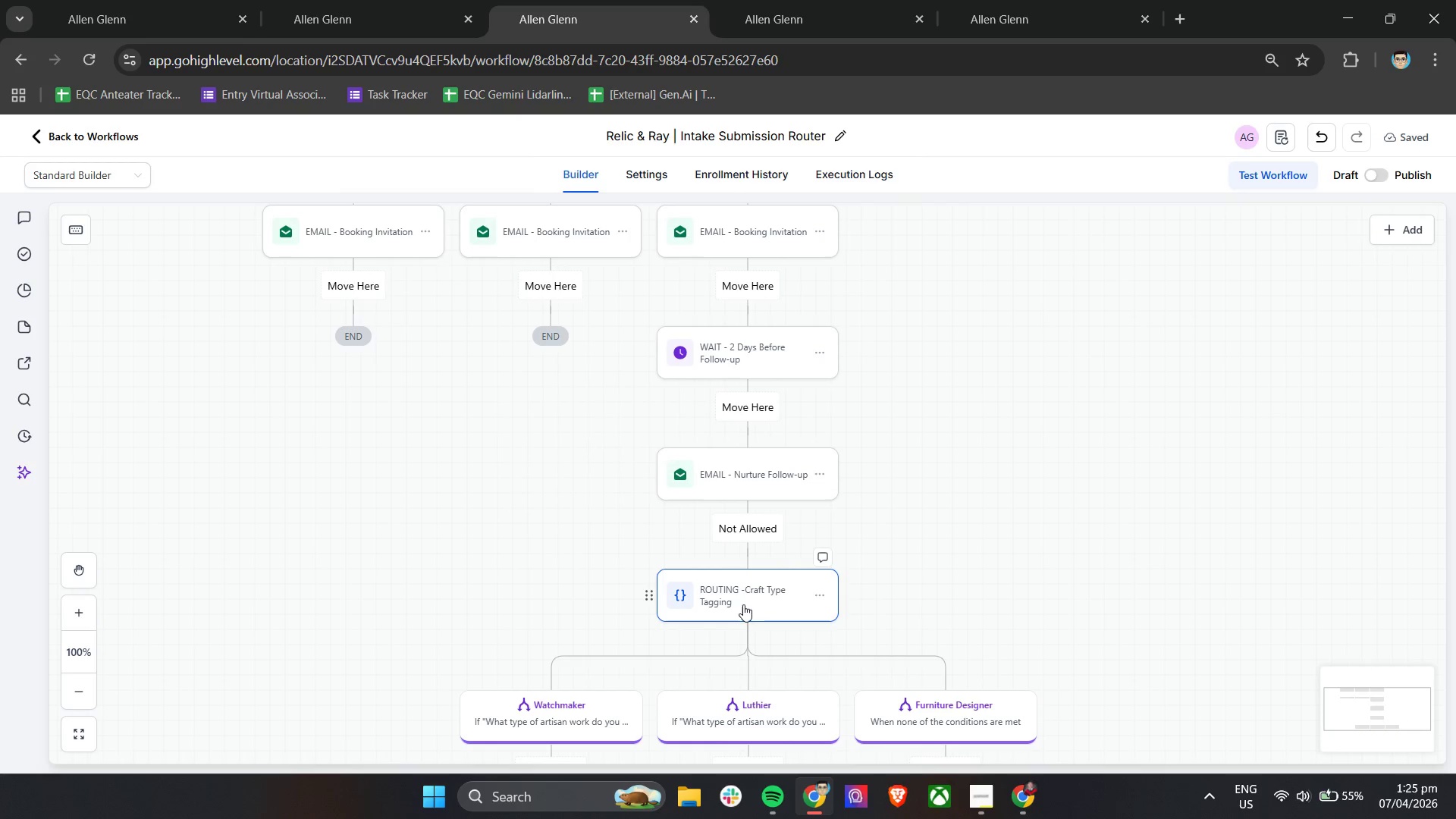 
left_click_drag(start_coordinate=[547, 282], to_coordinate=[745, 536])
 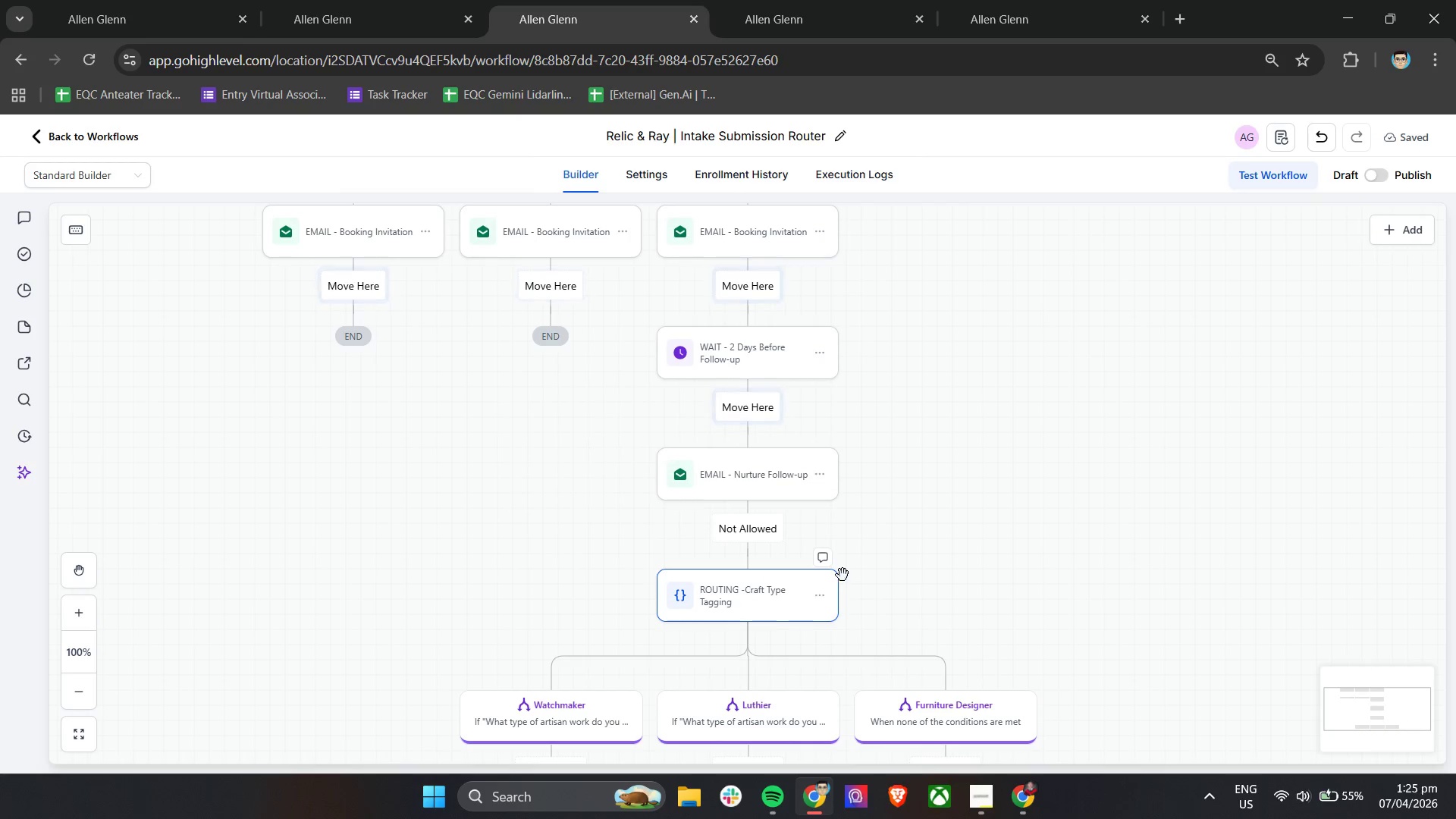 
left_click([825, 595])
 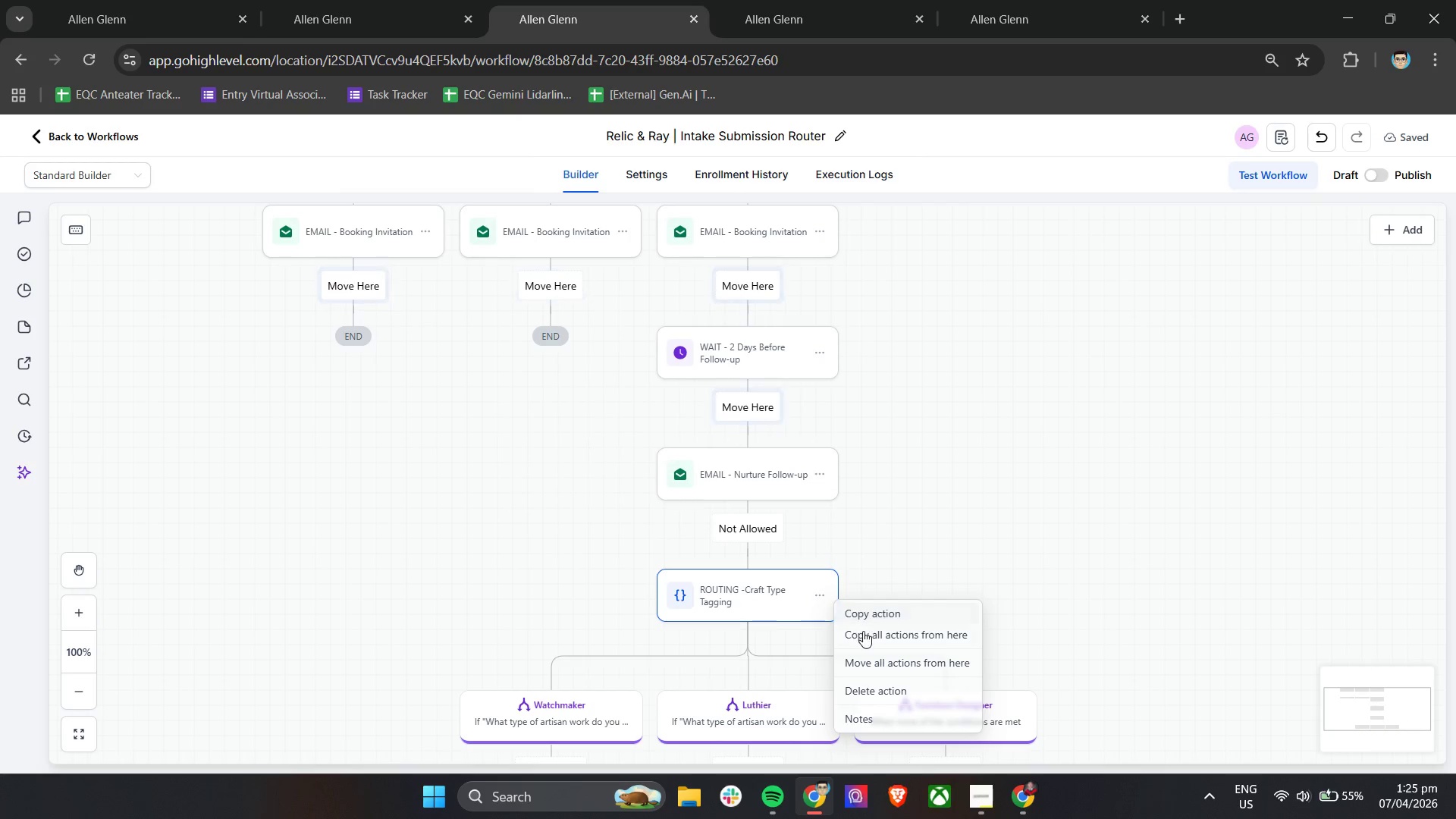 
left_click([868, 635])
 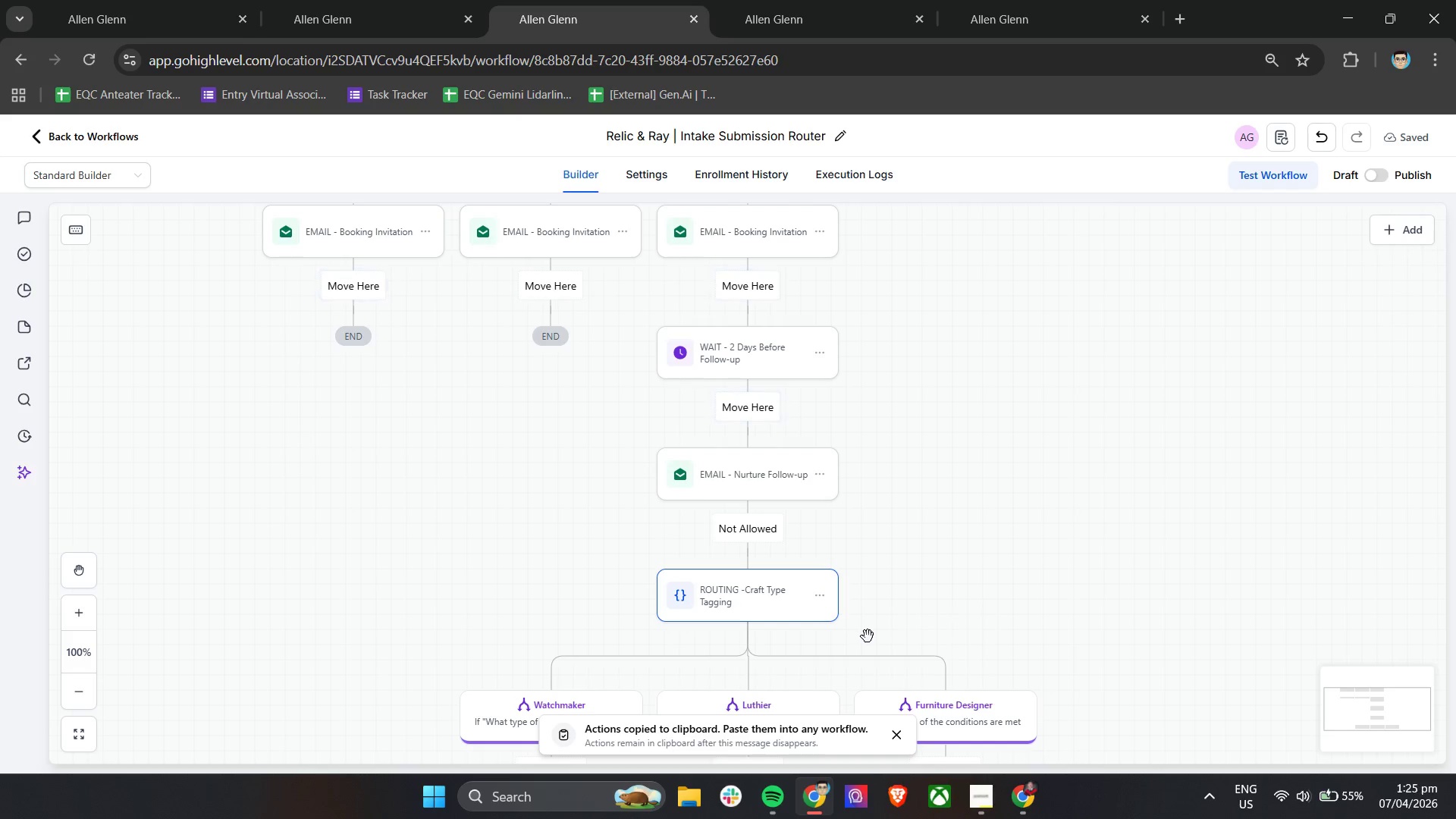 
scroll: coordinate [876, 539], scroll_direction: down, amount: 5.0
 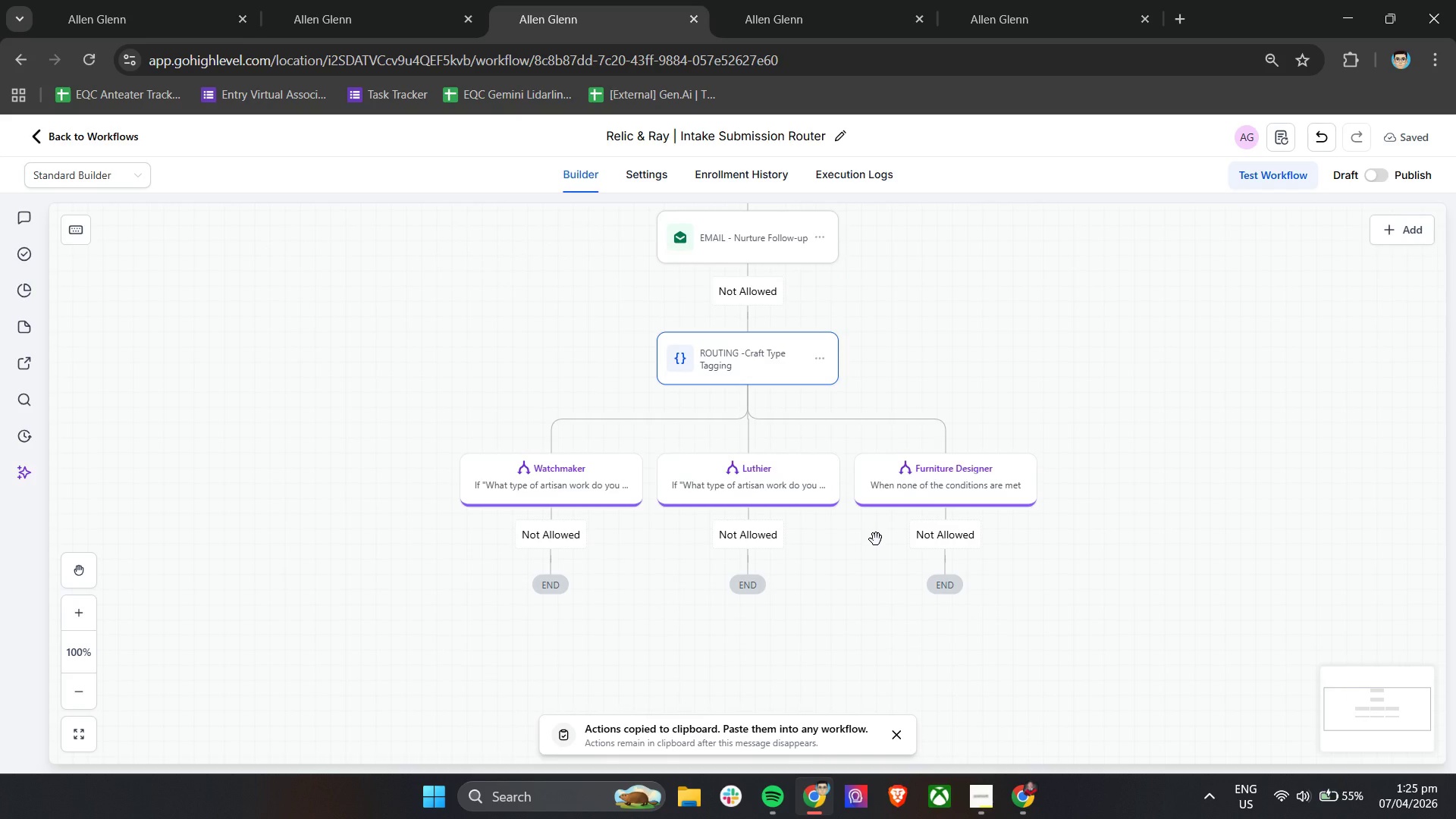 
scroll: coordinate [755, 512], scroll_direction: up, amount: 8.0
 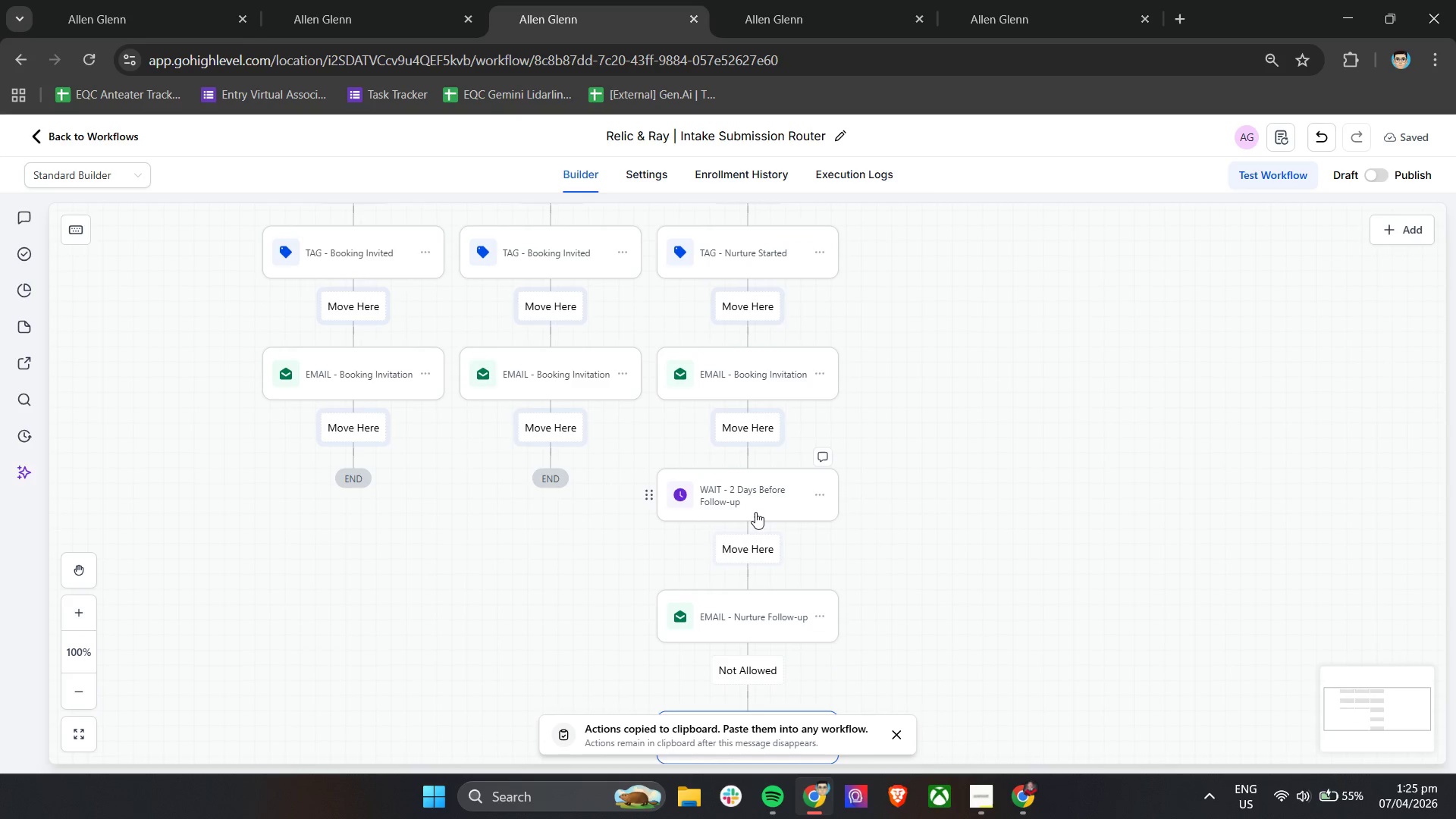 
scroll: coordinate [755, 512], scroll_direction: down, amount: 6.0
 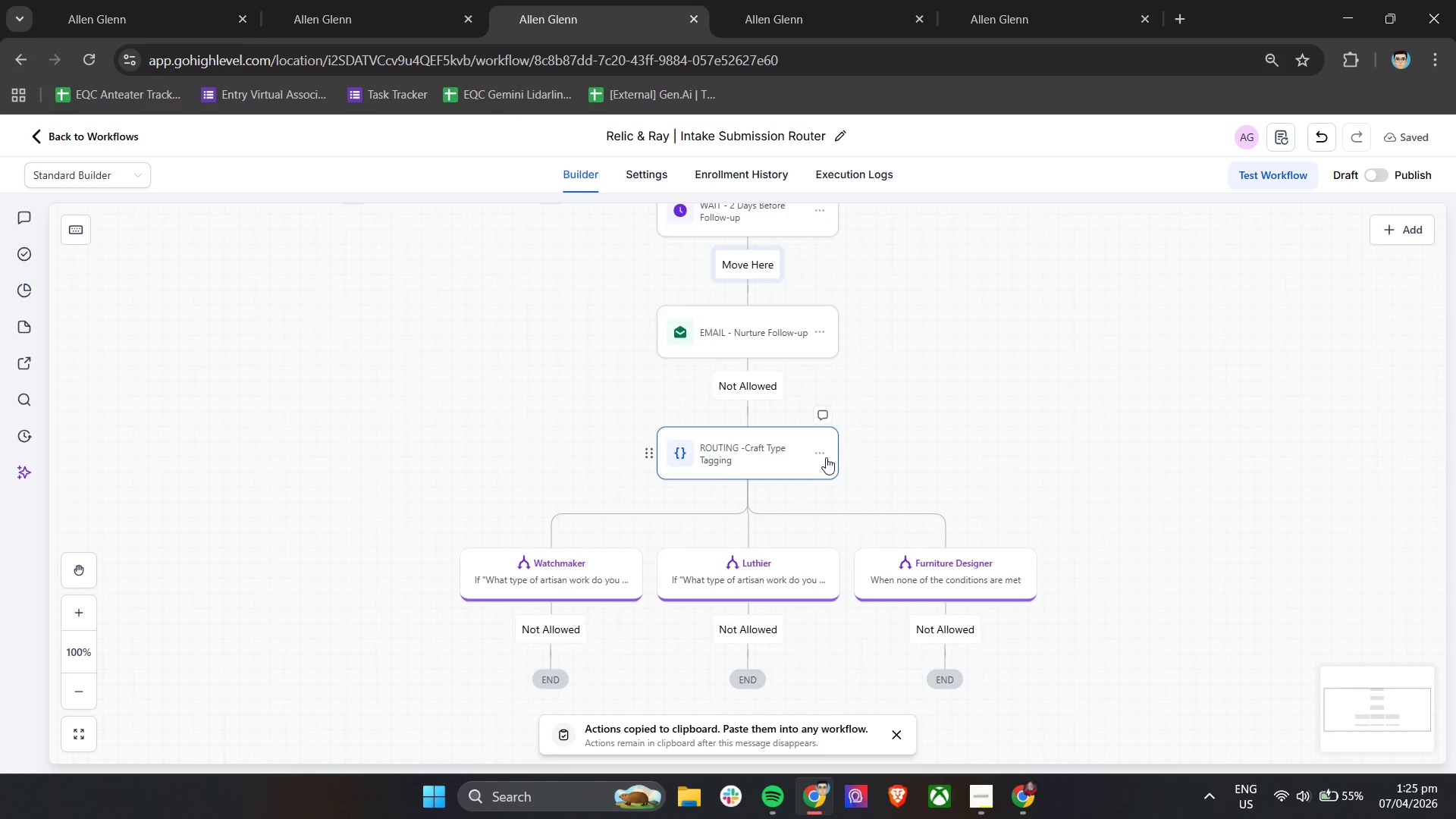 
left_click([823, 457])
 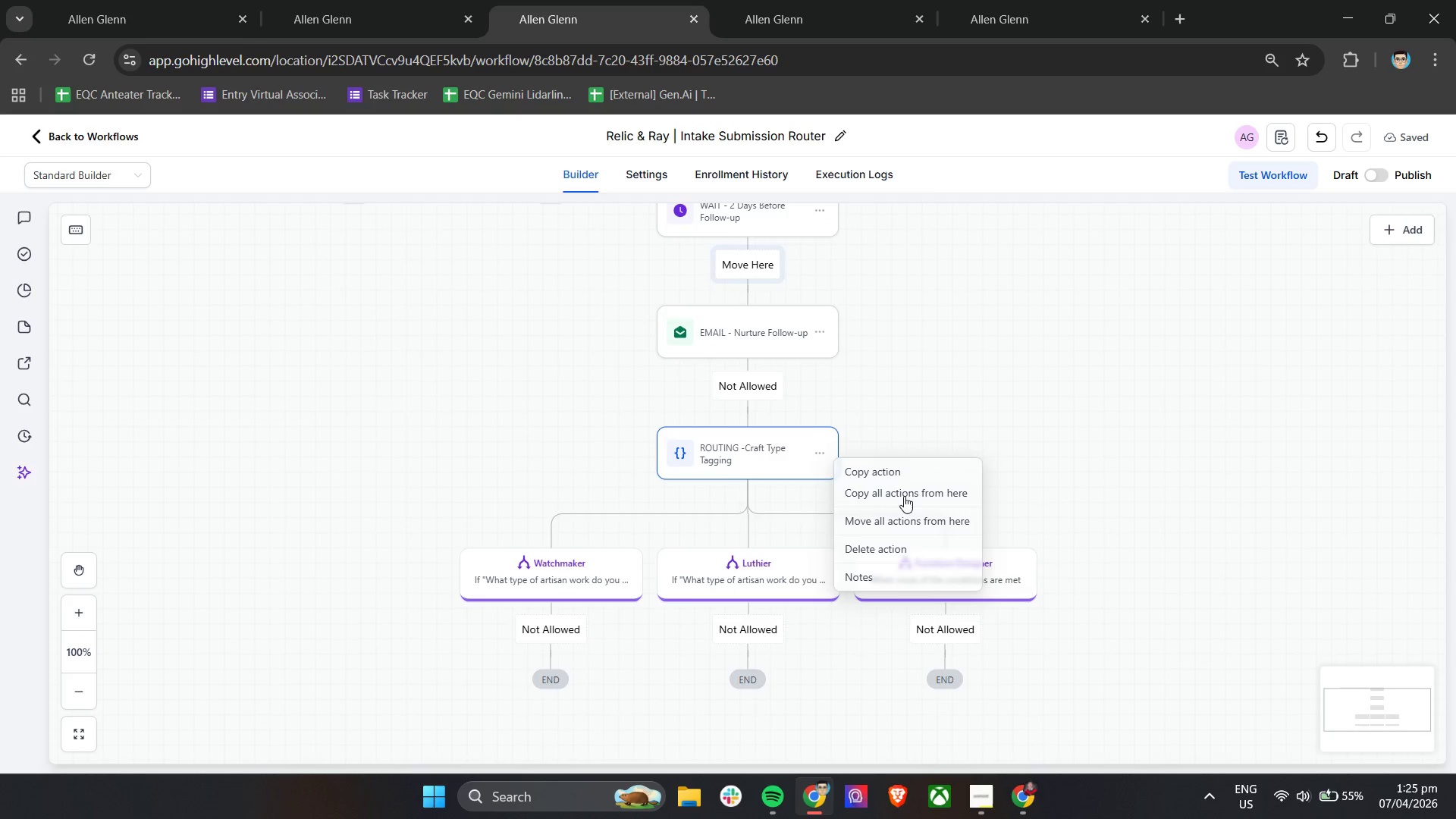 
scroll: coordinate [915, 392], scroll_direction: up, amount: 3.0
 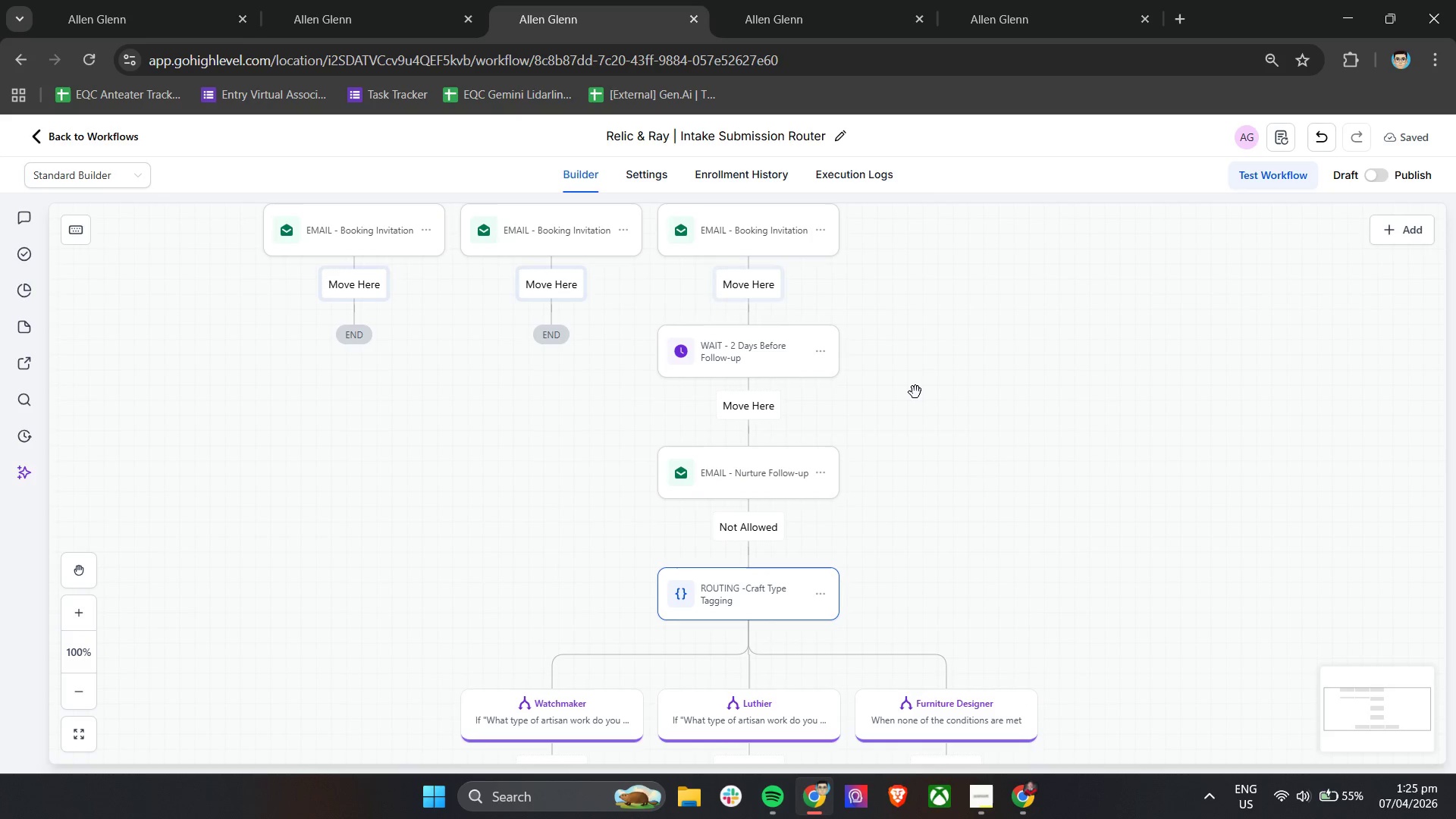 
left_click([917, 389])
 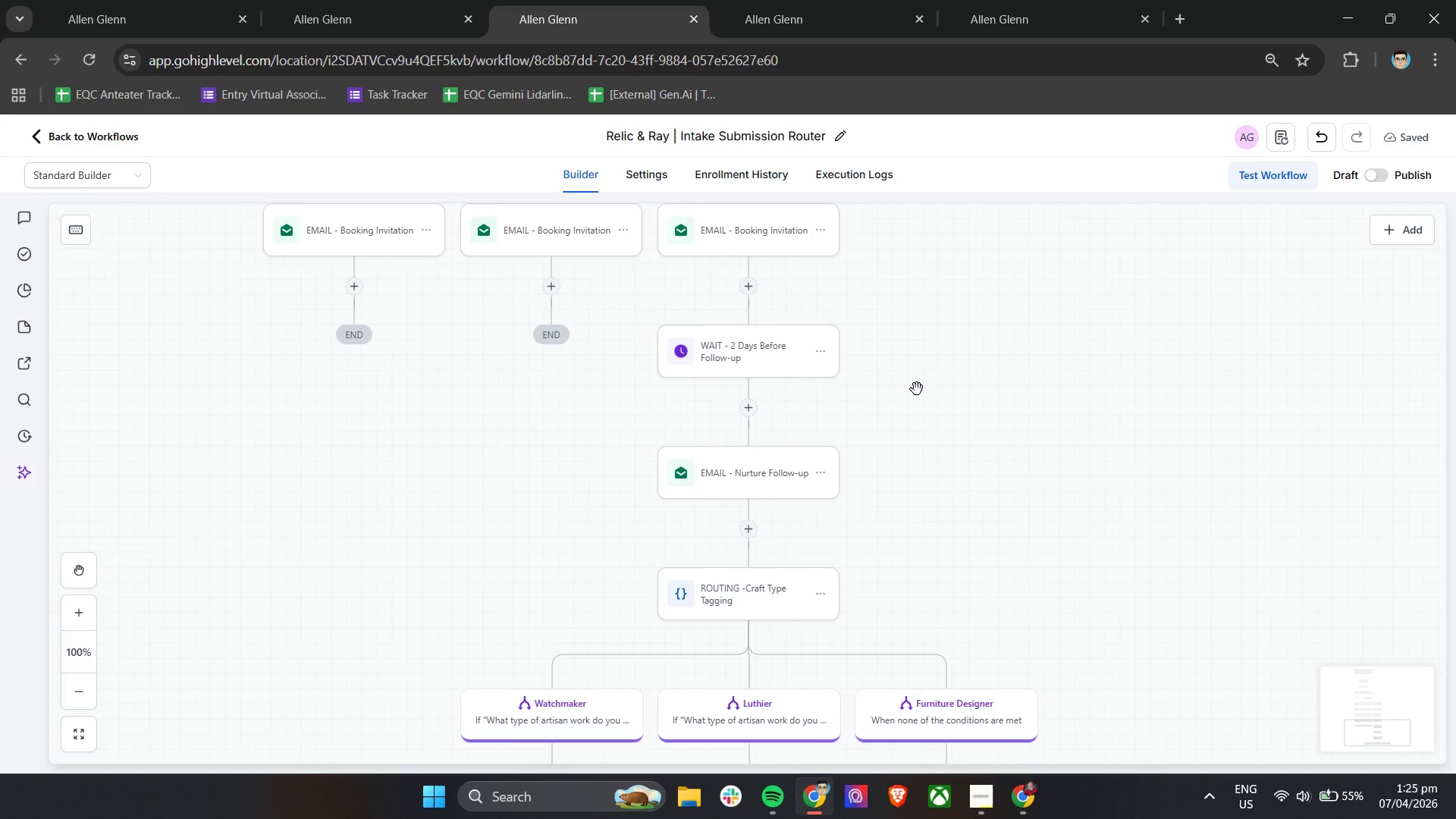 
hold_key(key=ControlLeft, duration=0.77)
scroll: coordinate [917, 389], scroll_direction: down, amount: 3.0
 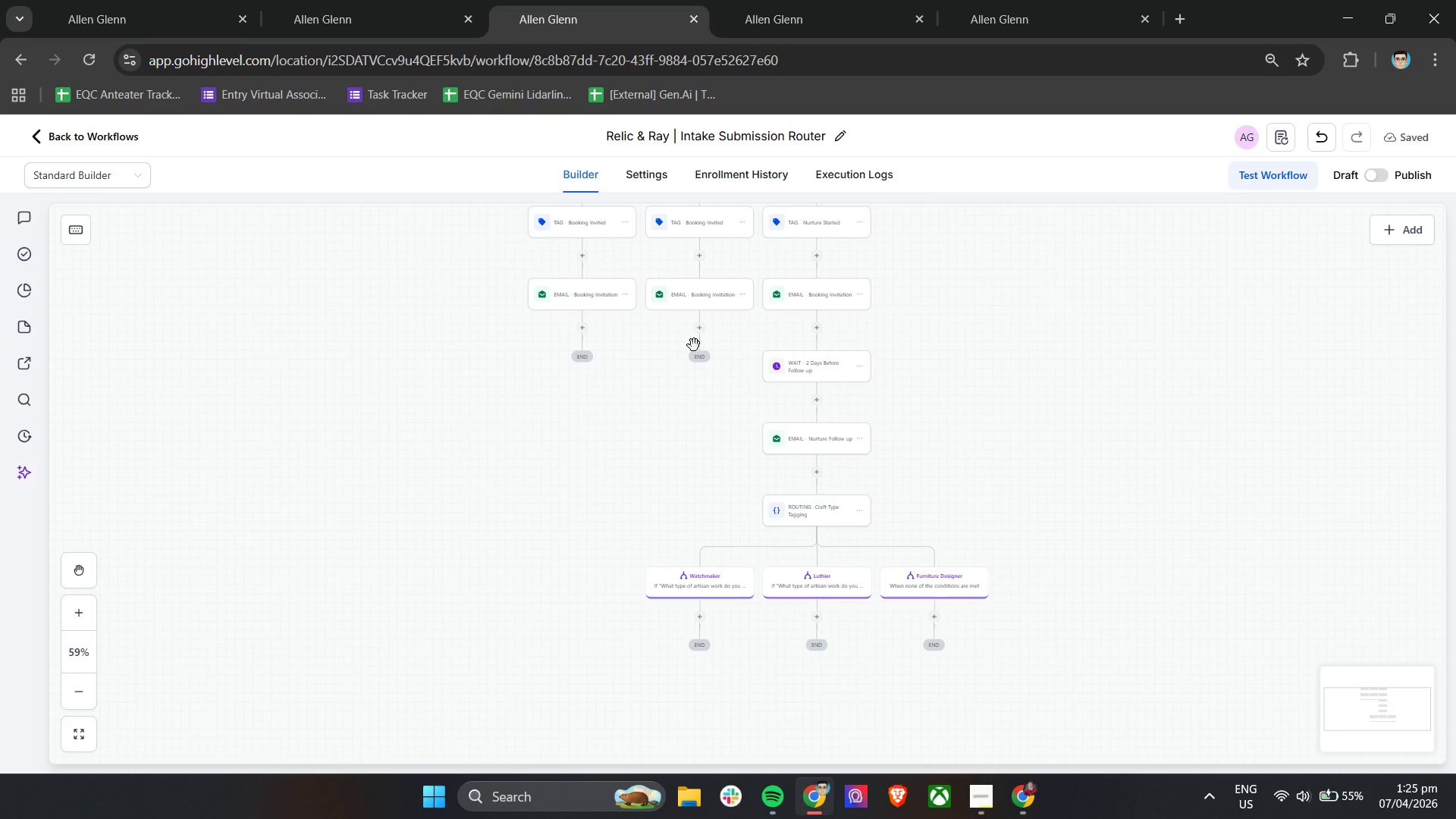 
left_click_drag(start_coordinate=[698, 328], to_coordinate=[817, 475])
 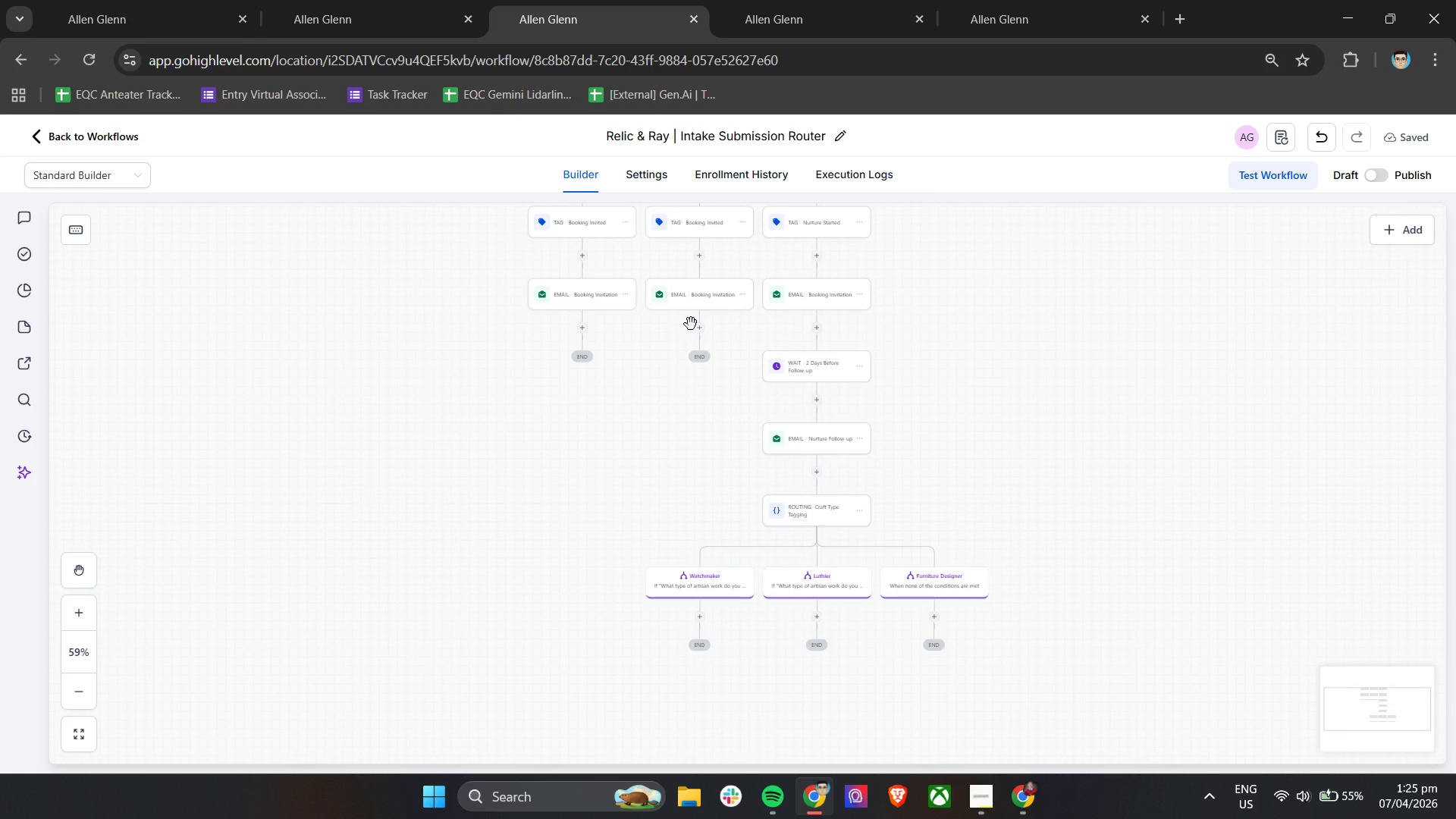 
wait(15.44)
 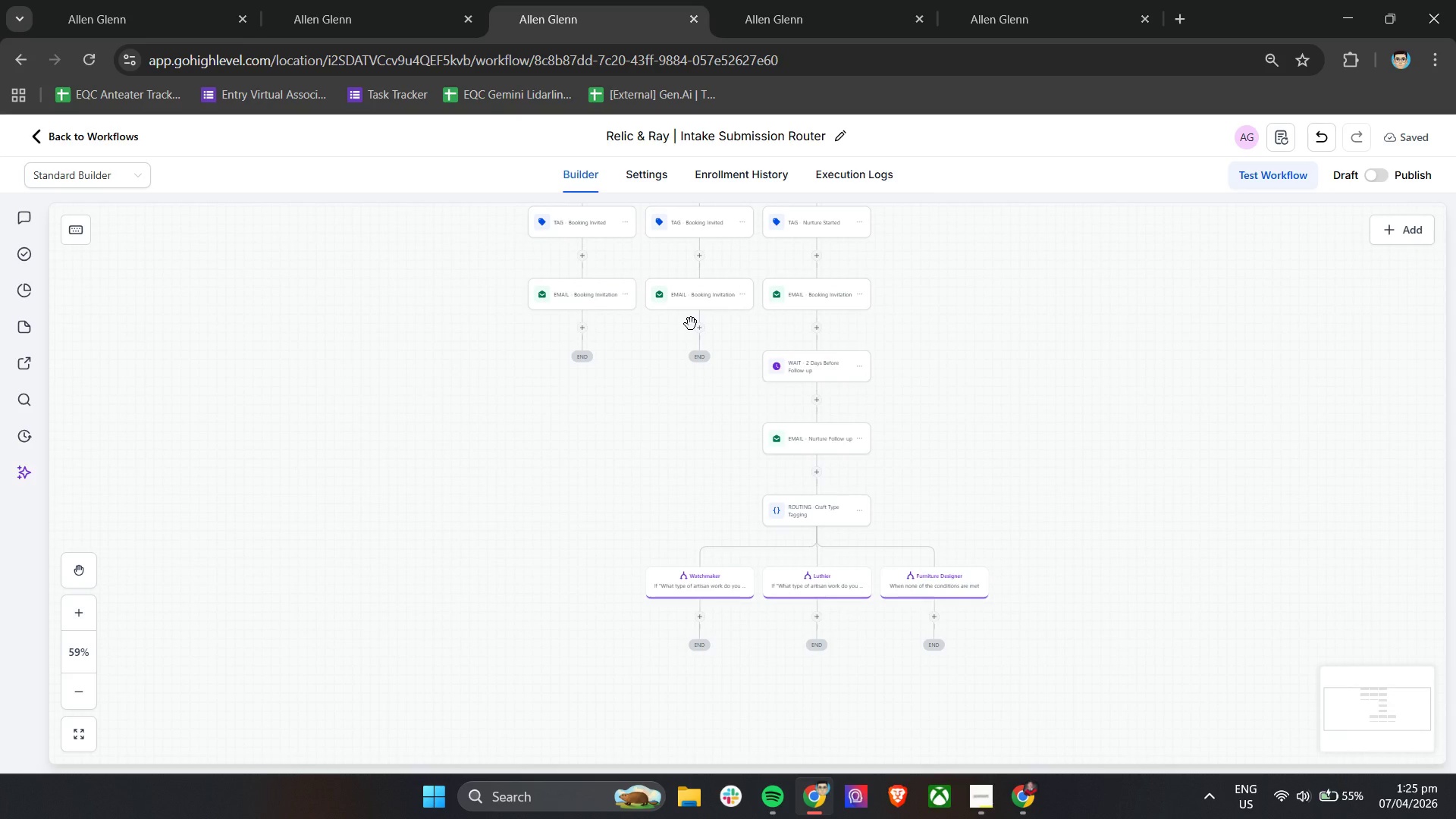 
hold_key(key=ControlLeft, duration=0.88)
scroll: coordinate [741, 398], scroll_direction: up, amount: 9.0
 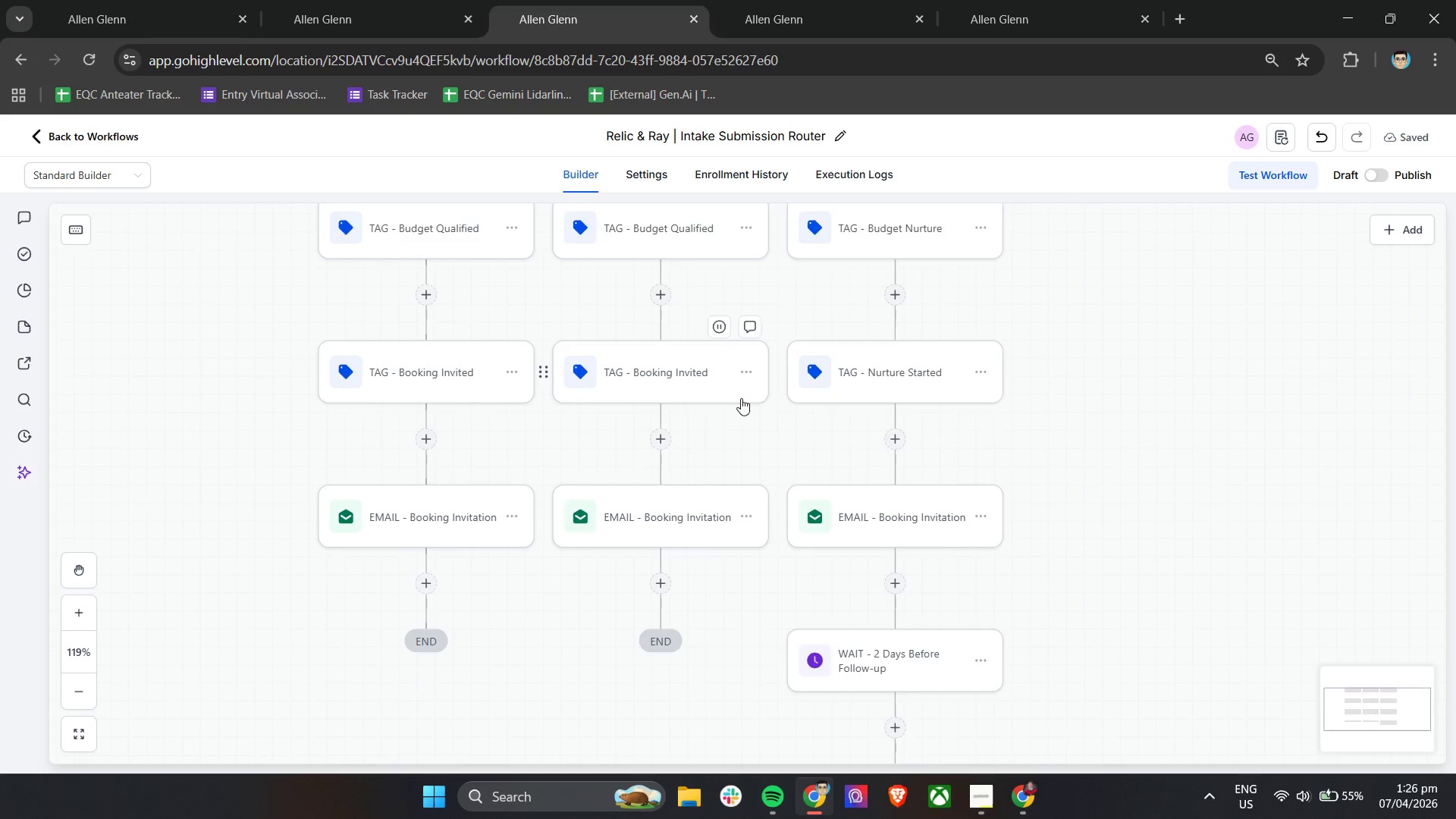 
scroll: coordinate [741, 398], scroll_direction: down, amount: 3.0
 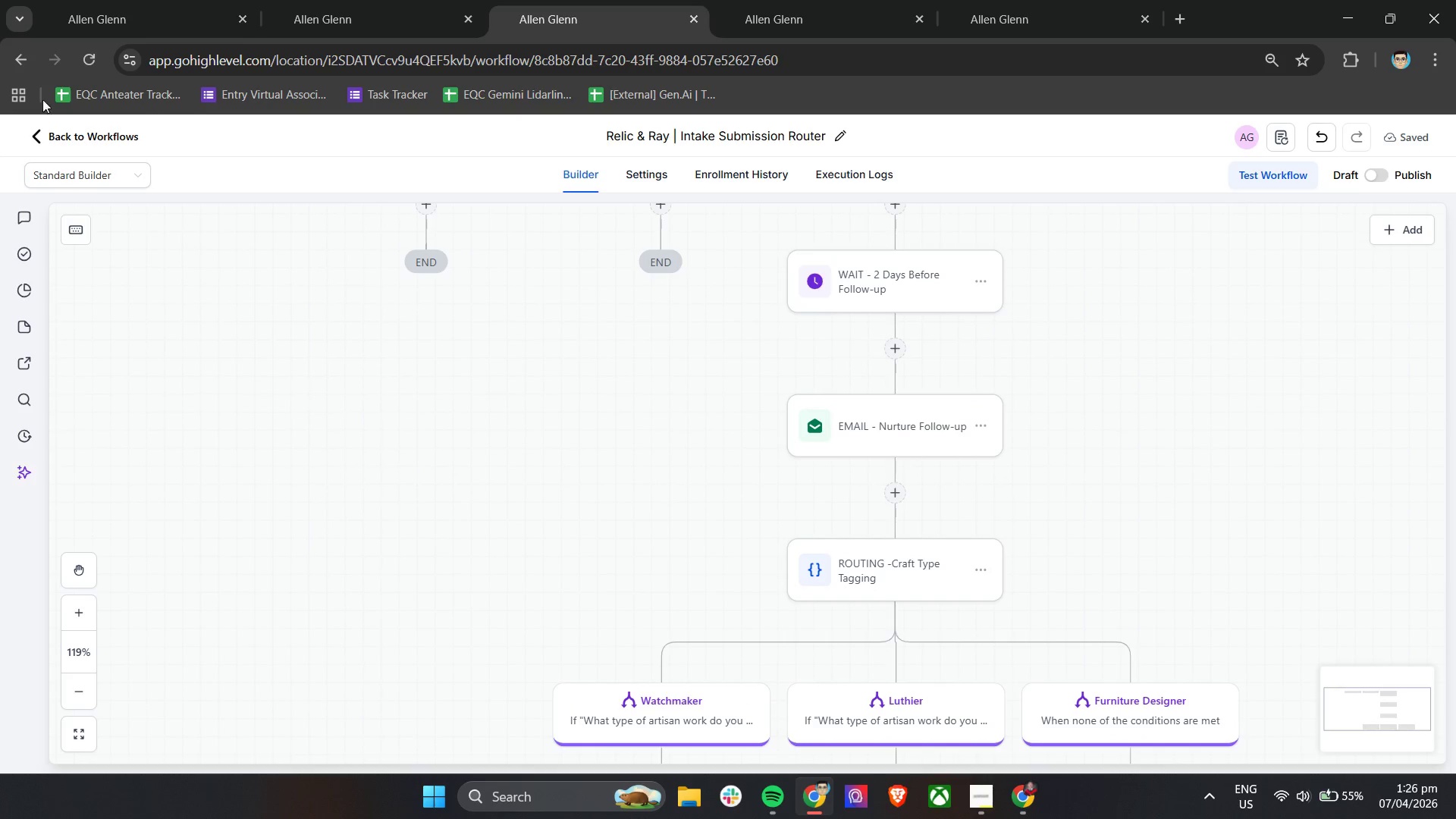 
left_click([69, 179])
 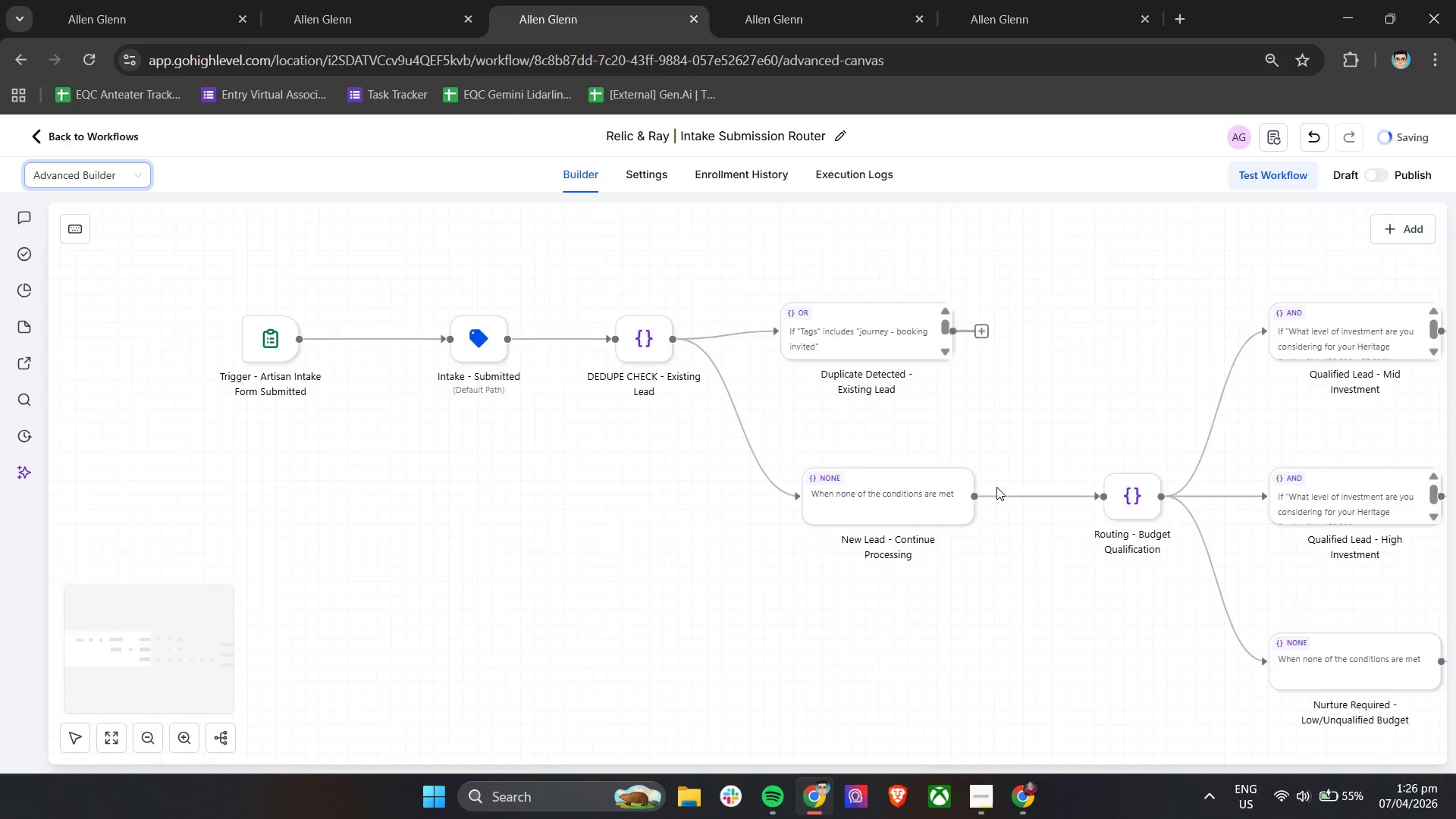 
hold_key(key=ControlLeft, duration=0.7)
scroll: coordinate [996, 487], scroll_direction: down, amount: 5.0
 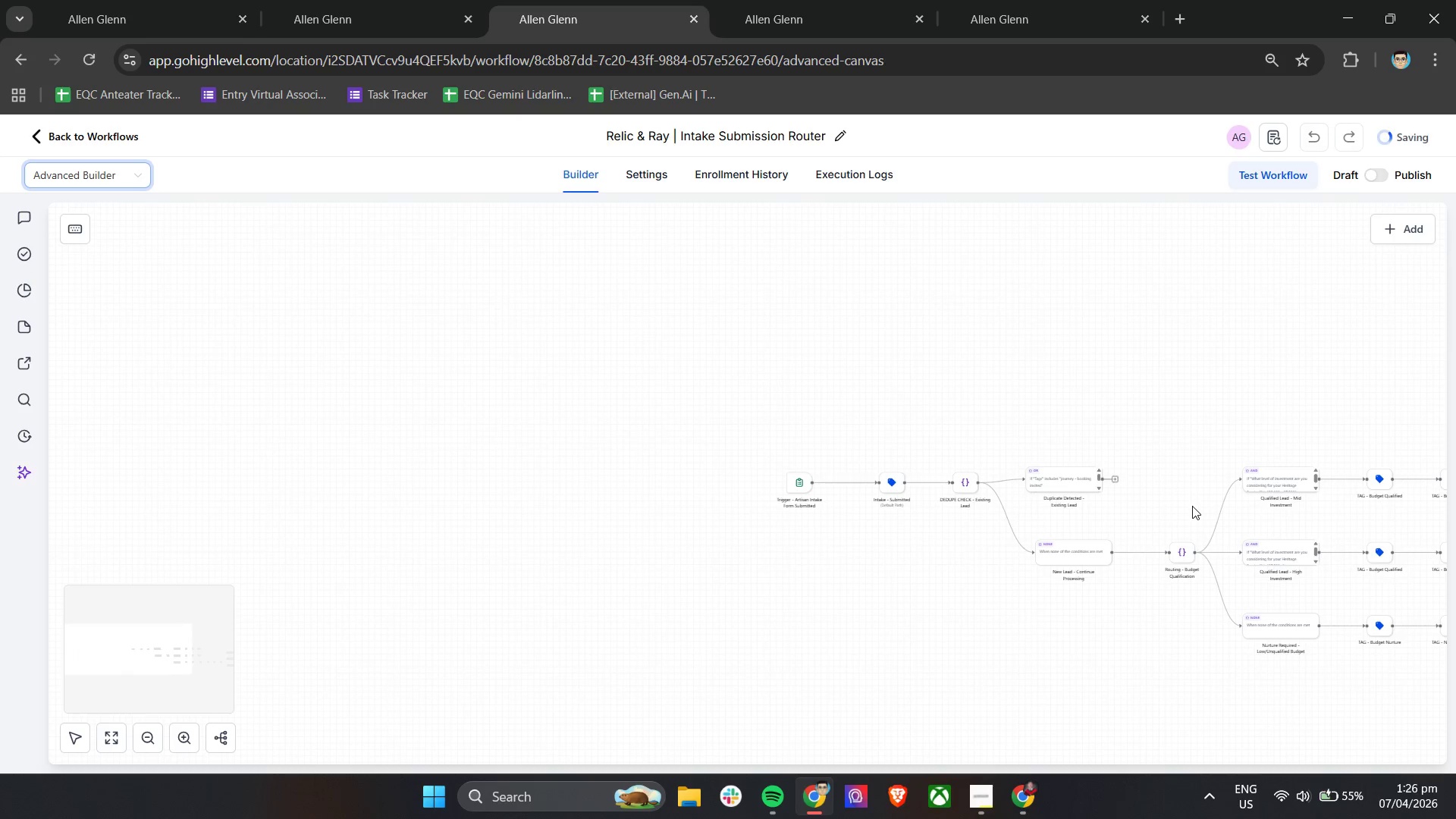 
hold_key(key=ShiftLeft, duration=0.69)
scroll: coordinate [1191, 506], scroll_direction: down, amount: 8.0
 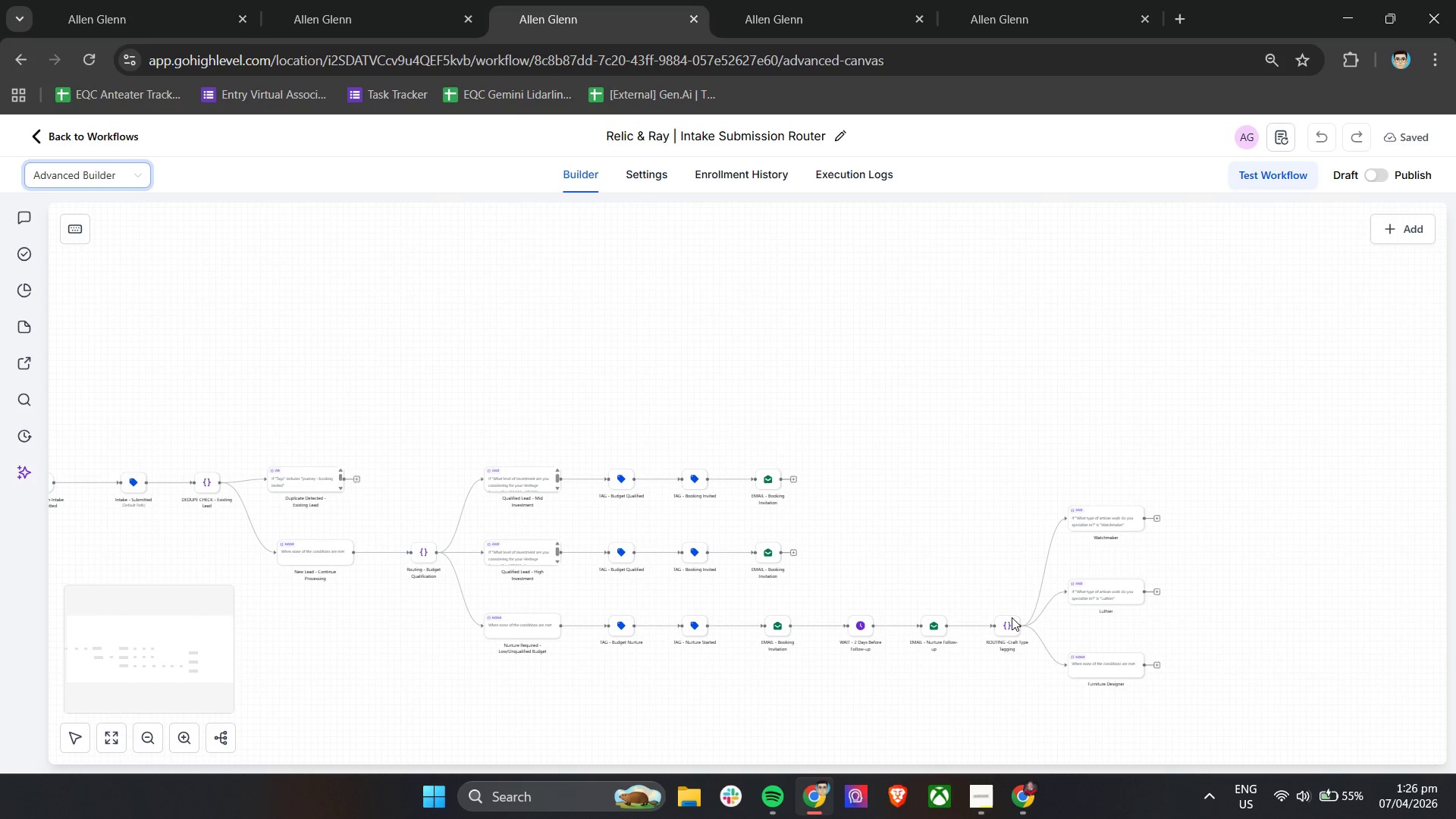 
left_click_drag(start_coordinate=[1001, 496], to_coordinate=[1251, 754])
 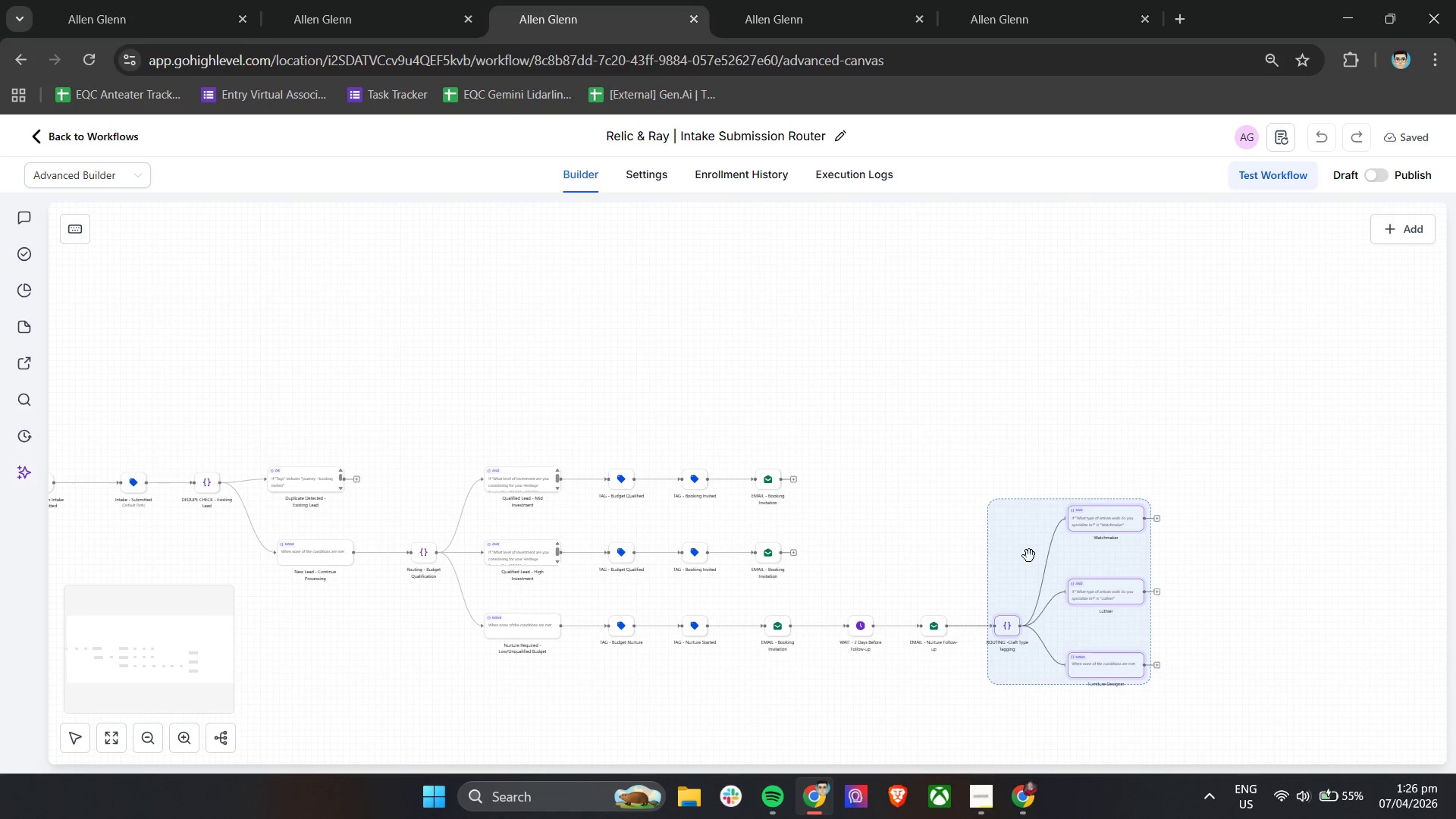 
left_click_drag(start_coordinate=[1059, 582], to_coordinate=[1042, 500])
 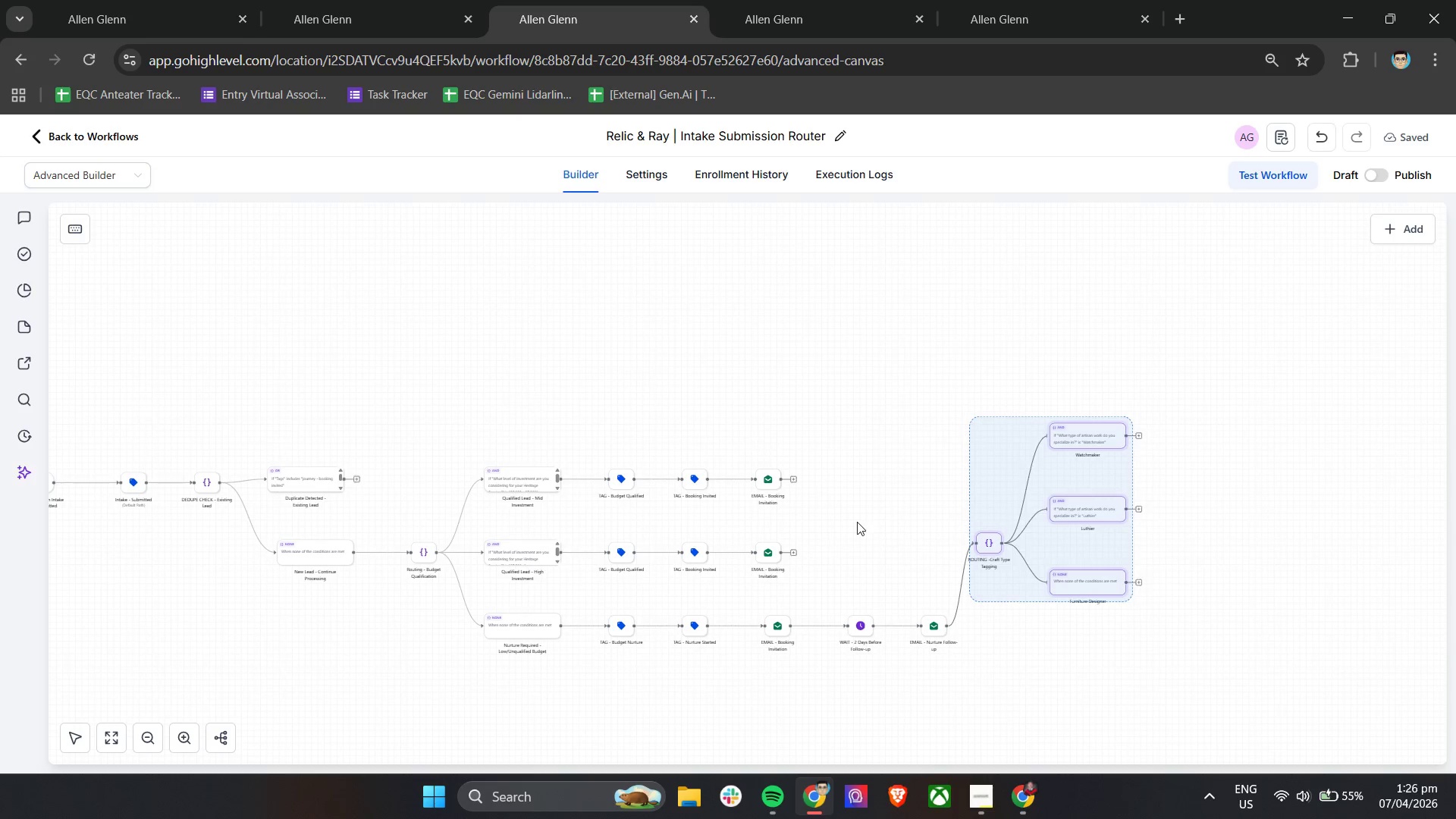 
left_click([855, 522])
 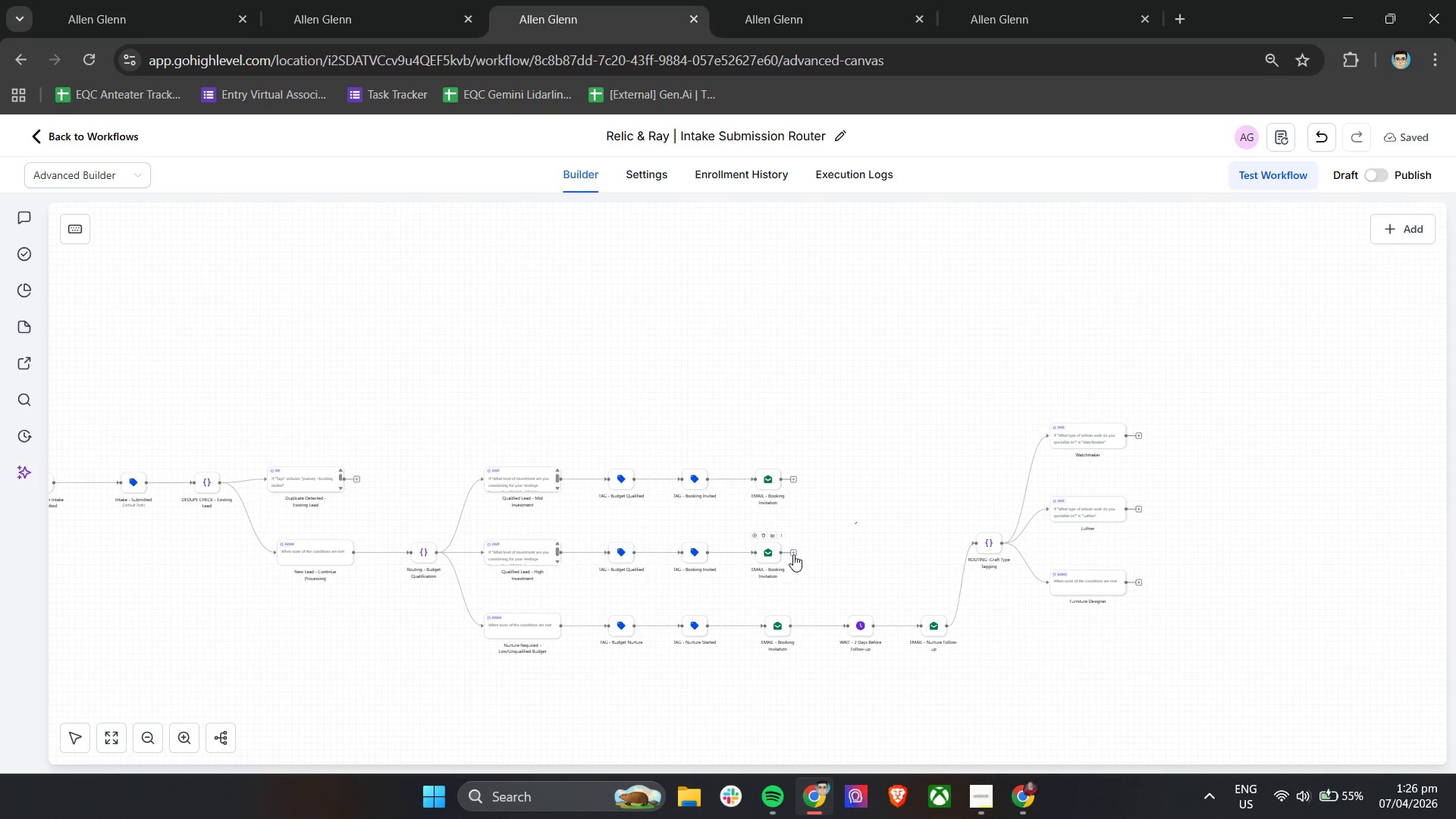 
left_click_drag(start_coordinate=[793, 554], to_coordinate=[974, 543])
 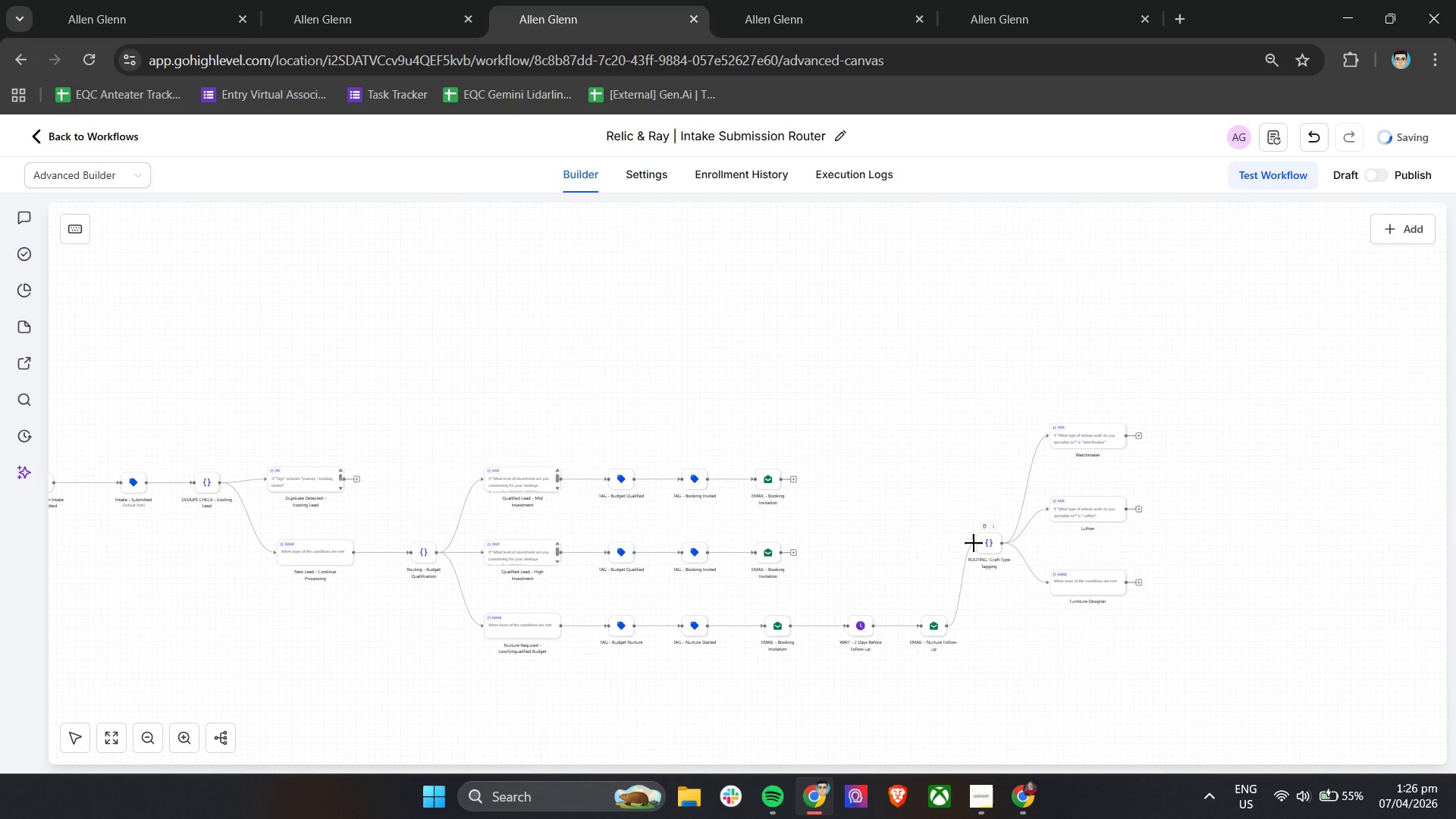 
hold_key(key=ControlLeft, duration=0.5)
 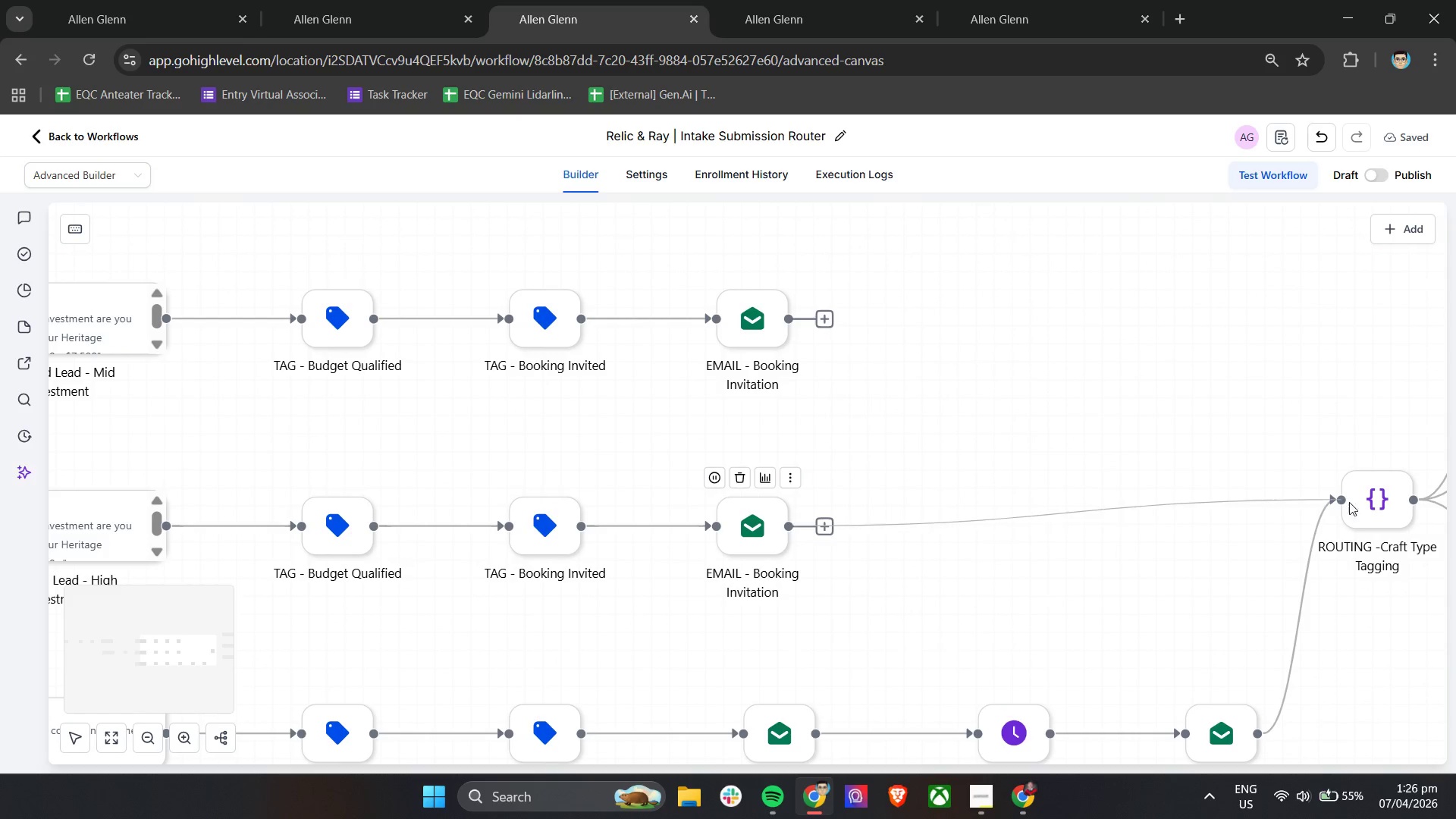 
left_click_drag(start_coordinate=[827, 522], to_coordinate=[1357, 499])
 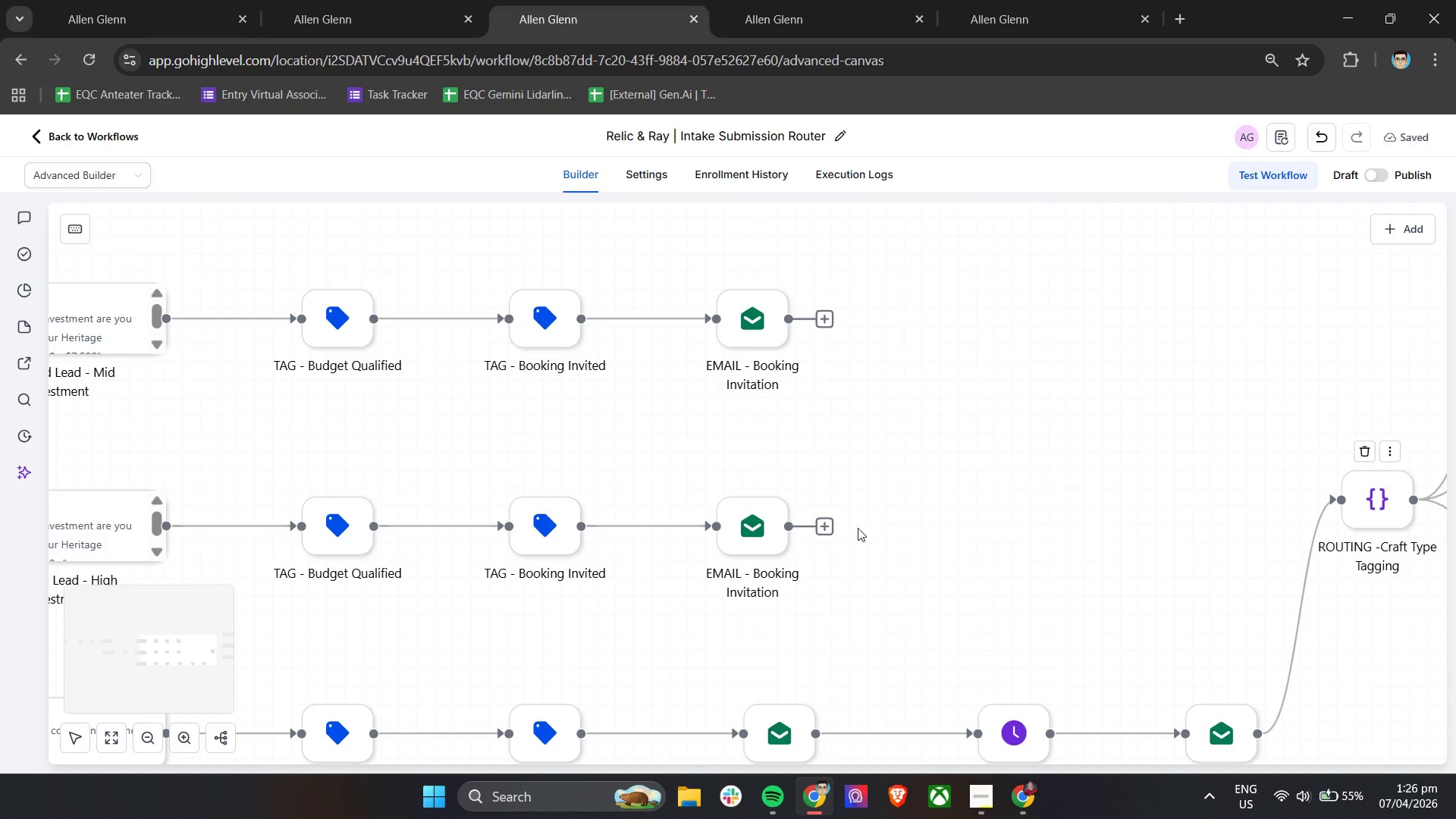 
scroll: coordinate [777, 573], scroll_direction: up, amount: 6.0
 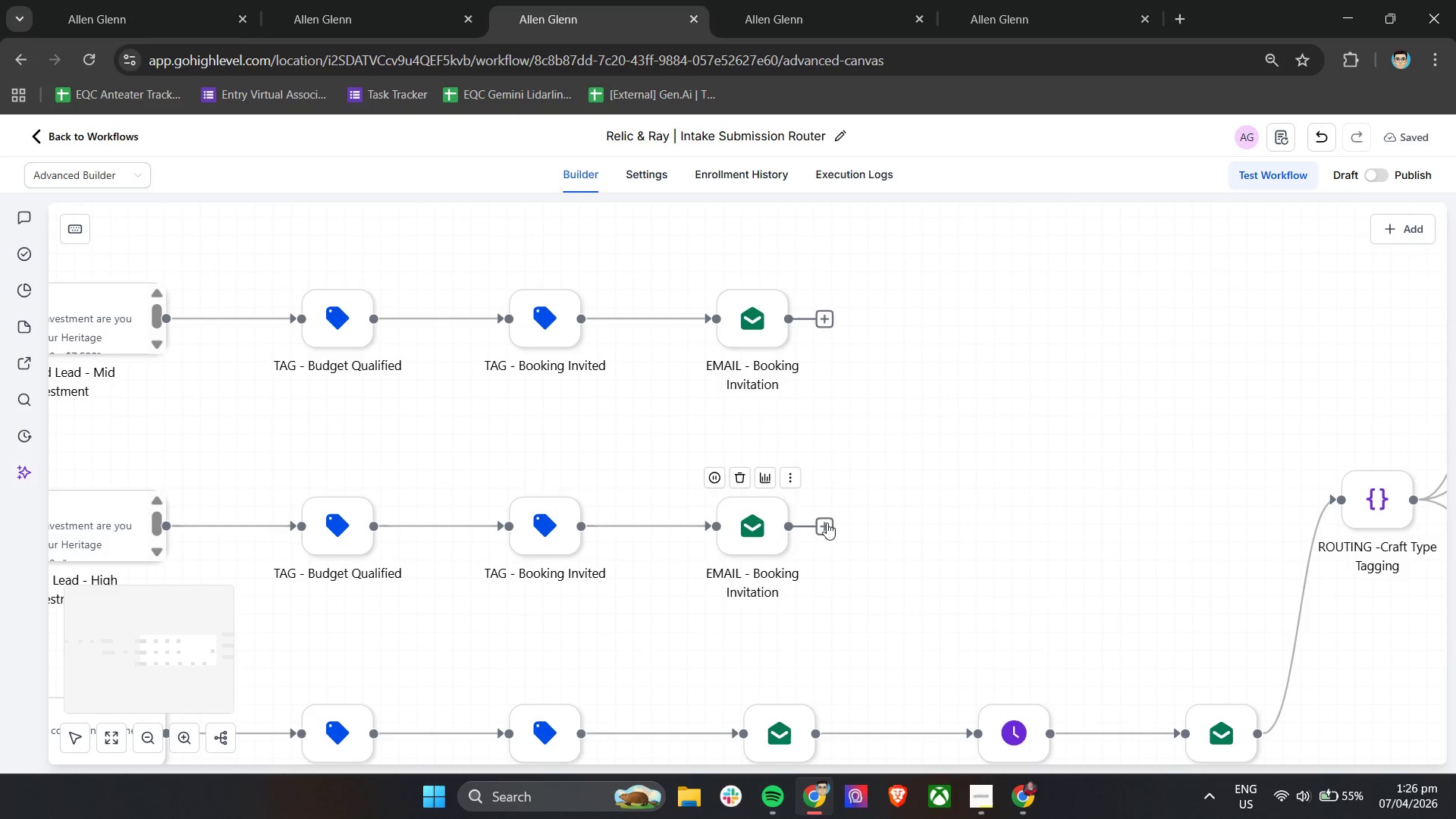 
left_click([830, 526])
 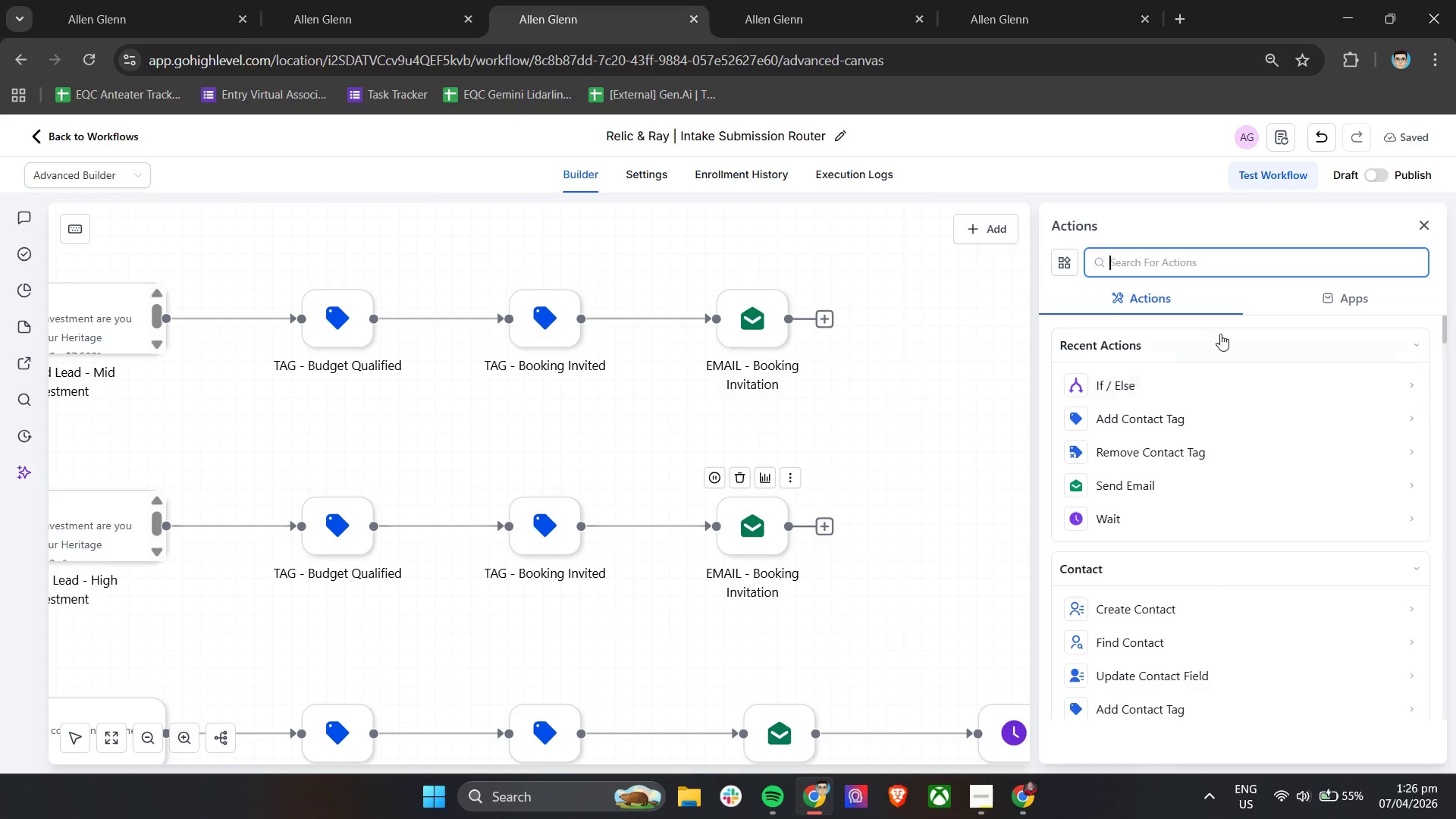 
scroll: coordinate [1154, 510], scroll_direction: down, amount: 60.0
 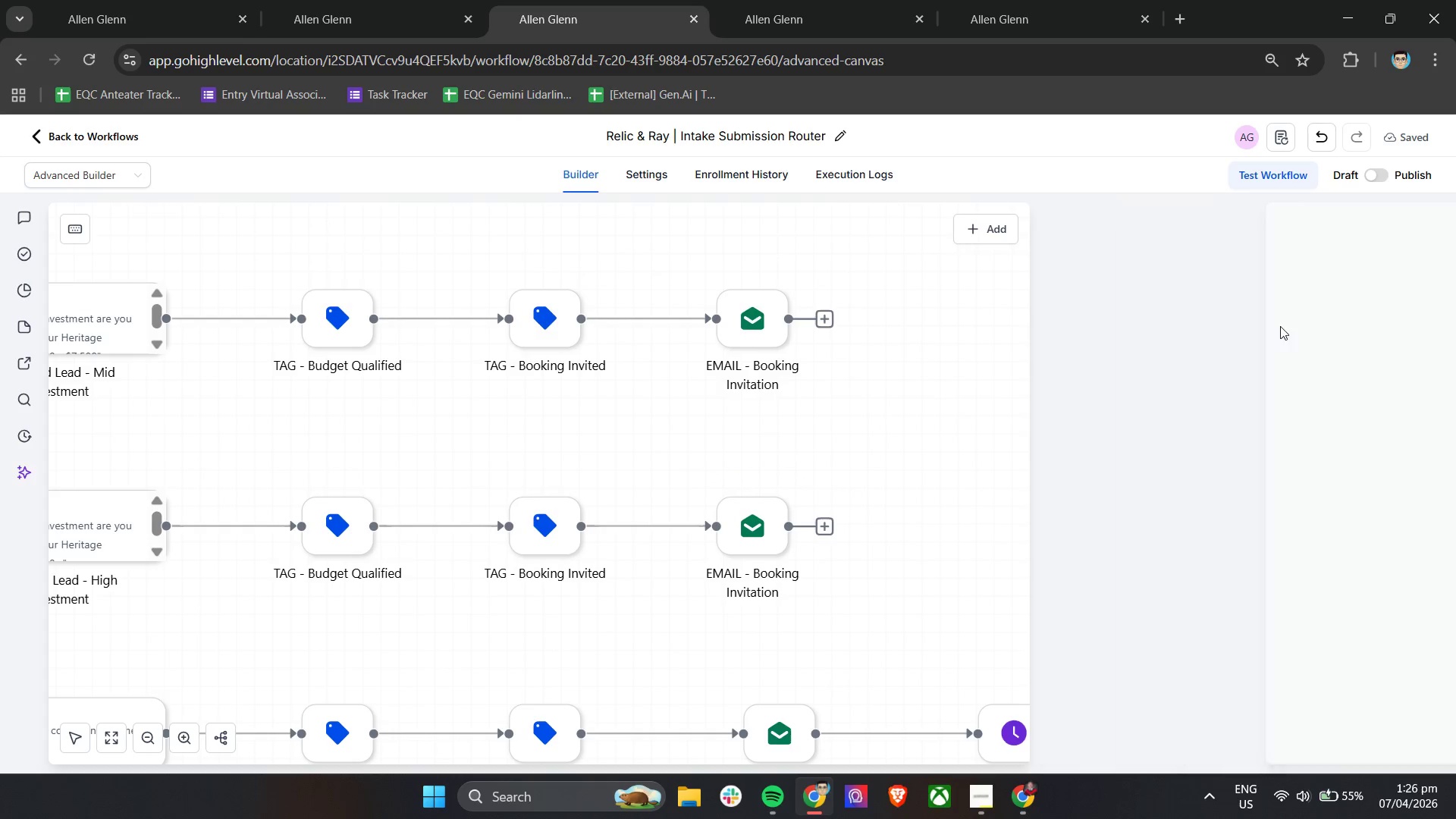 
left_click_drag(start_coordinate=[827, 524], to_coordinate=[1342, 499])
 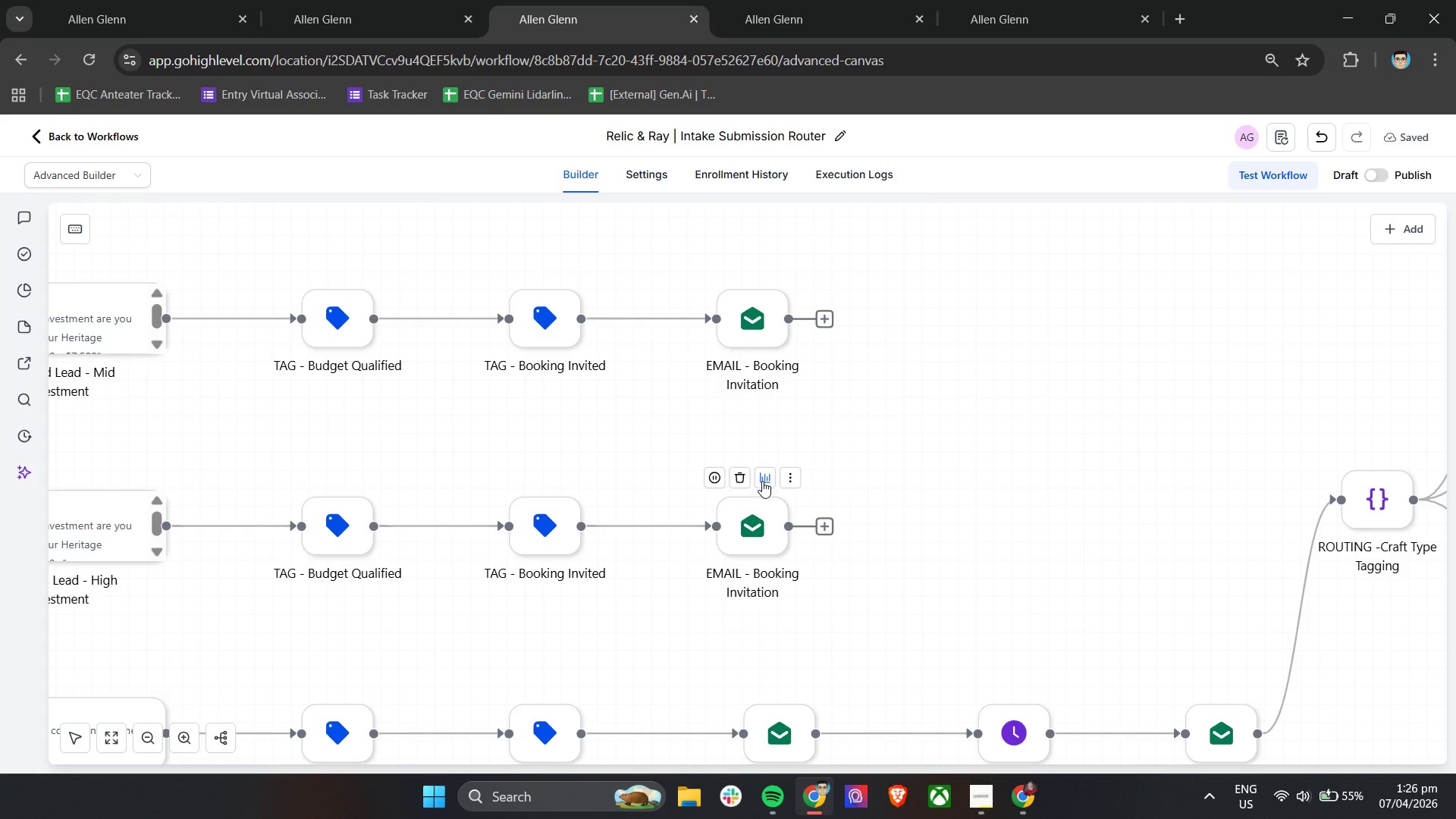 
left_click([795, 476])
 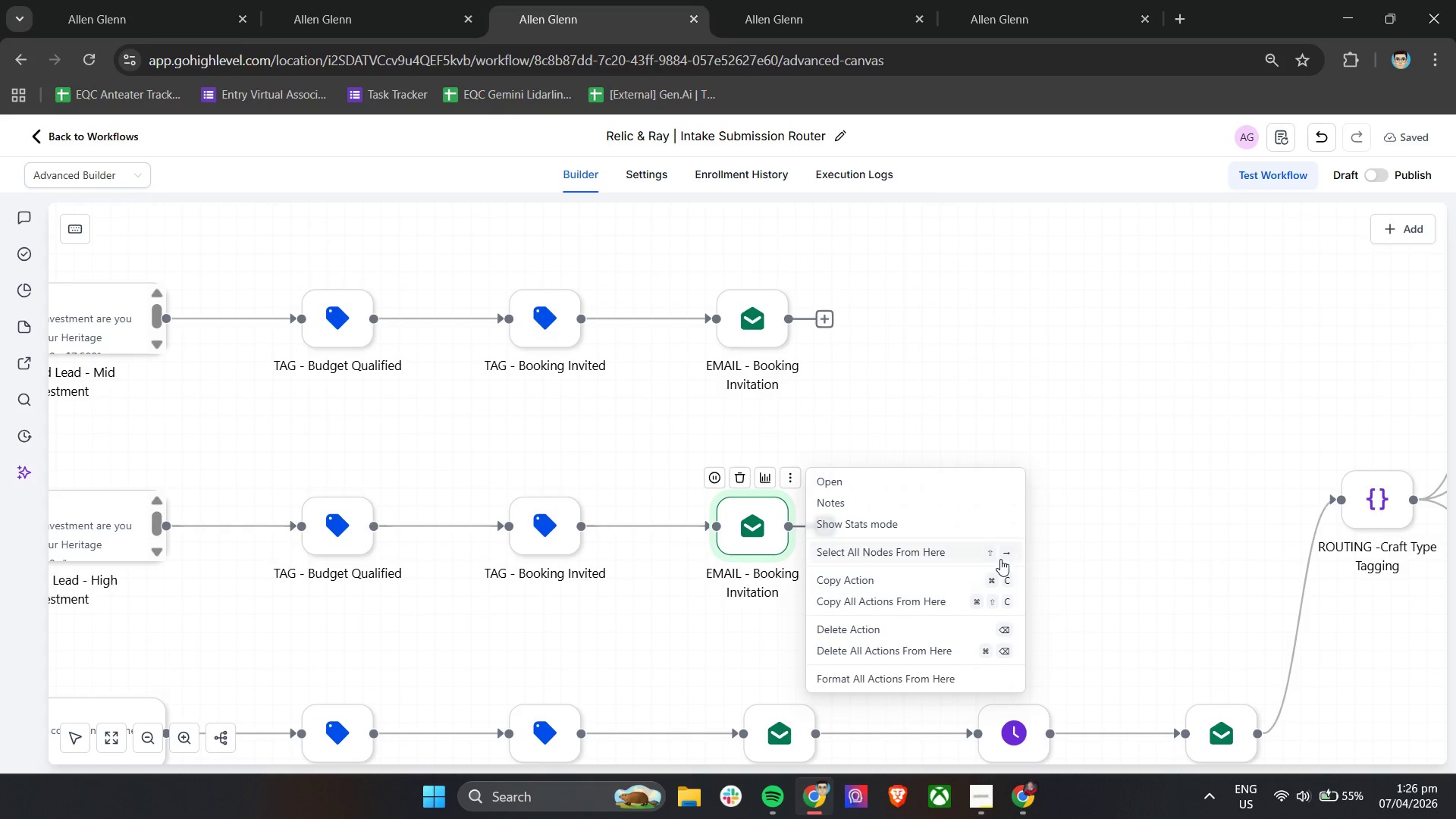 
wait(7.55)
 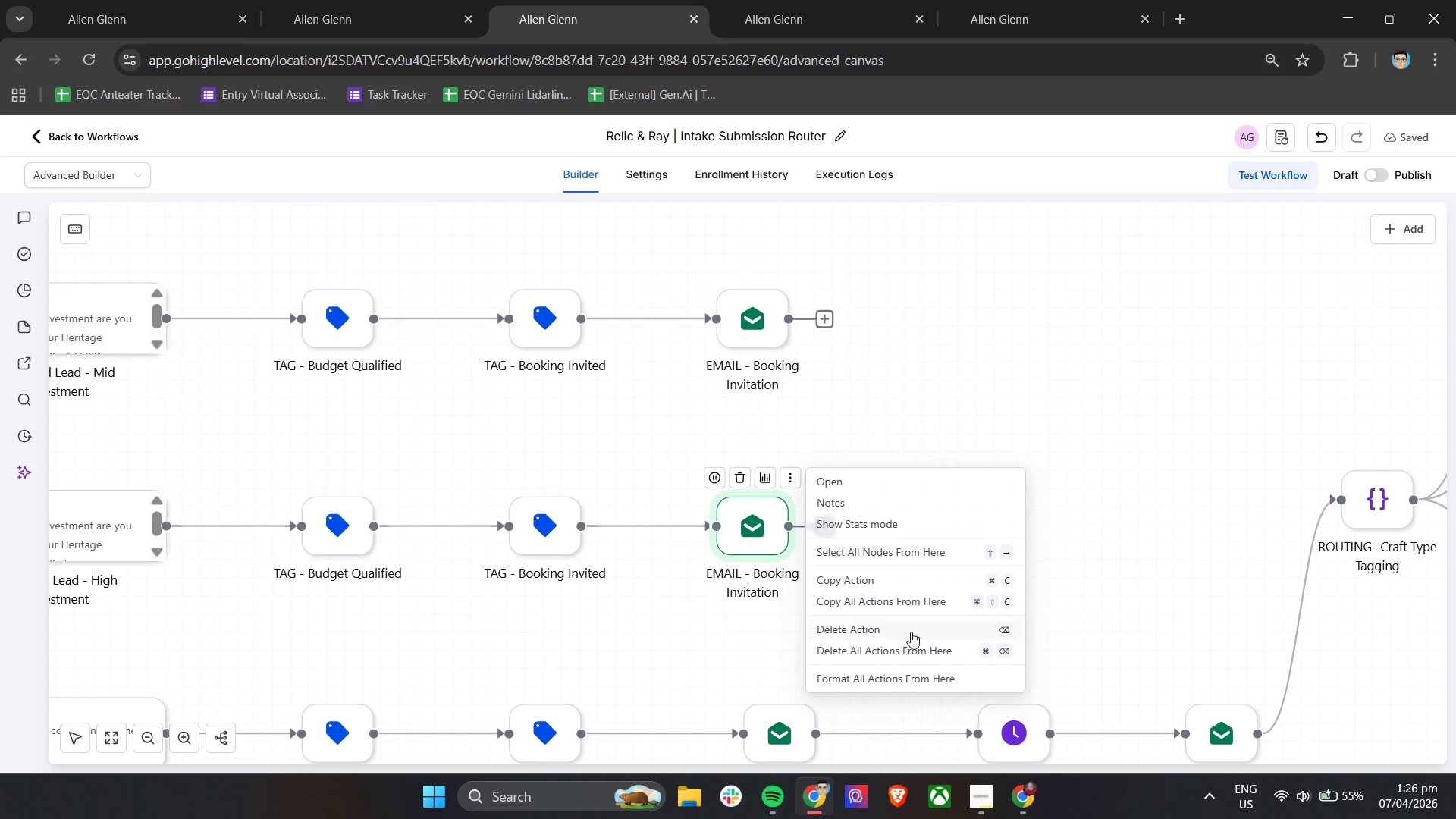 
left_click([1001, 557])
 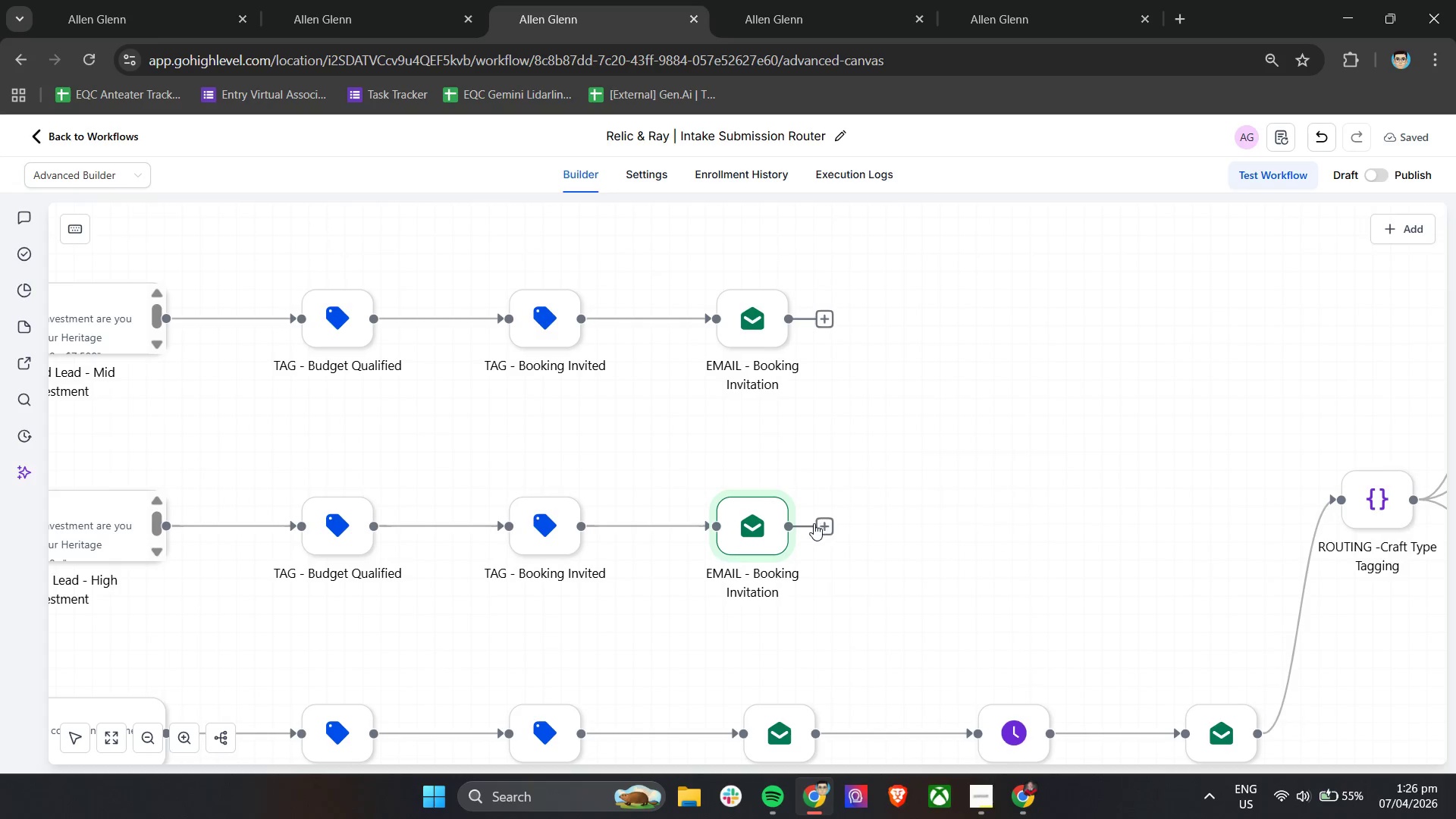 
left_click([839, 518])
 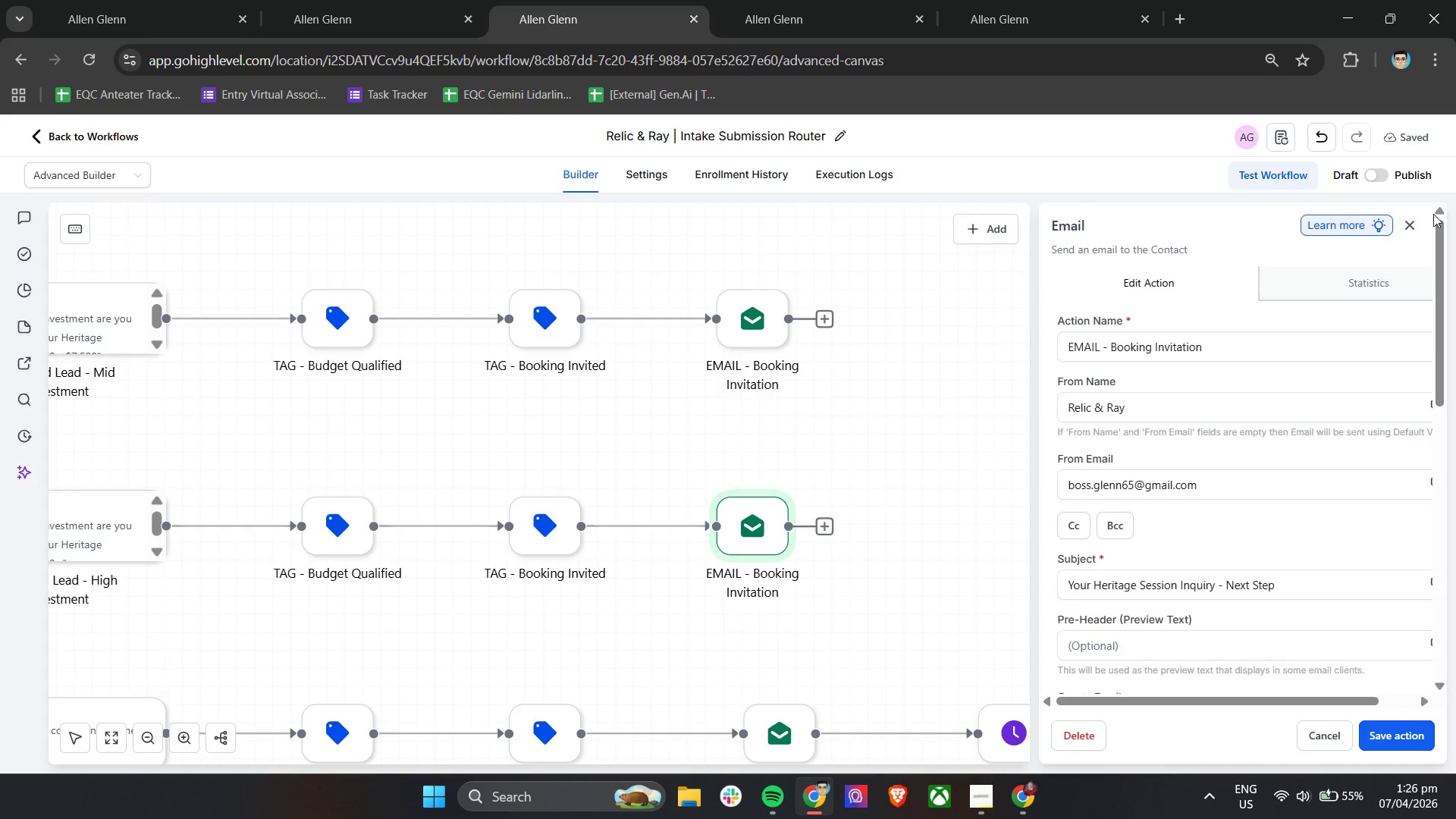 
left_click([1409, 231])
 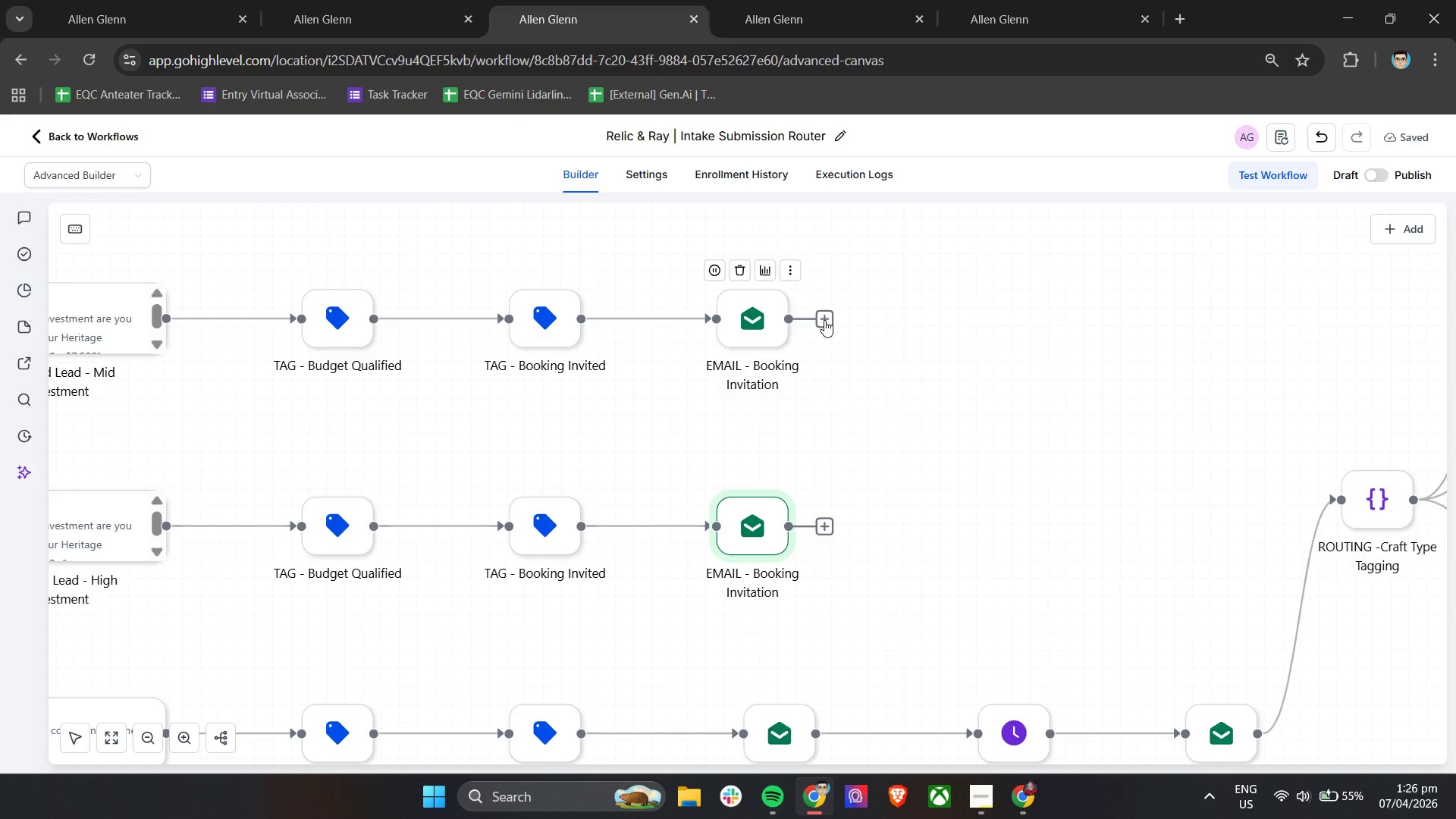 
left_click_drag(start_coordinate=[828, 322], to_coordinate=[1338, 498])
 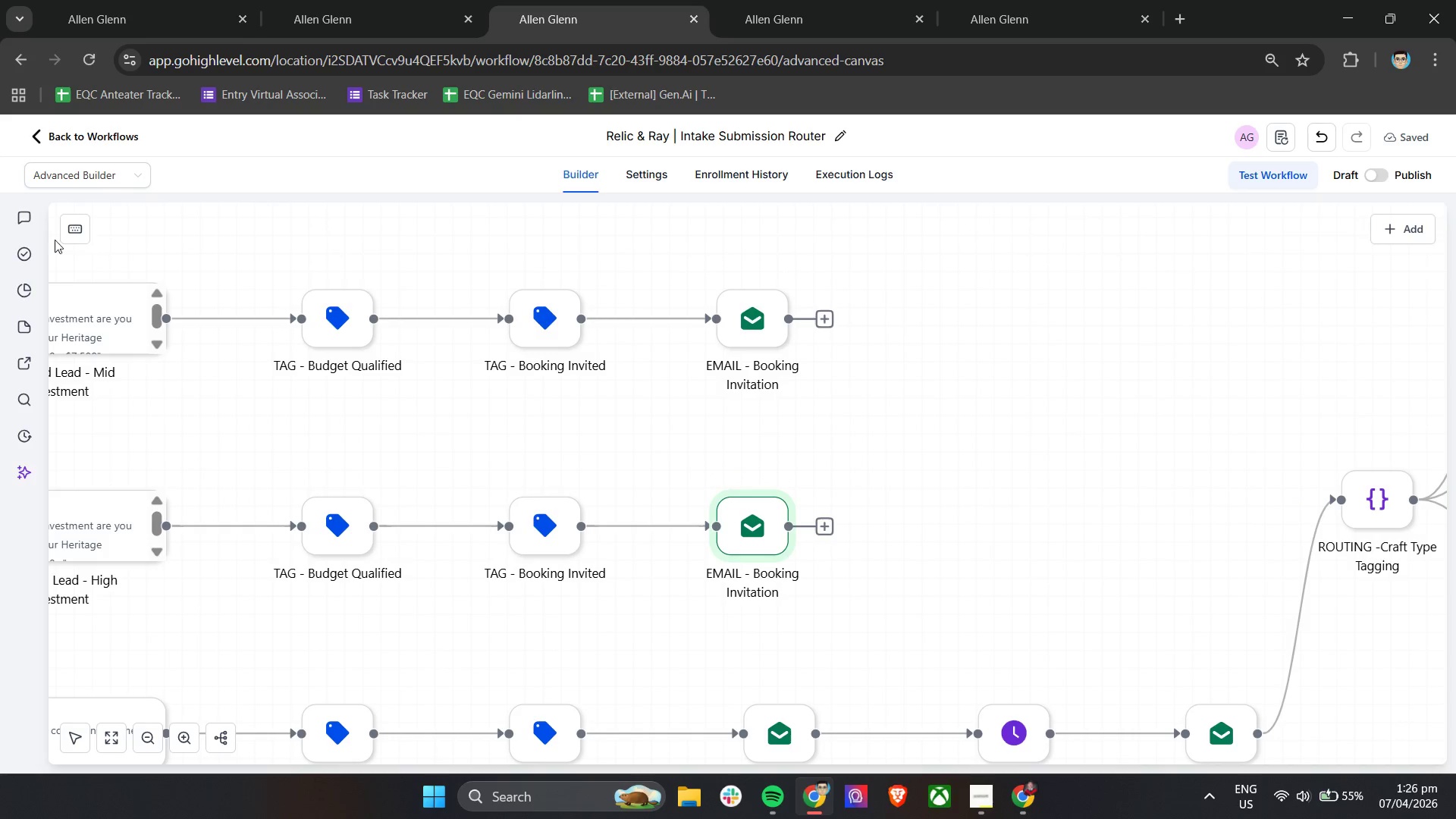 
mouse_move([54, 261])
 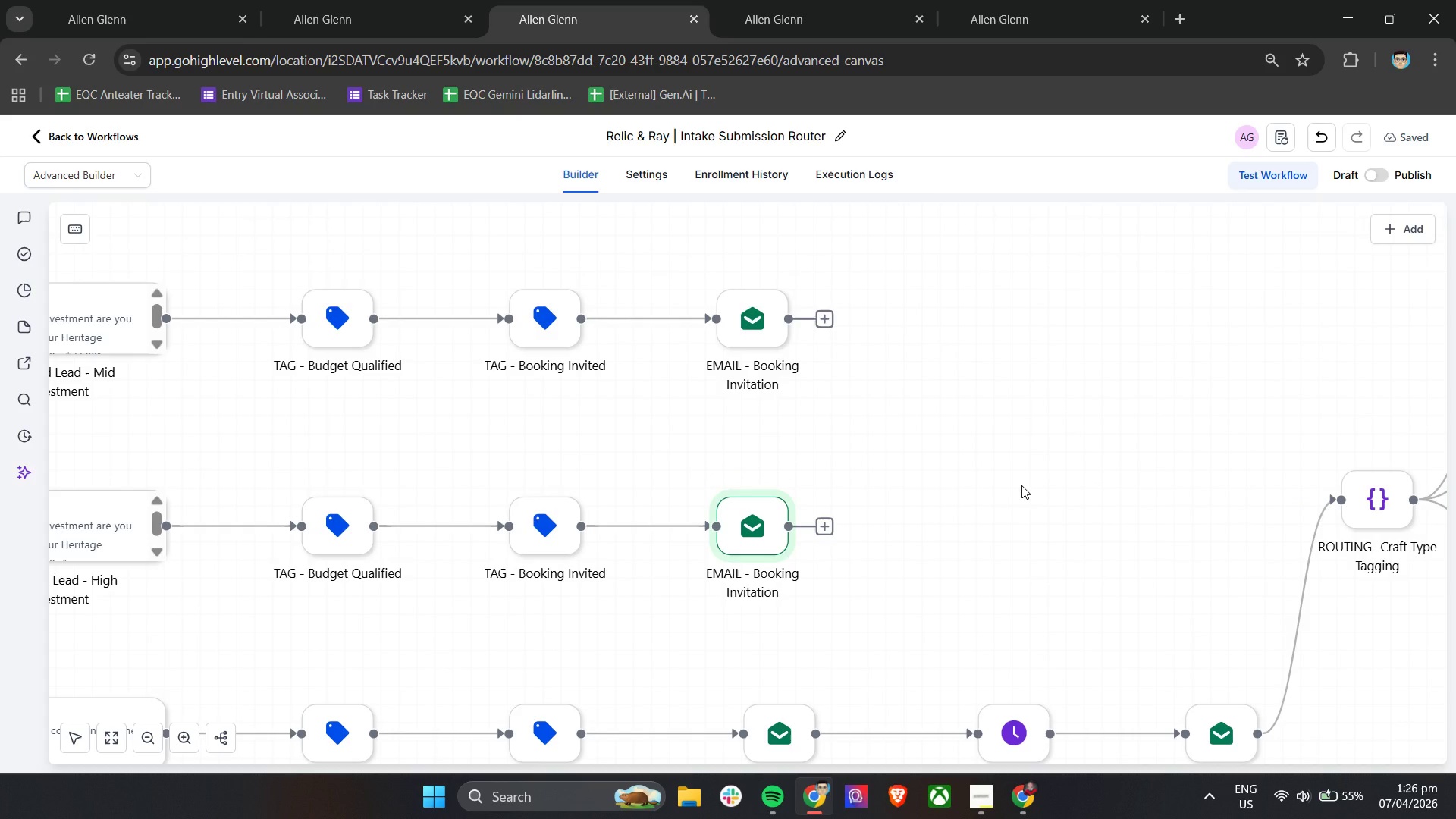 
hold_key(key=ControlLeft, duration=0.8)
scroll: coordinate [1021, 485], scroll_direction: down, amount: 2.0
 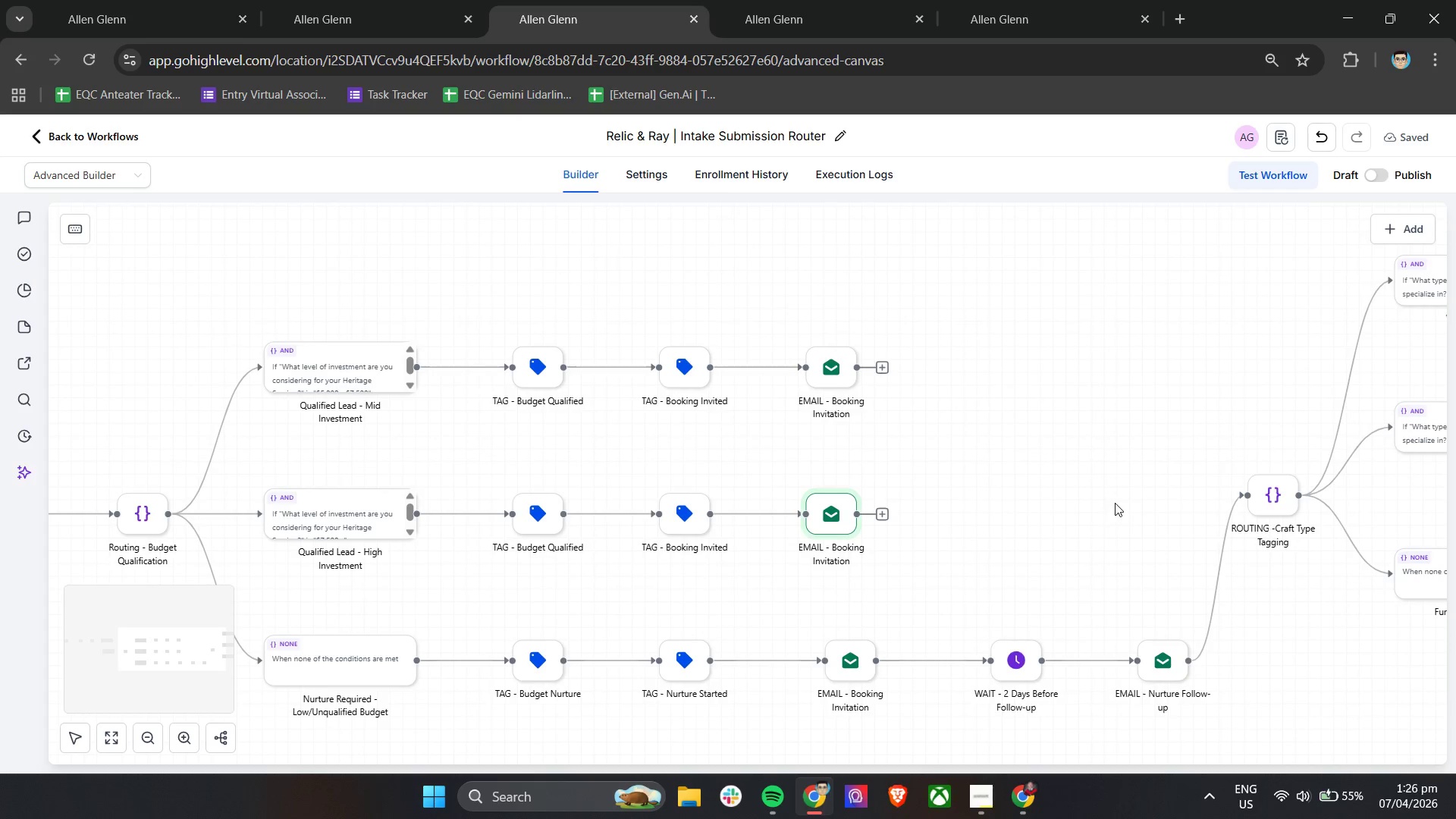 
hold_key(key=ControlLeft, duration=0.75)
left_click_drag(start_coordinate=[1191, 513], to_coordinate=[1152, 515])
 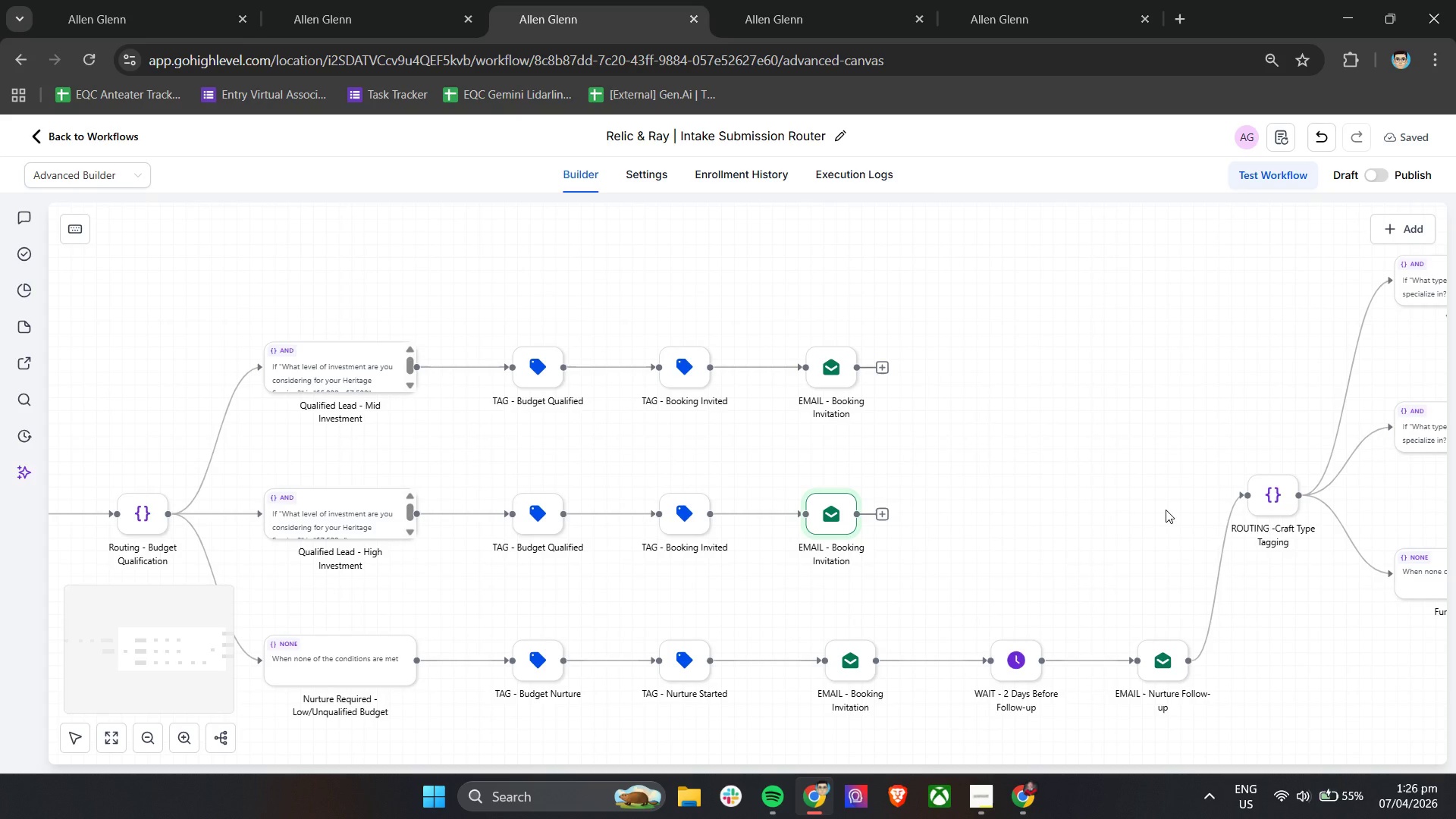 
hold_key(key=ShiftLeft, duration=0.92)
scroll: coordinate [1166, 510], scroll_direction: down, amount: 3.0
 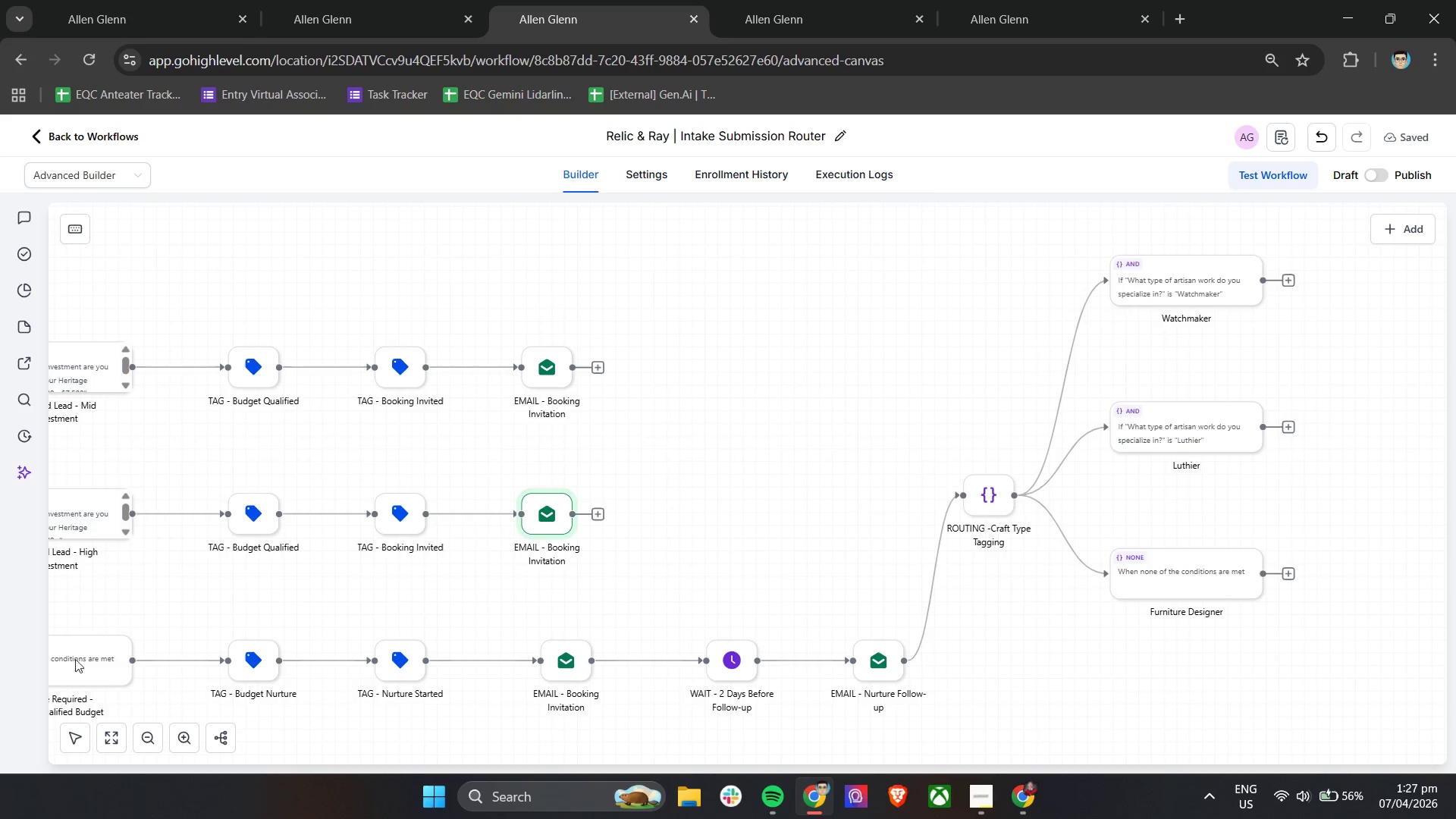 
wait(41.41)
 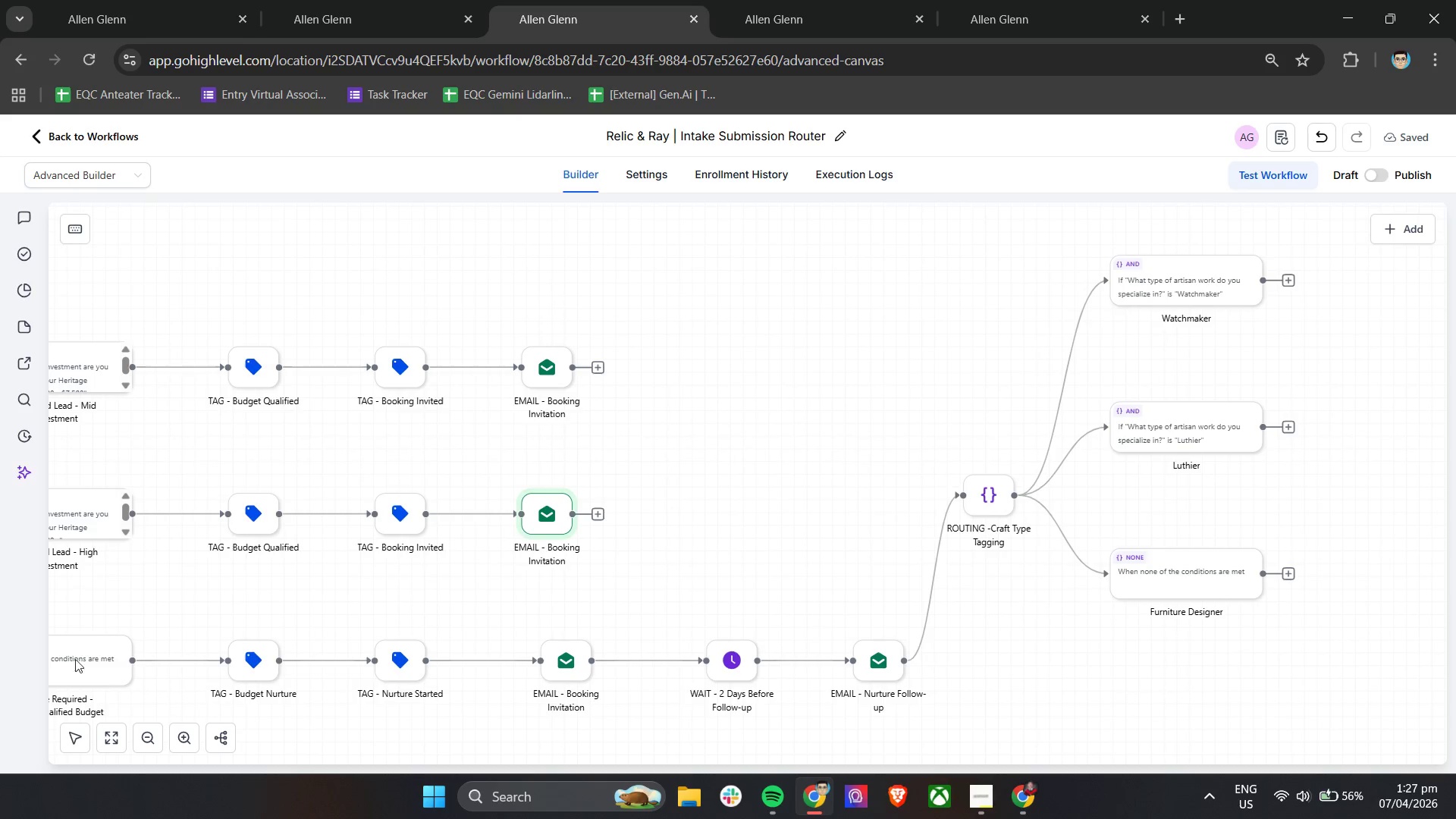 
left_click([224, 742])
 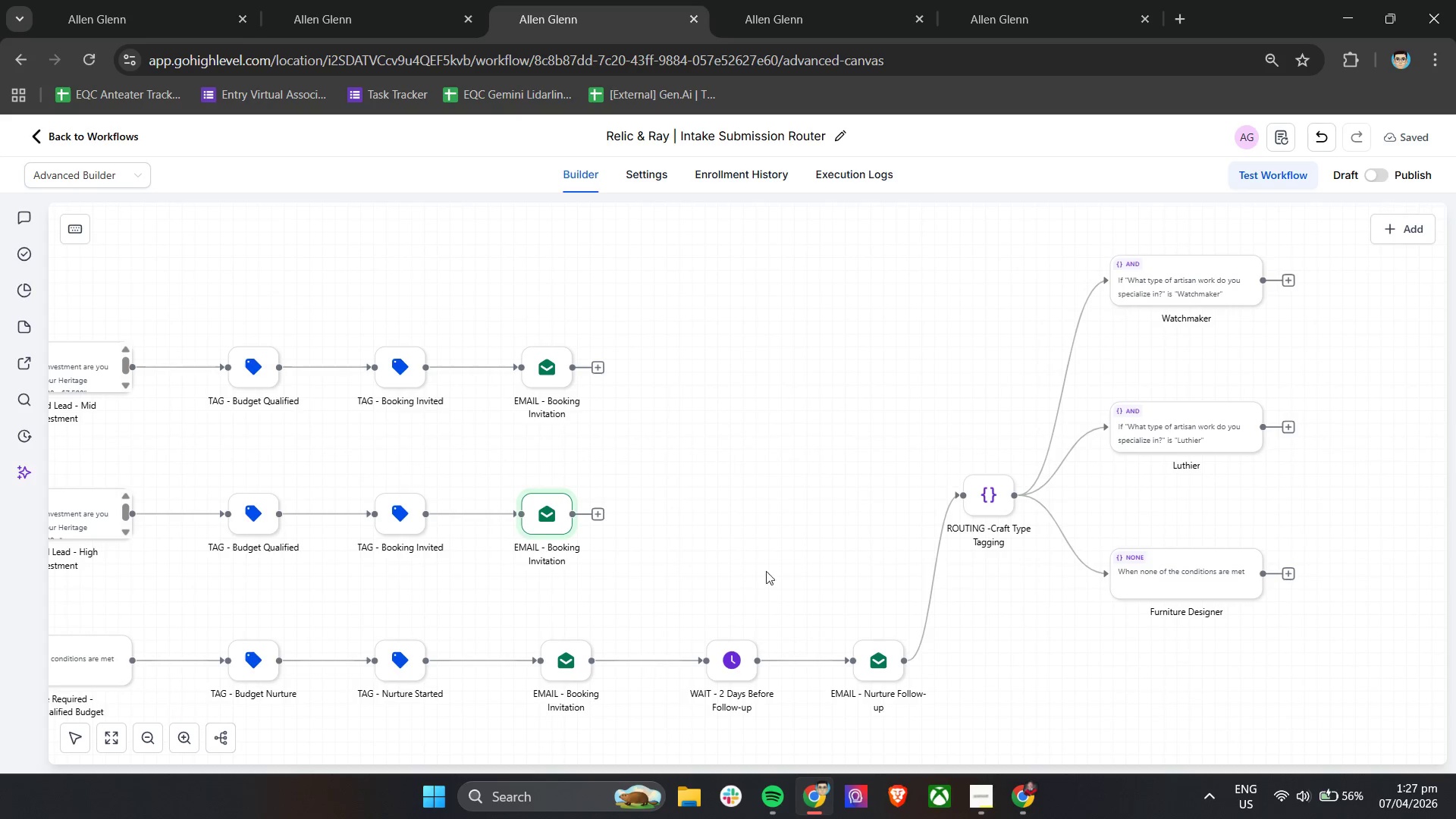 
scroll: coordinate [932, 447], scroll_direction: none, amount: 0.0
 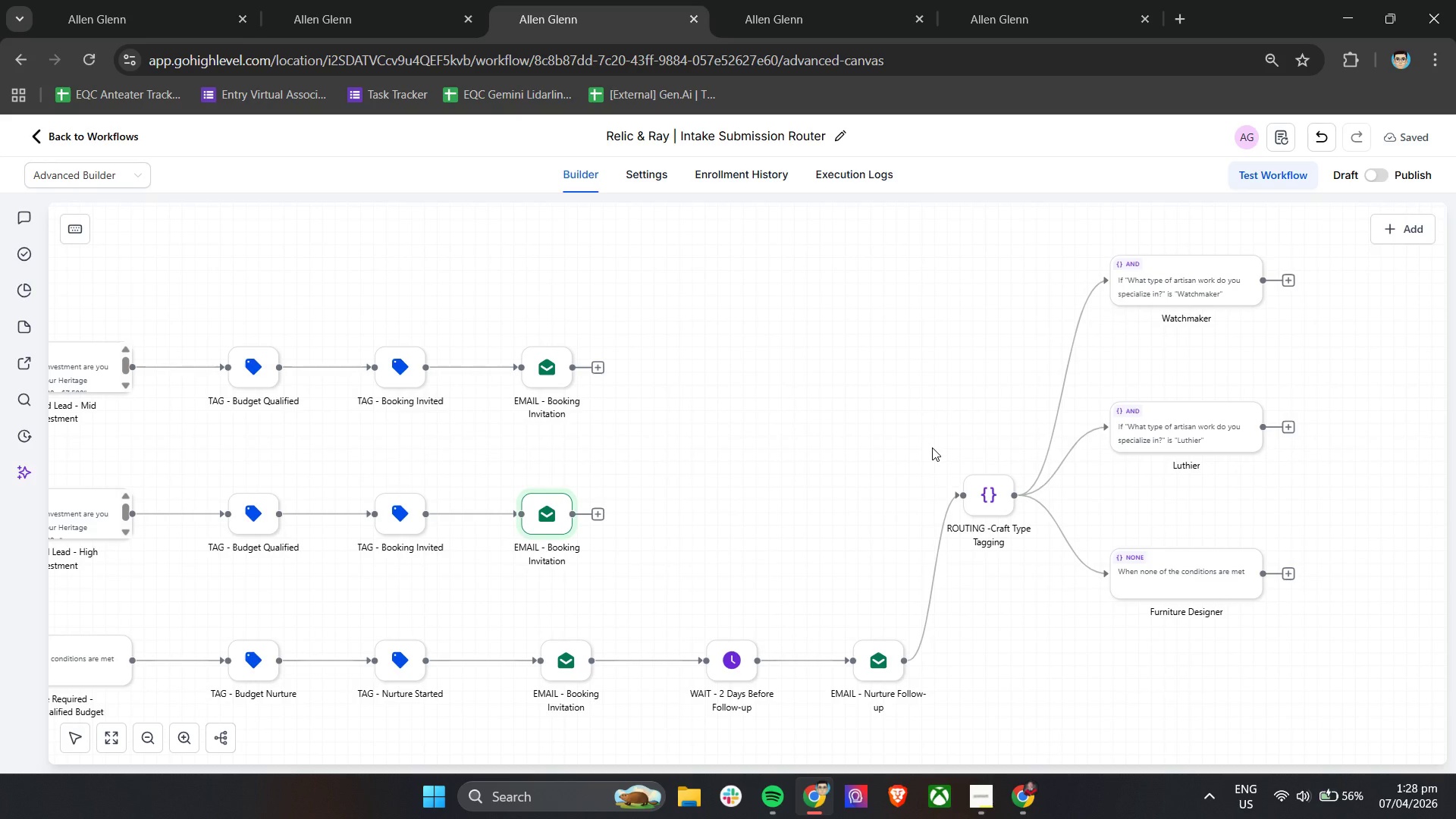 
wait(34.16)
 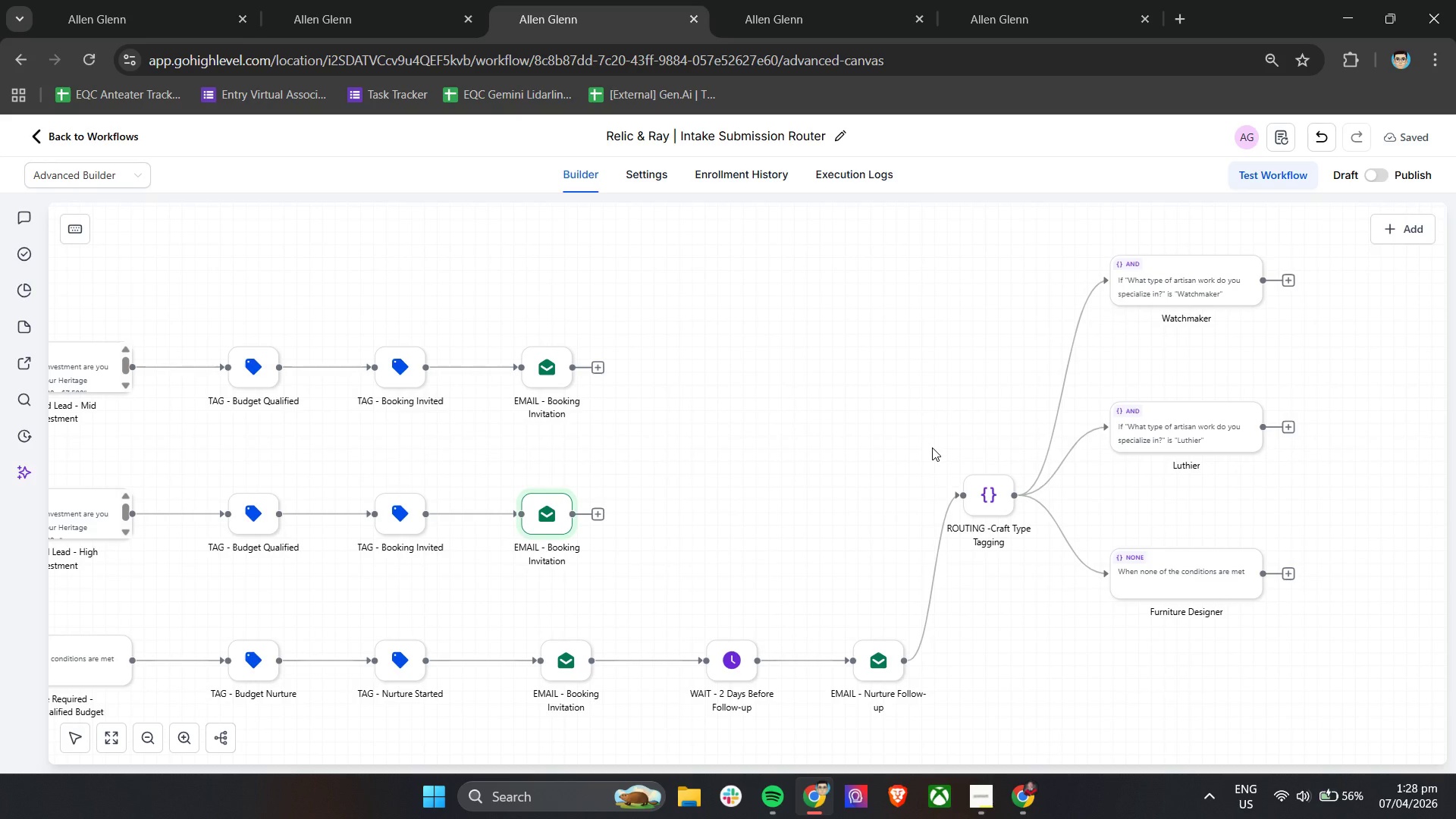 
left_click([100, 212])
 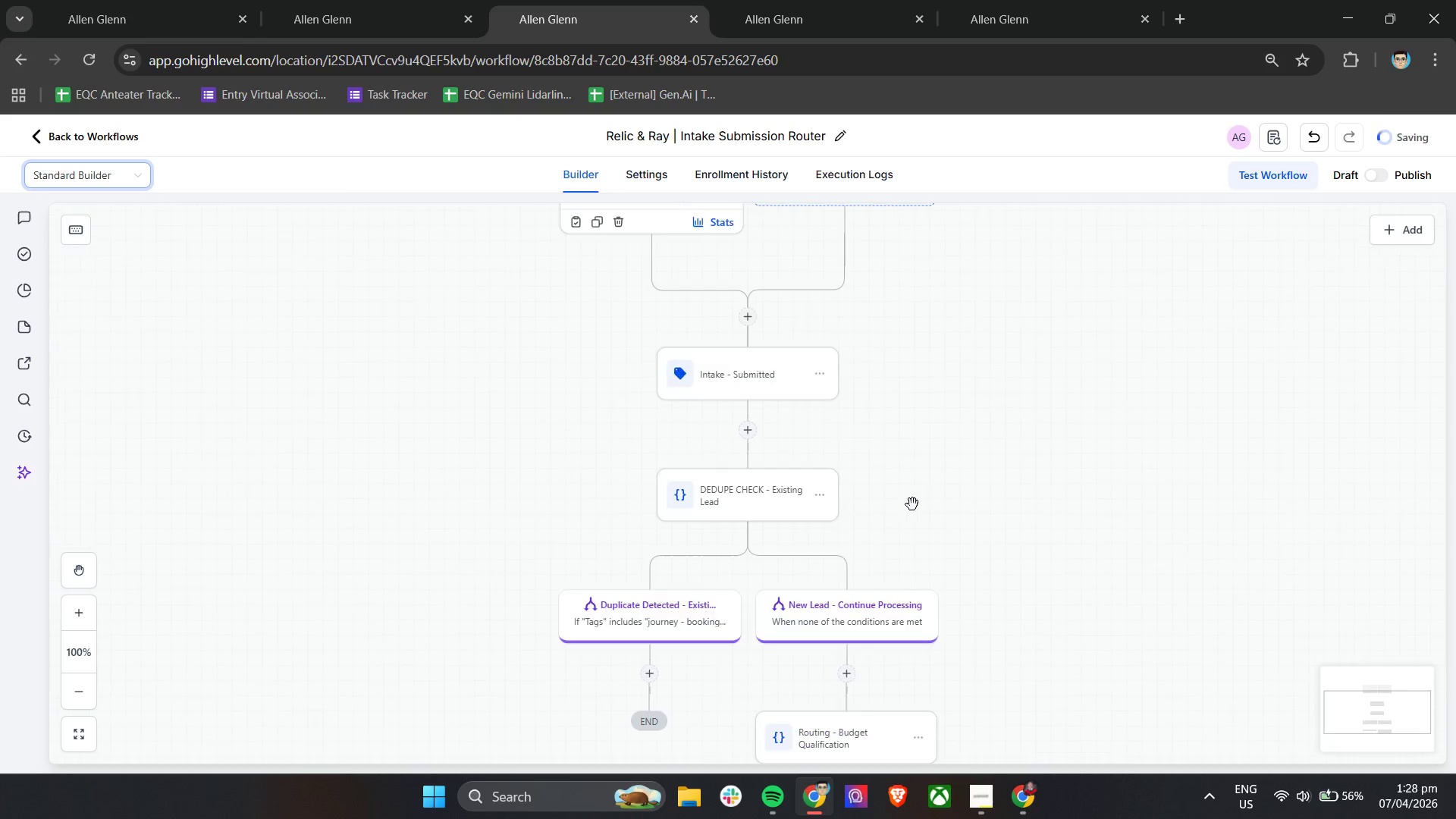 
scroll: coordinate [909, 507], scroll_direction: down, amount: 26.0
 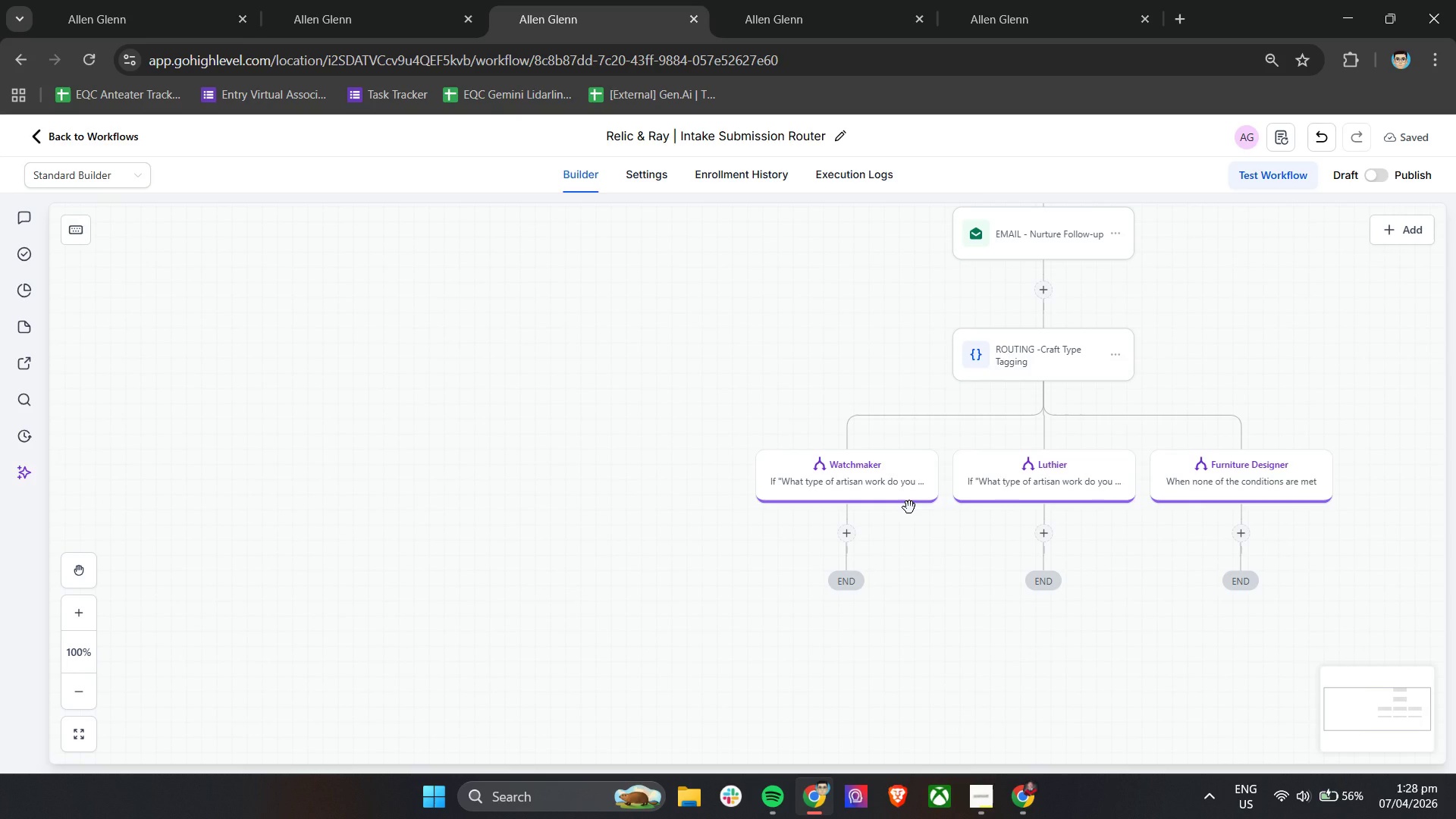 
wait(22.13)
 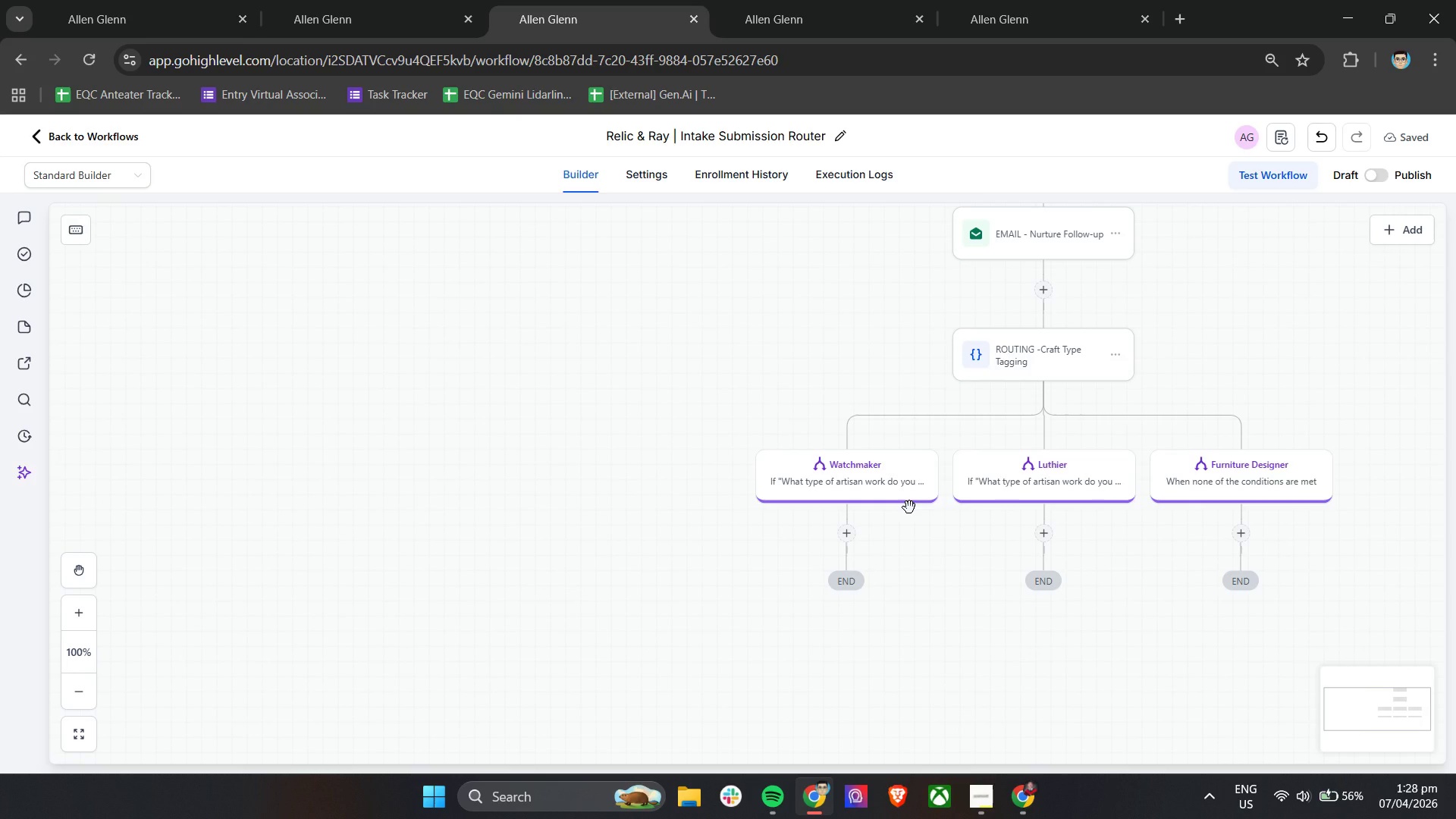 
scroll: coordinate [1029, 479], scroll_direction: up, amount: 4.0
 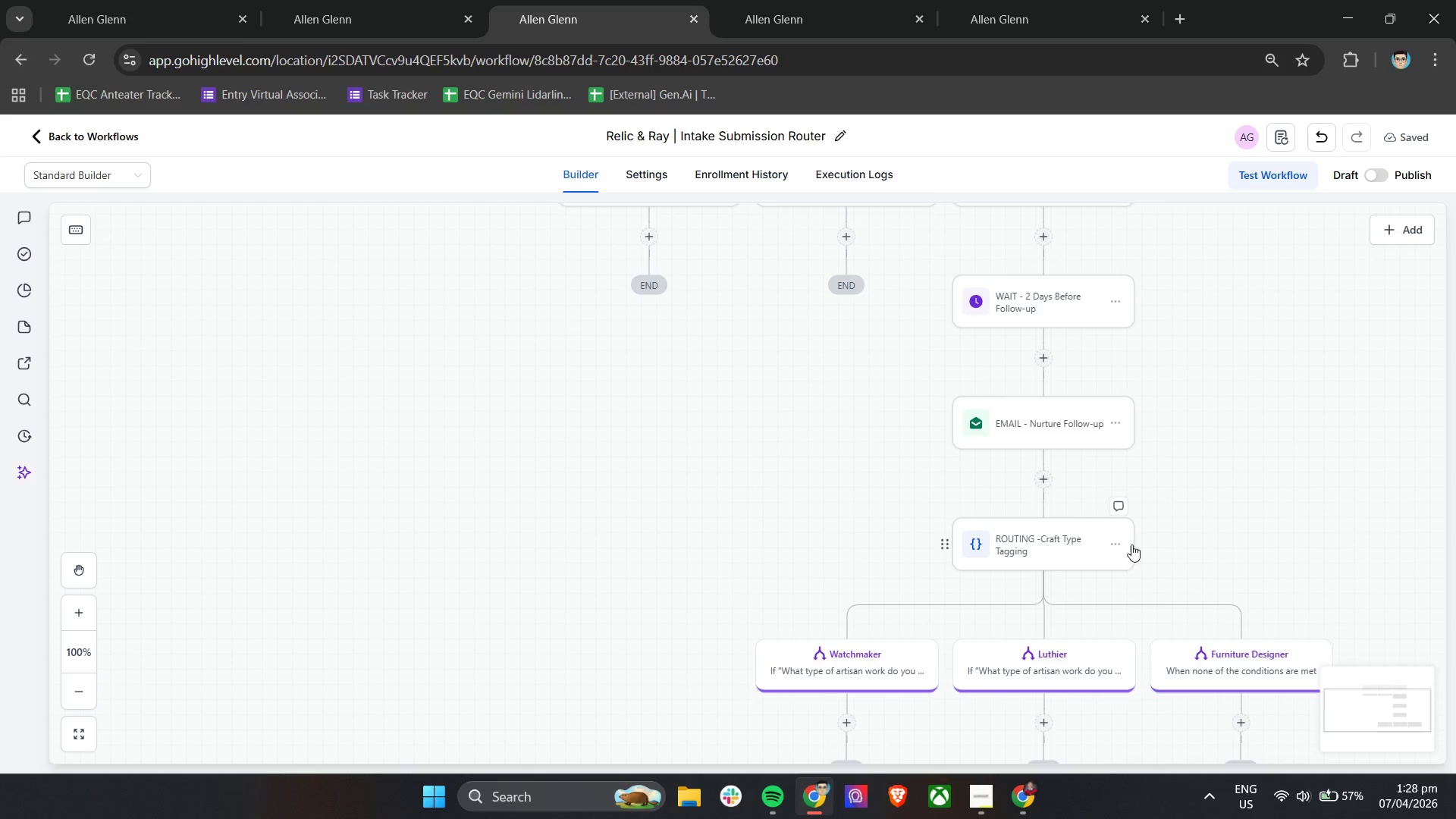 
left_click([1121, 544])
 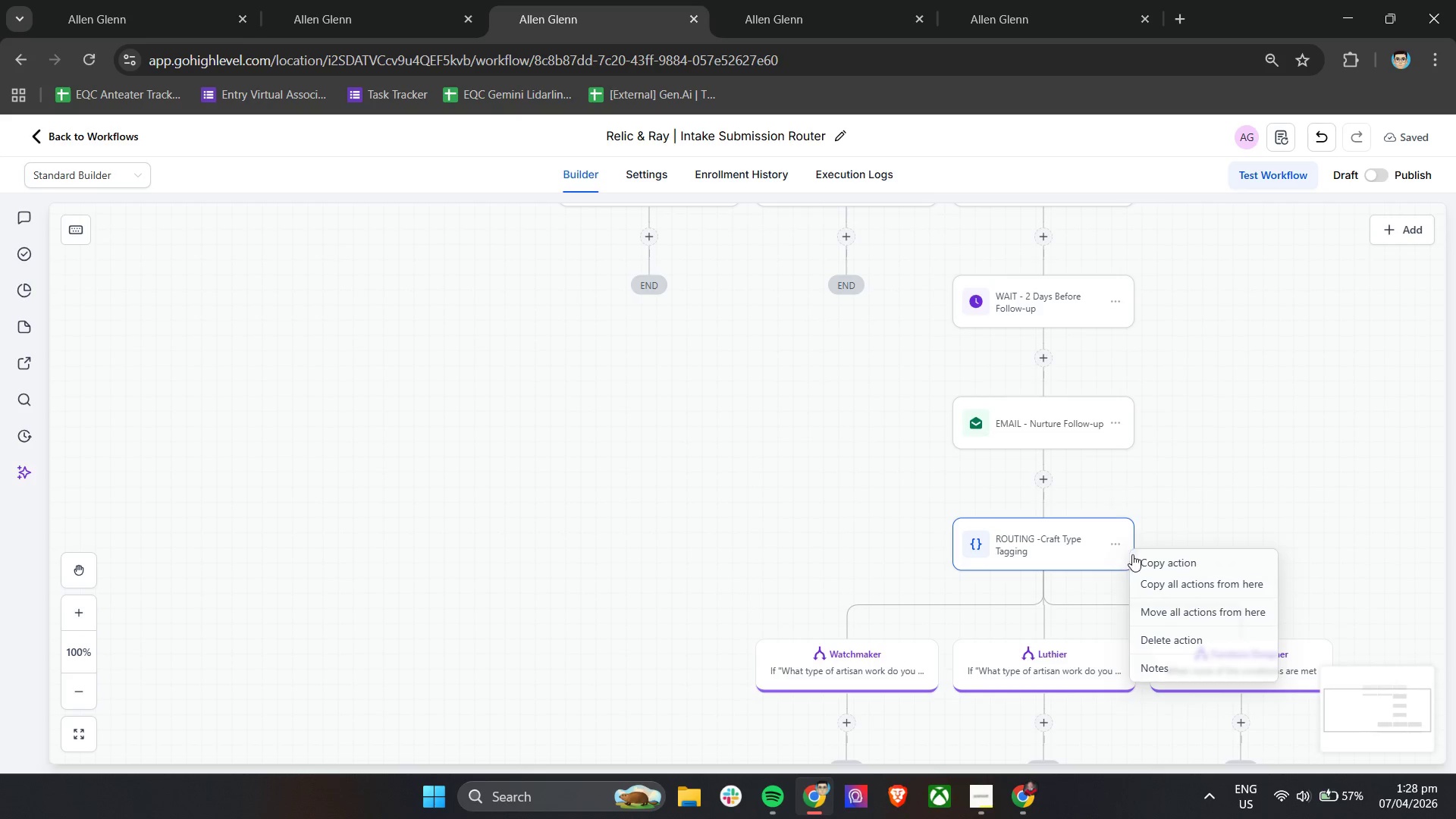 
left_click([1144, 559])
 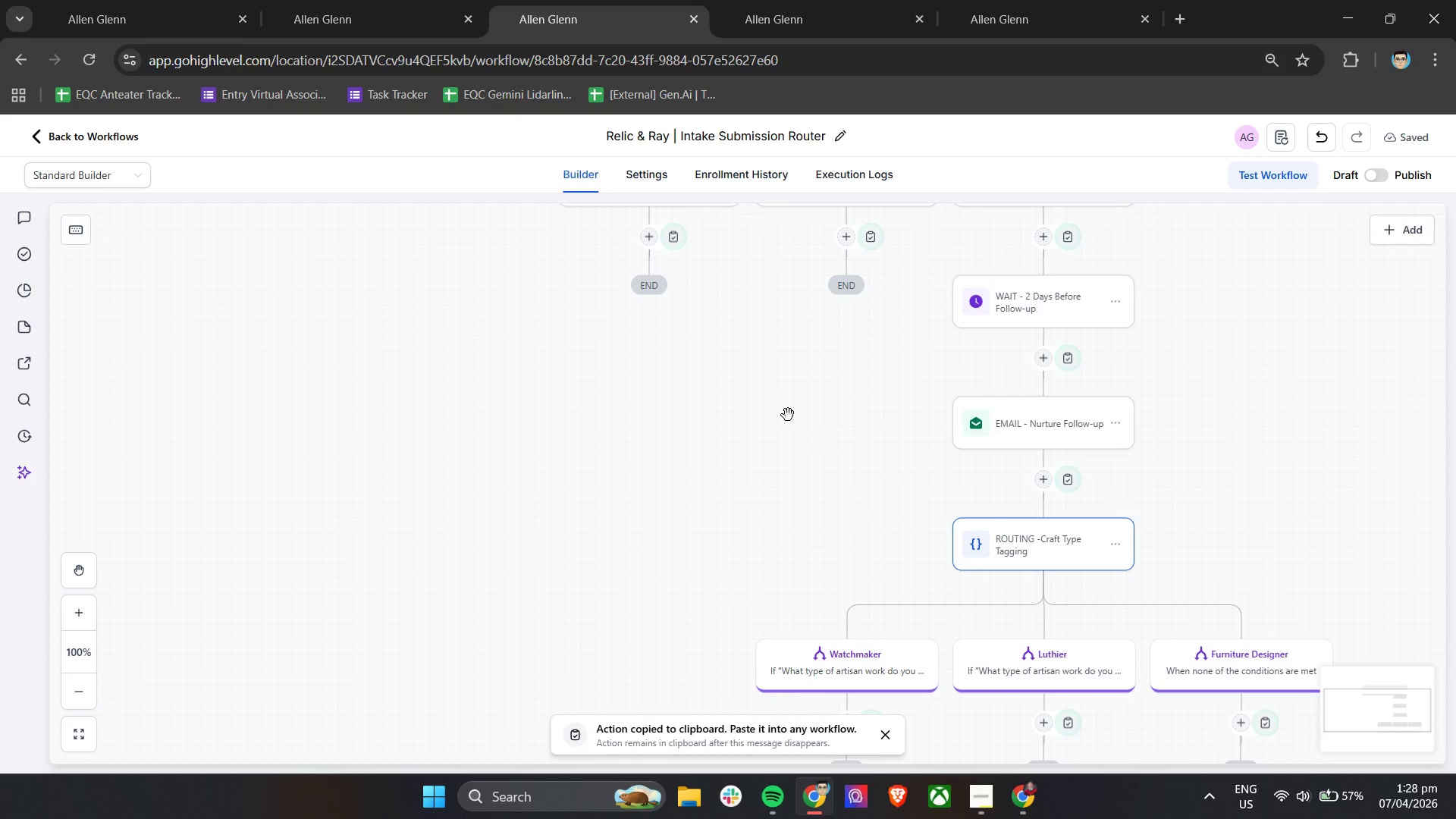 
scroll: coordinate [785, 413], scroll_direction: up, amount: 2.0
 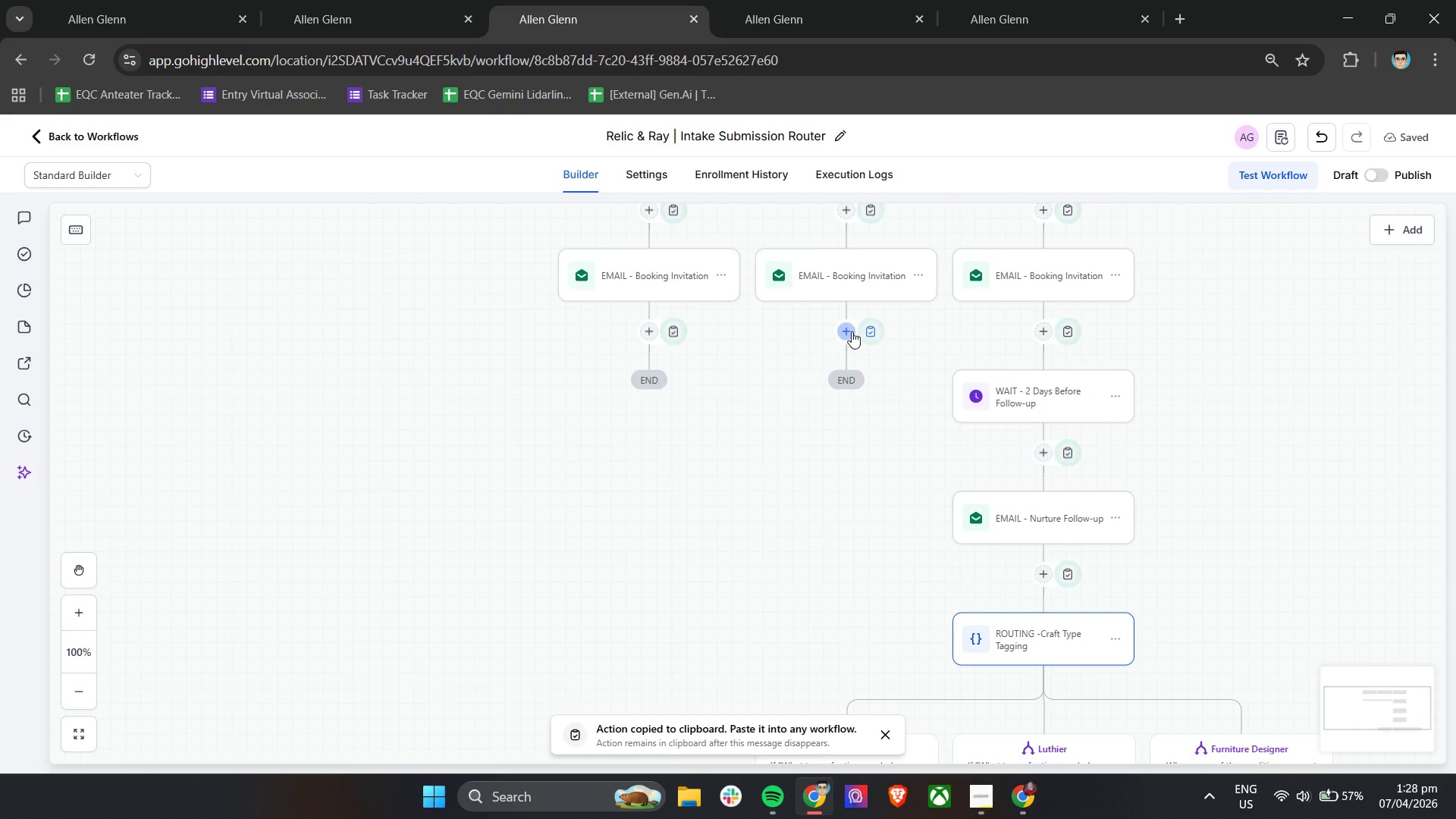 
left_click([872, 331])
 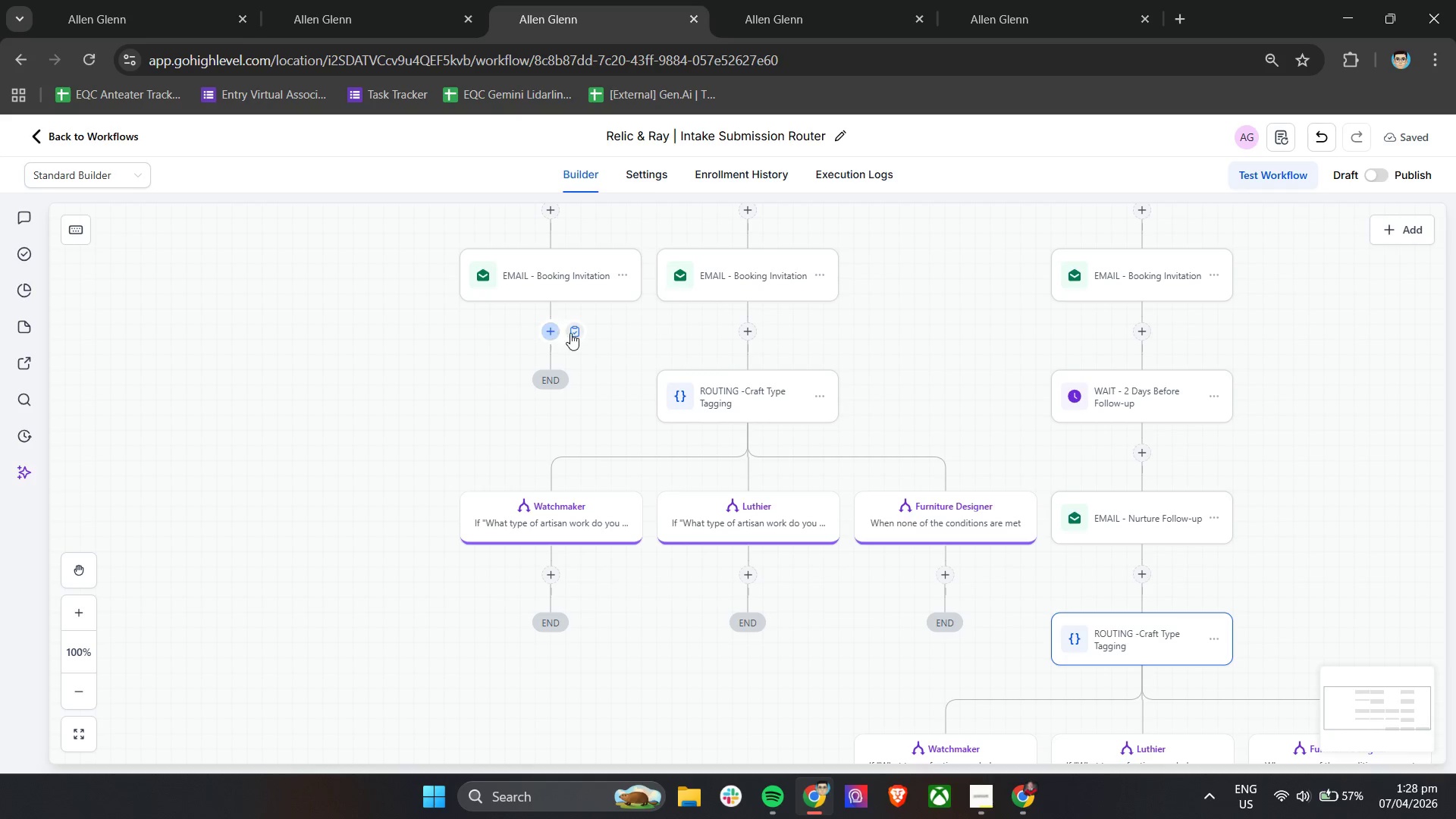 
wait(5.98)
 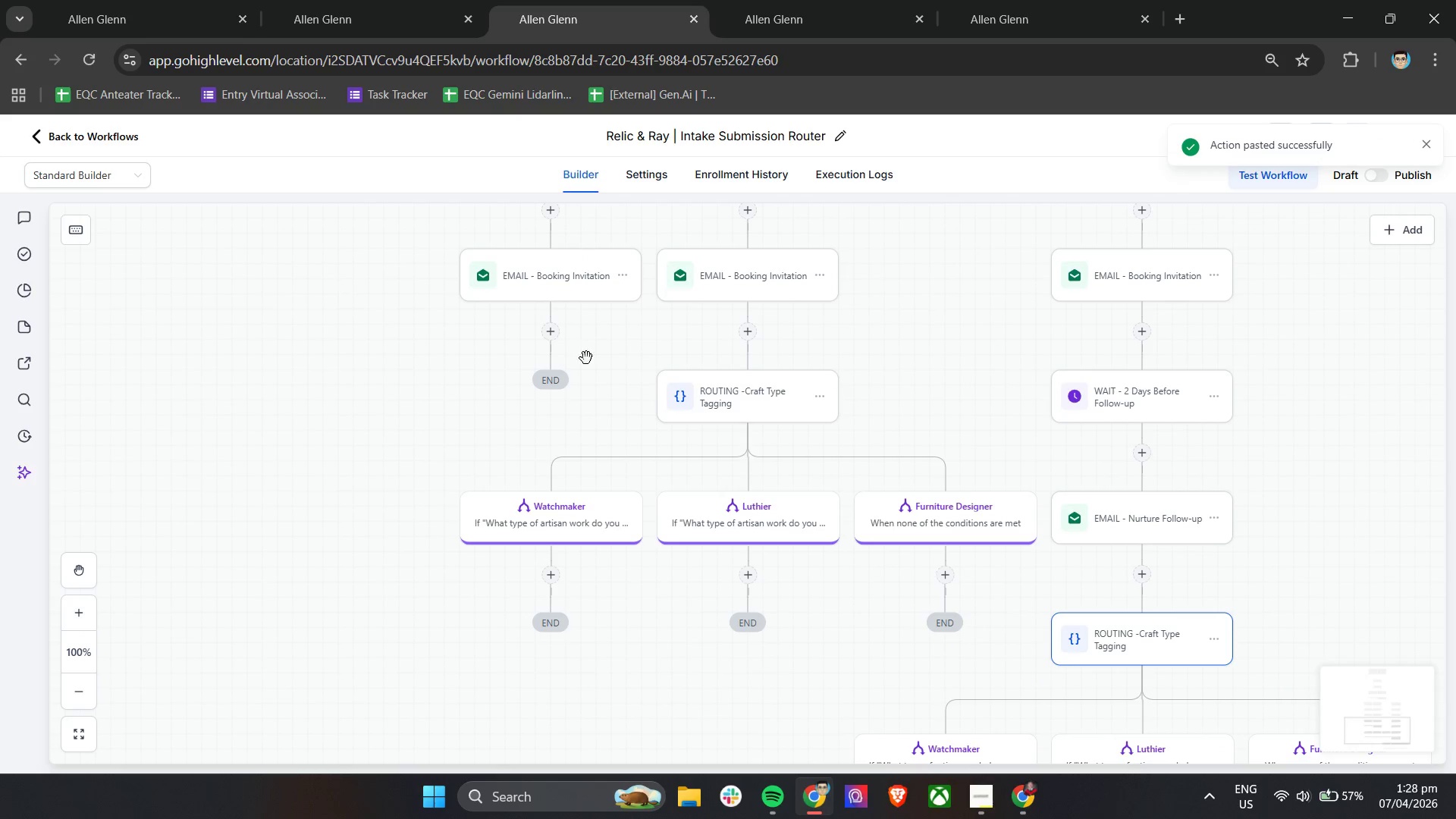 
hold_key(key=ControlLeft, duration=0.77)
scroll: coordinate [739, 400], scroll_direction: down, amount: 4.0
 